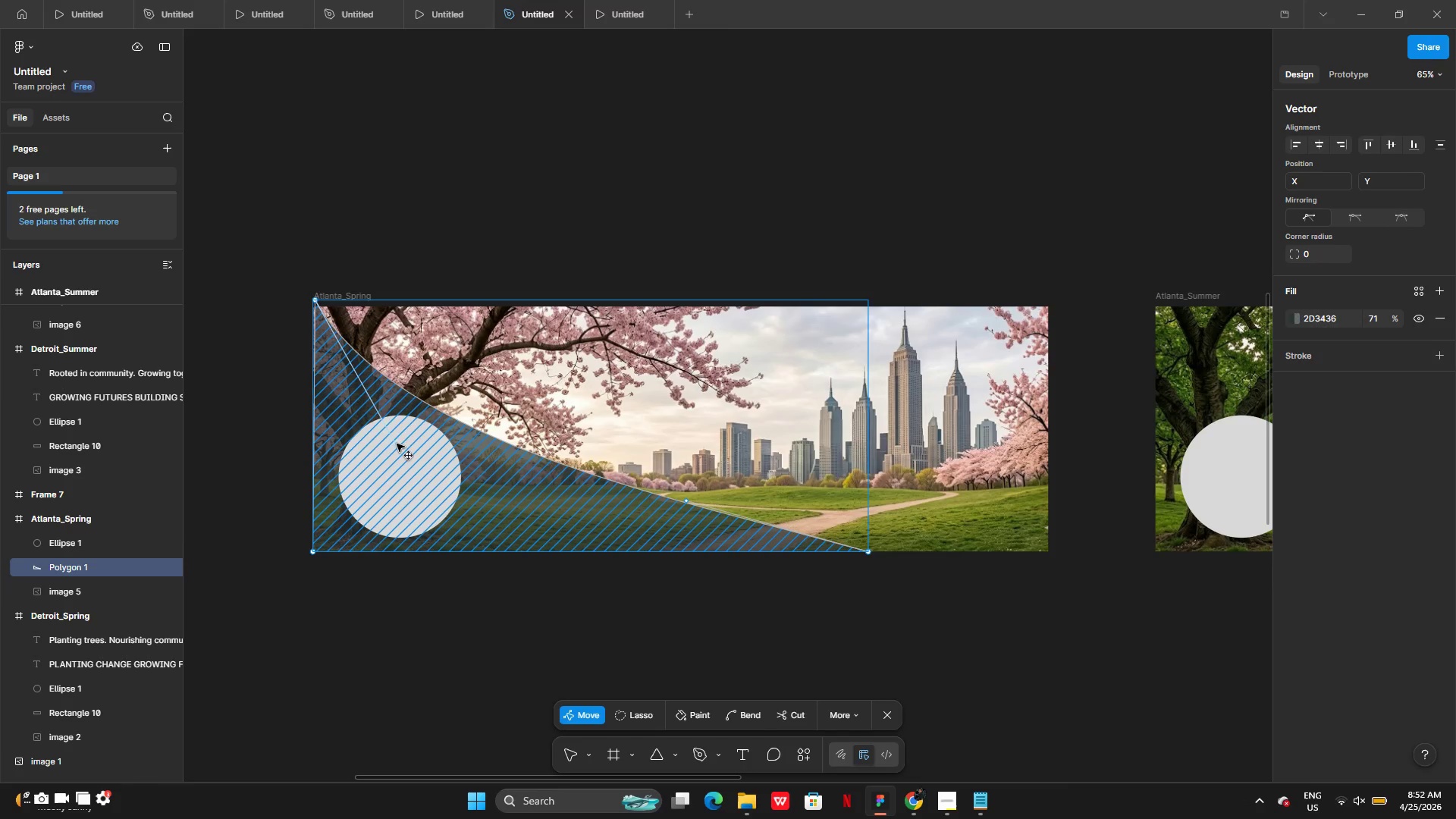 
left_click([400, 444])
 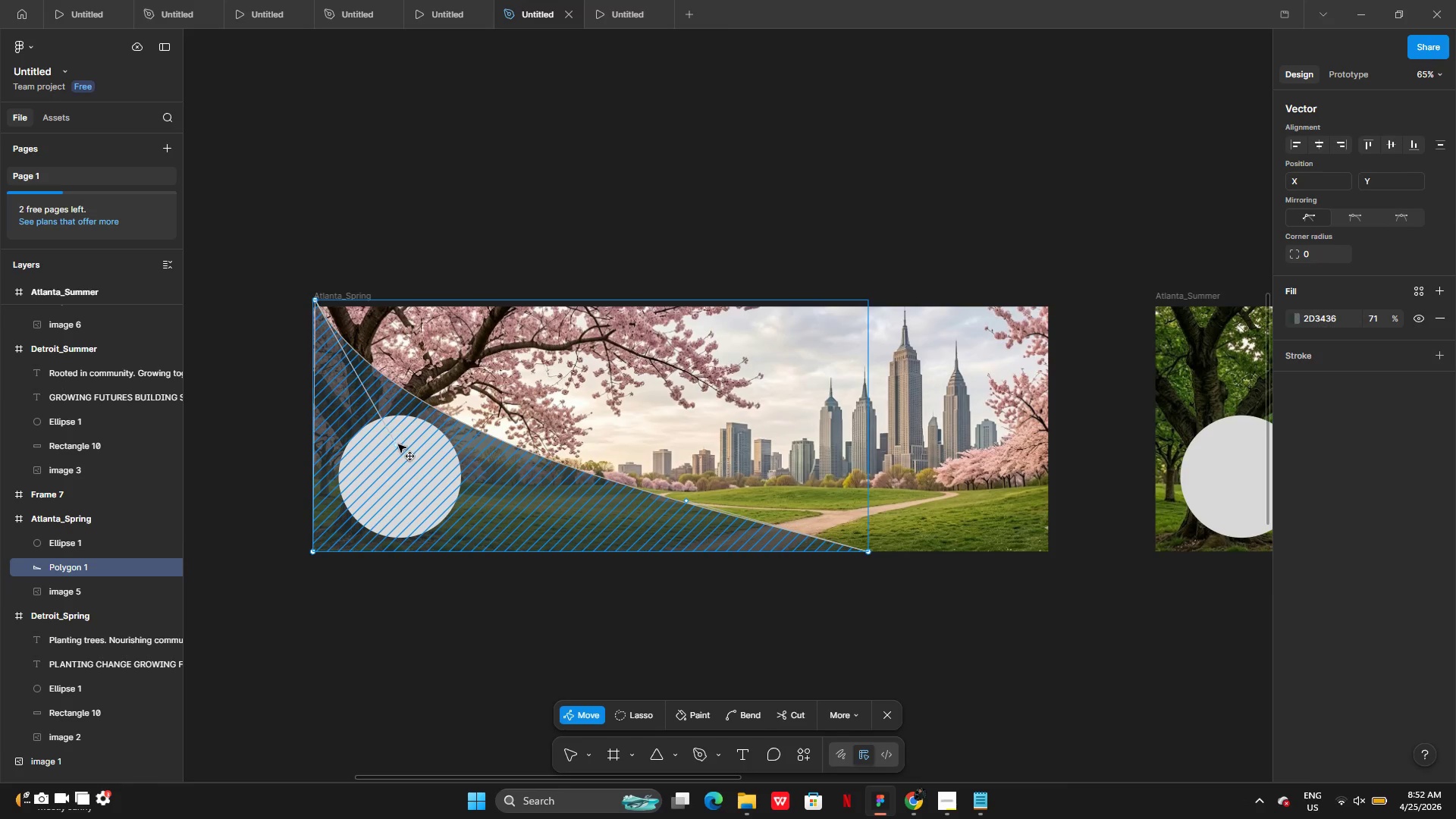 
left_click([398, 444])
 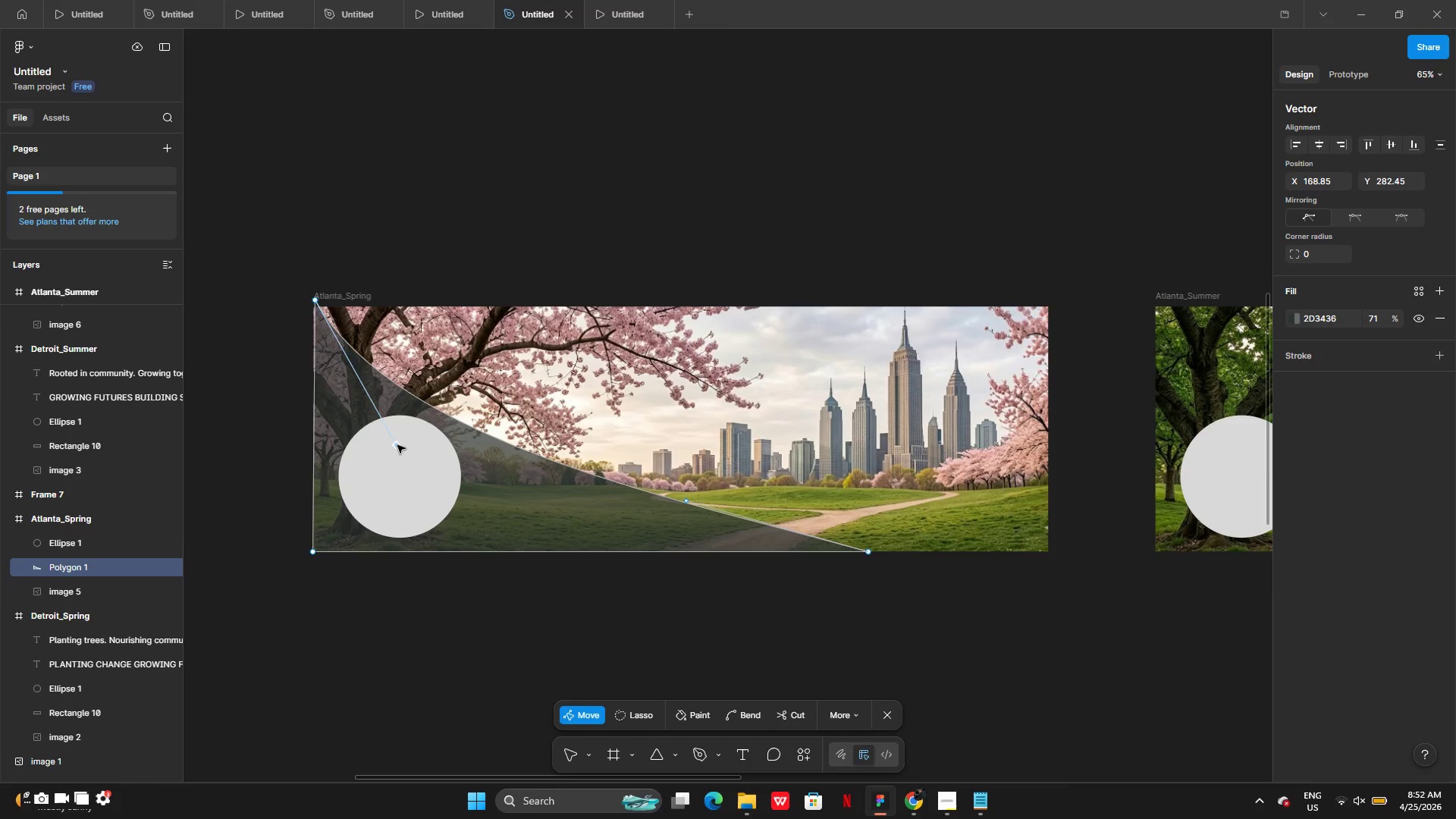 
left_click_drag(start_coordinate=[397, 445], to_coordinate=[530, 542])
 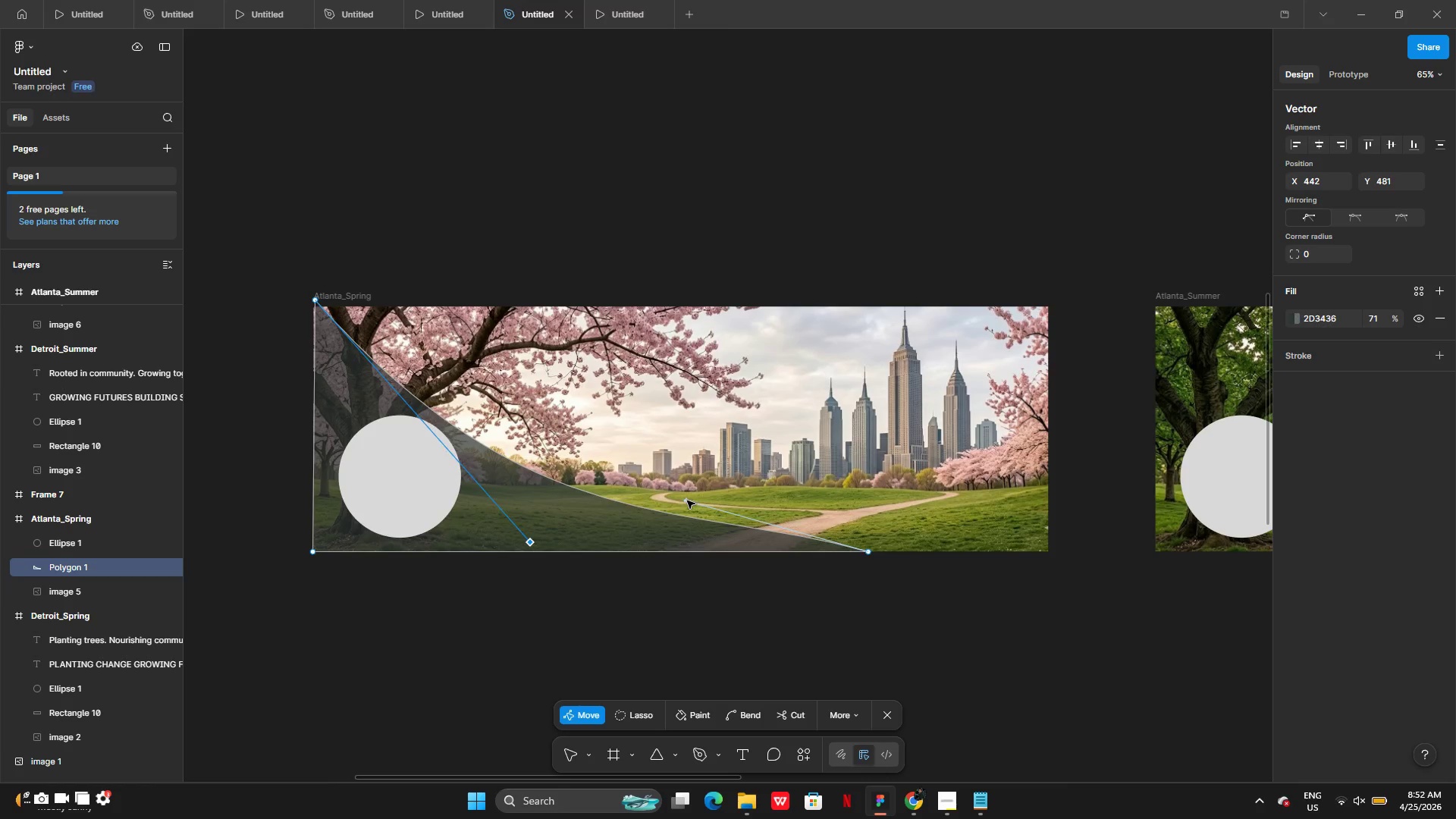 
left_click_drag(start_coordinate=[685, 500], to_coordinate=[661, 504])
 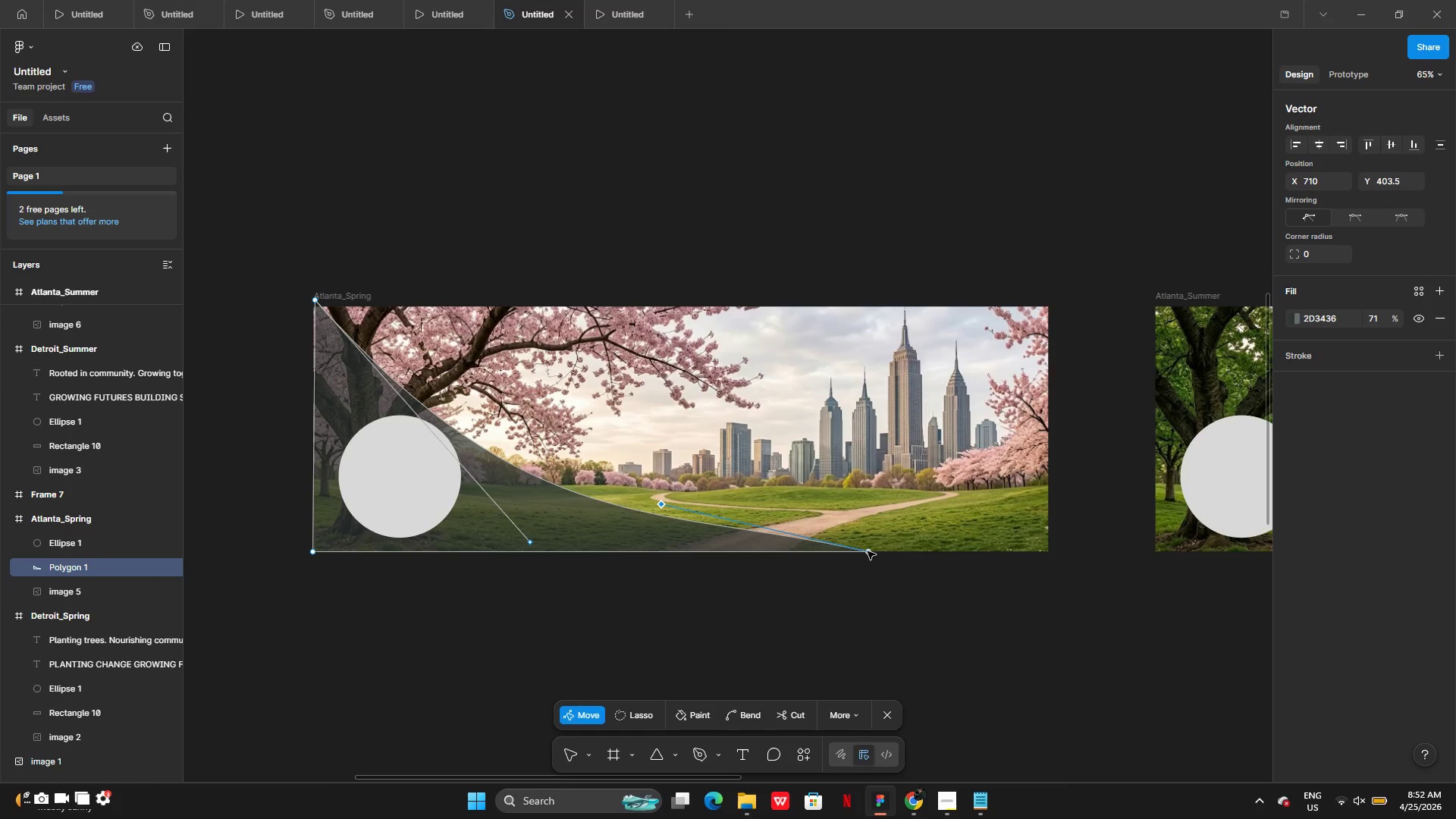 
left_click_drag(start_coordinate=[869, 551], to_coordinate=[1046, 553])
 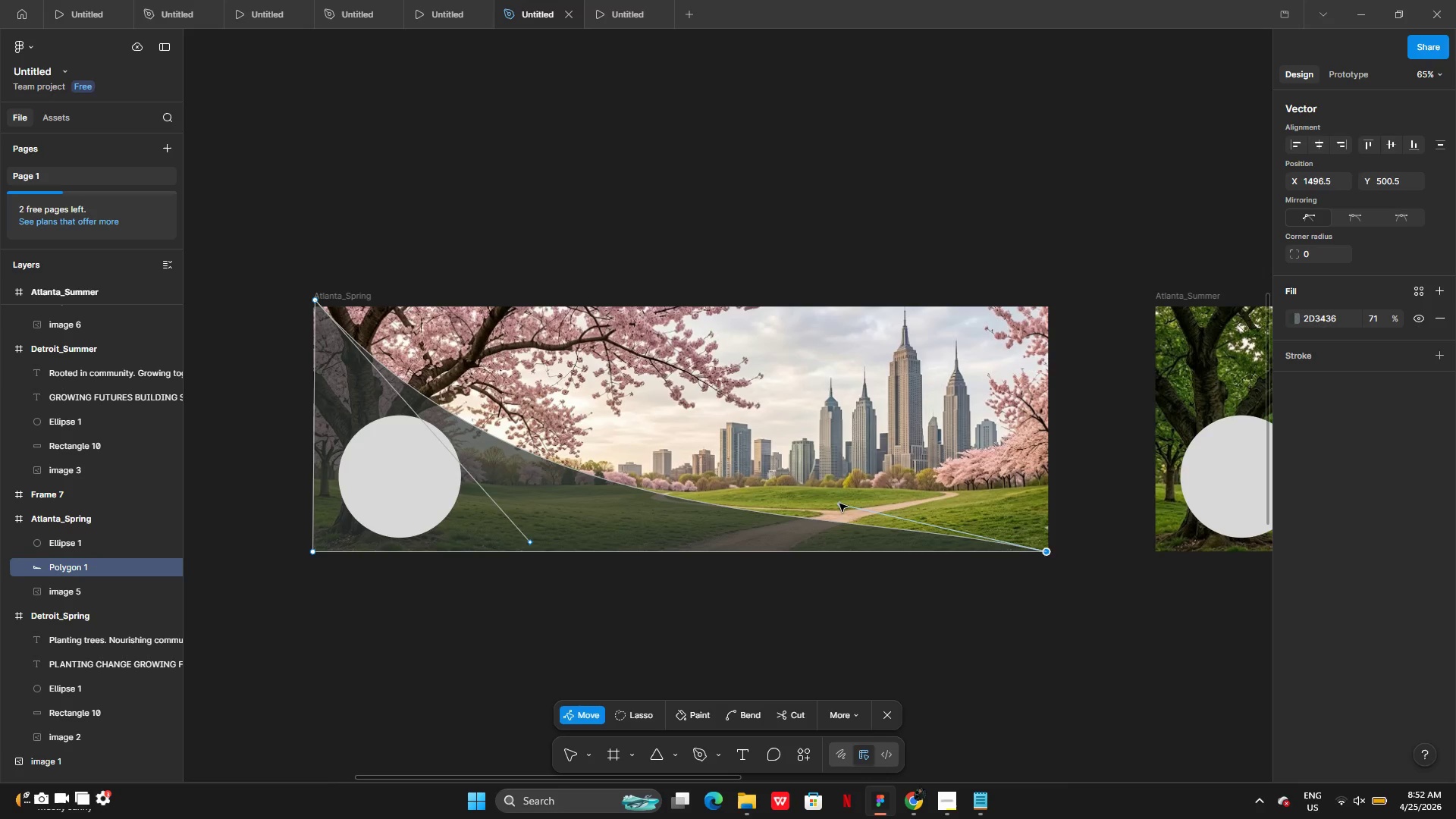 
left_click_drag(start_coordinate=[839, 504], to_coordinate=[1048, 236])
 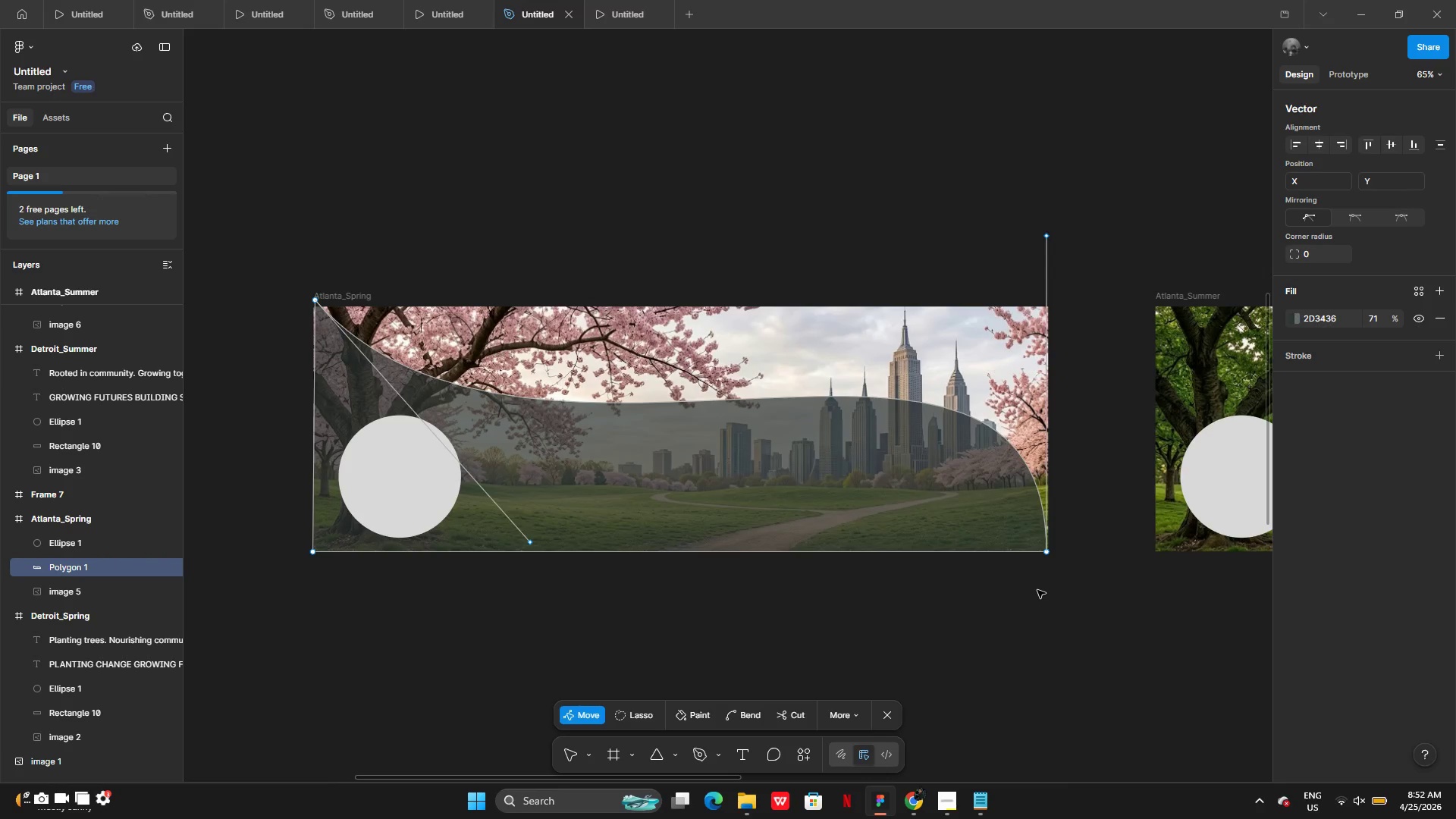 
double_click([1037, 590])
 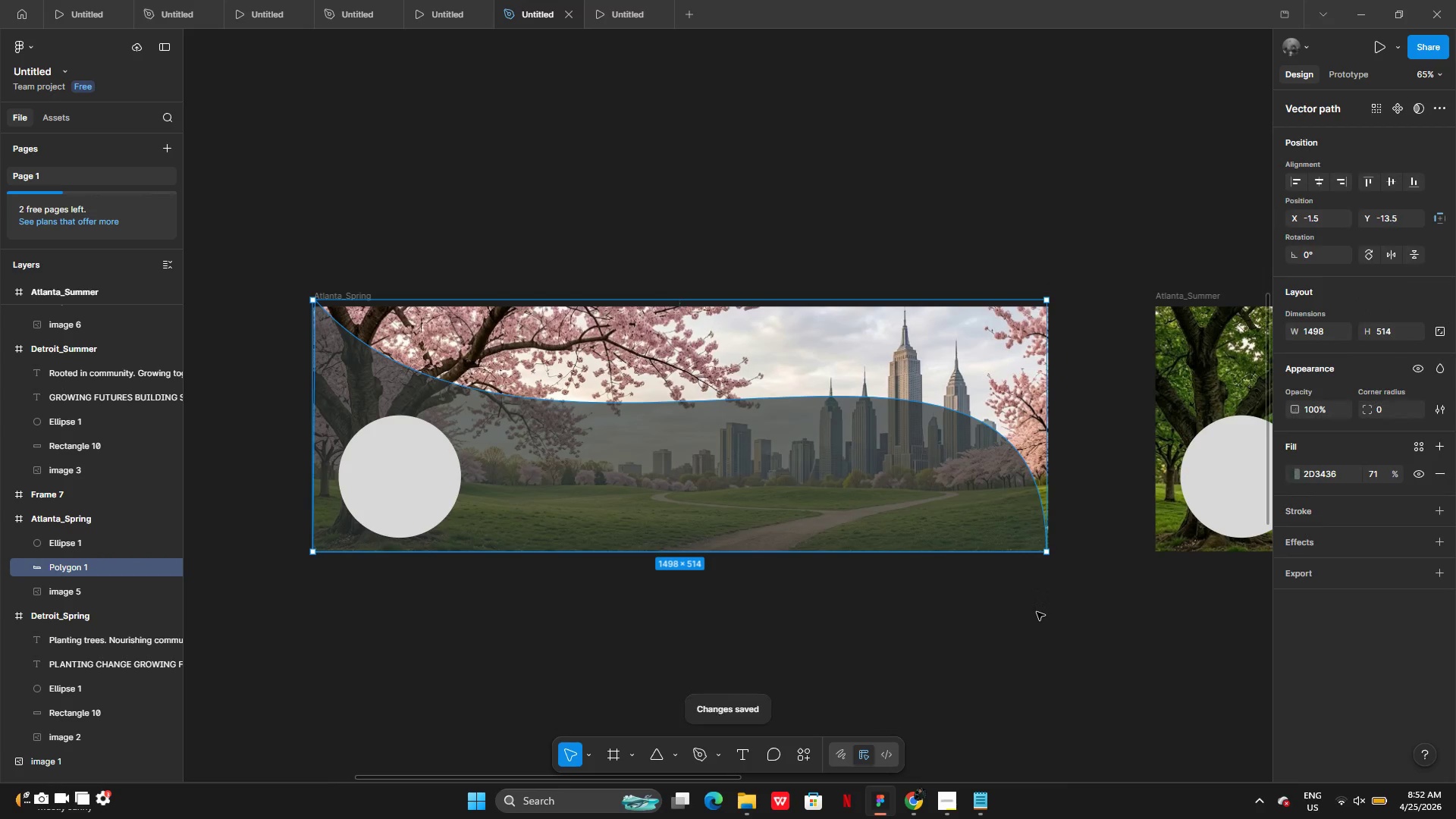 
double_click([1037, 612])
 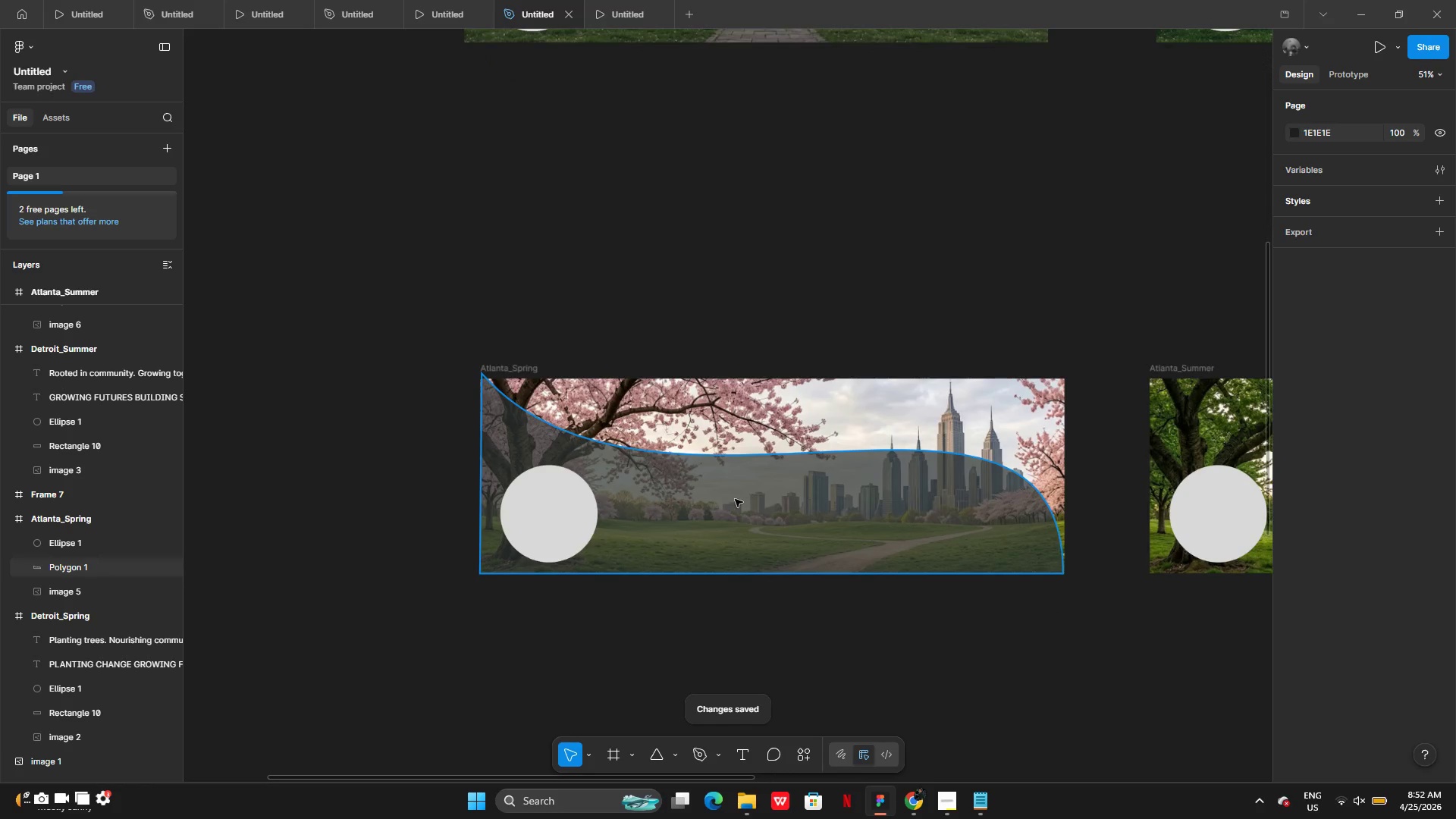 
double_click([735, 500])
 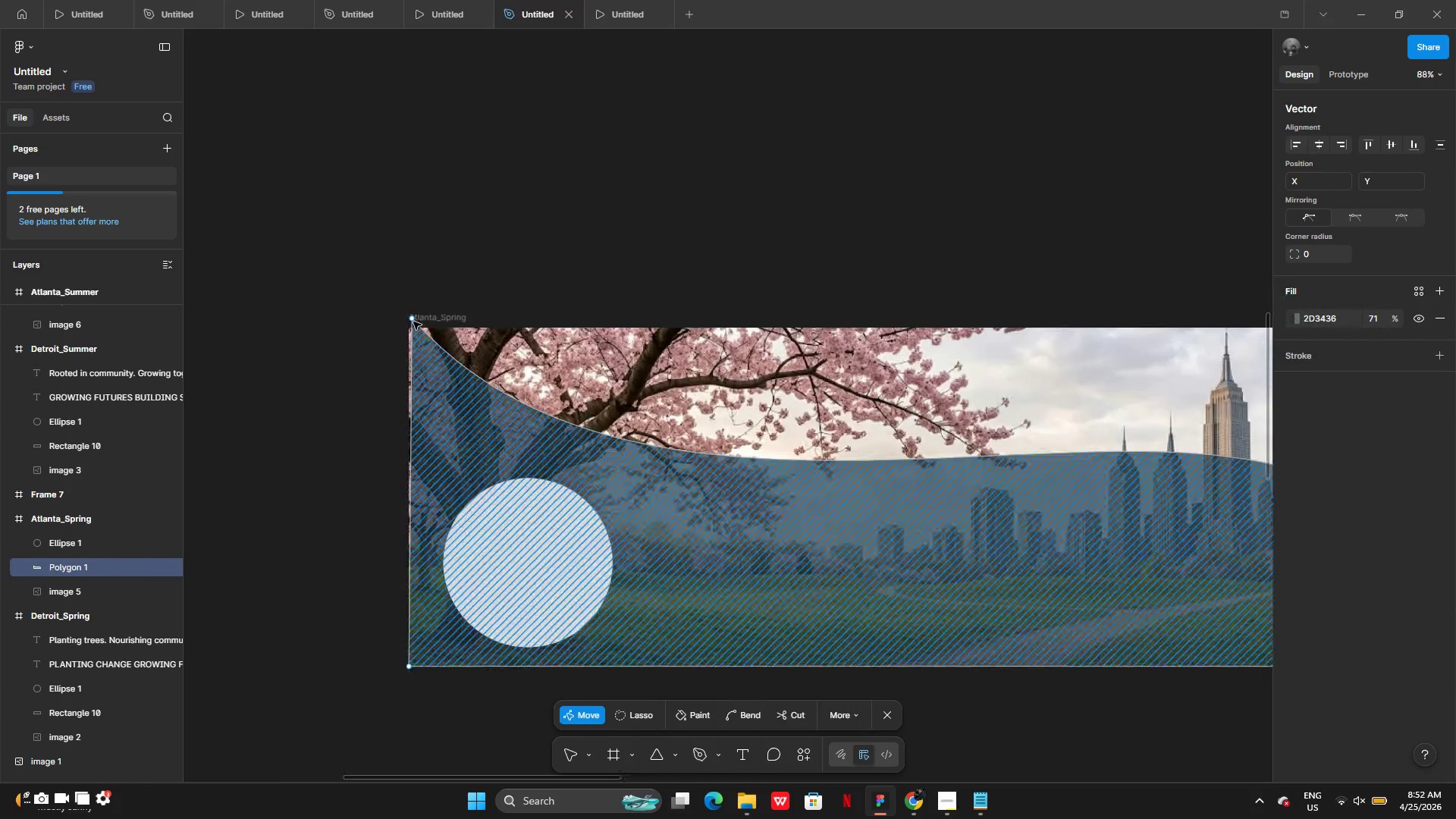 
left_click_drag(start_coordinate=[411, 317], to_coordinate=[400, 317])
 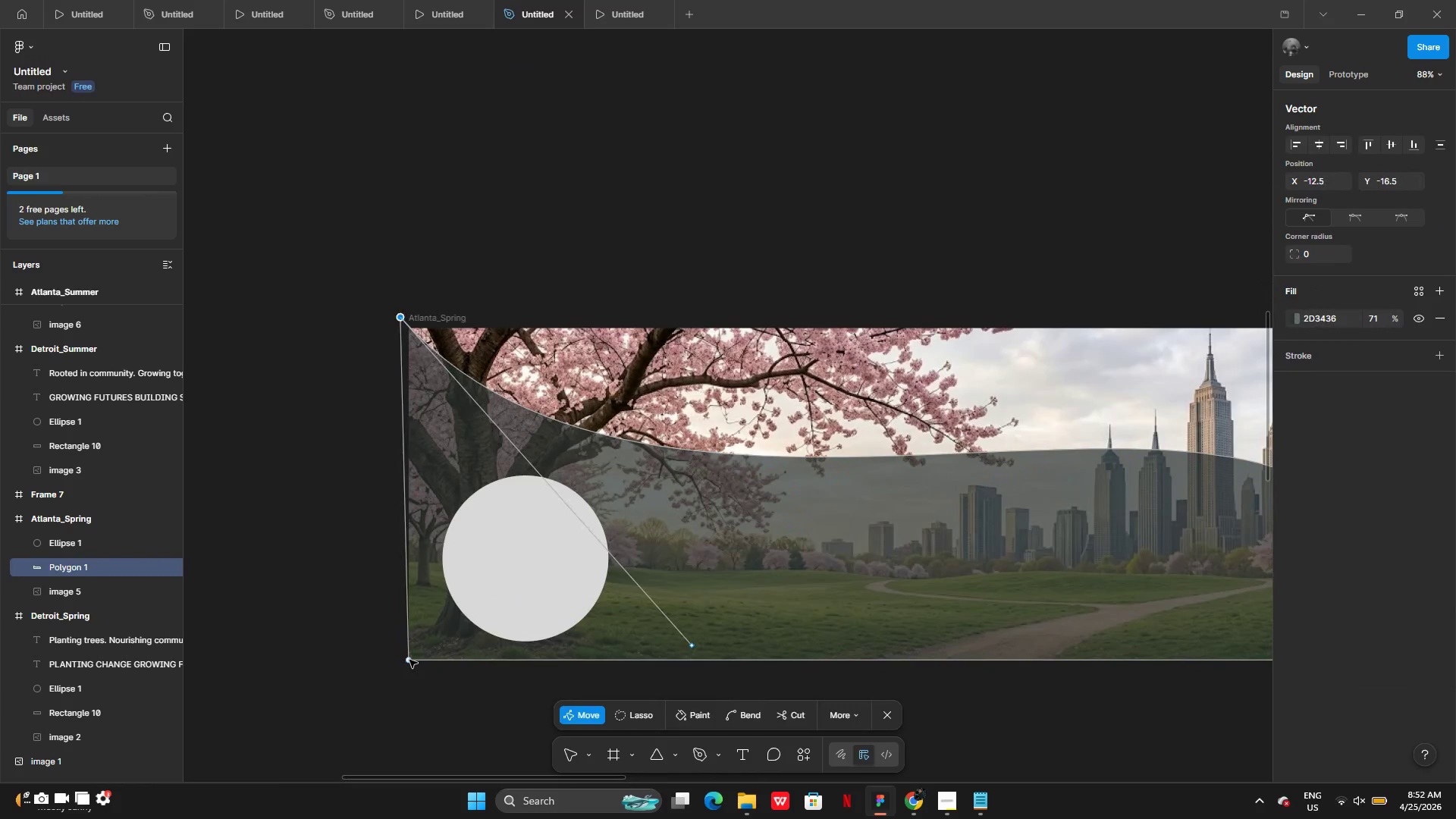 
left_click_drag(start_coordinate=[410, 660], to_coordinate=[400, 664])
 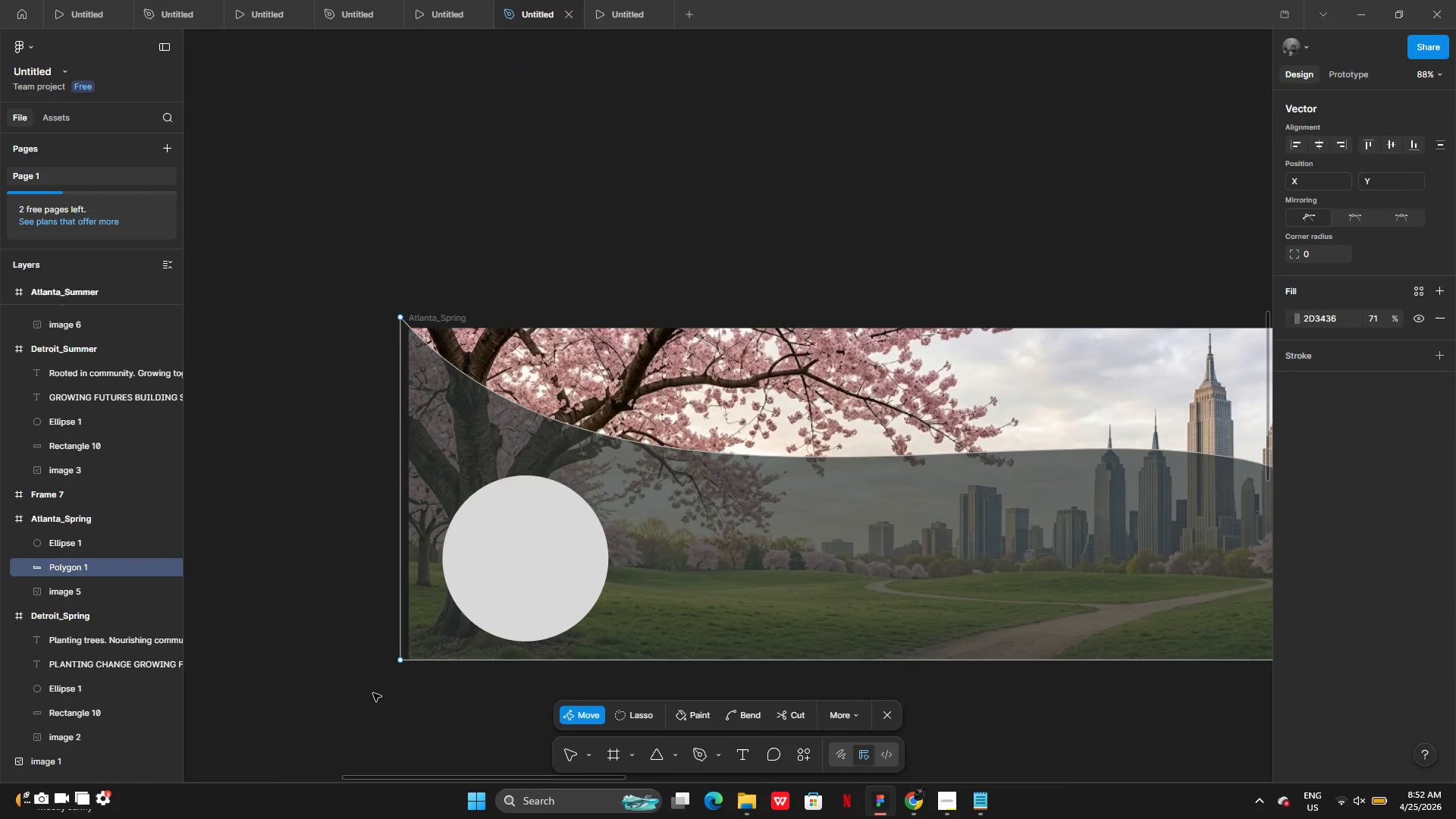 
double_click([373, 693])
 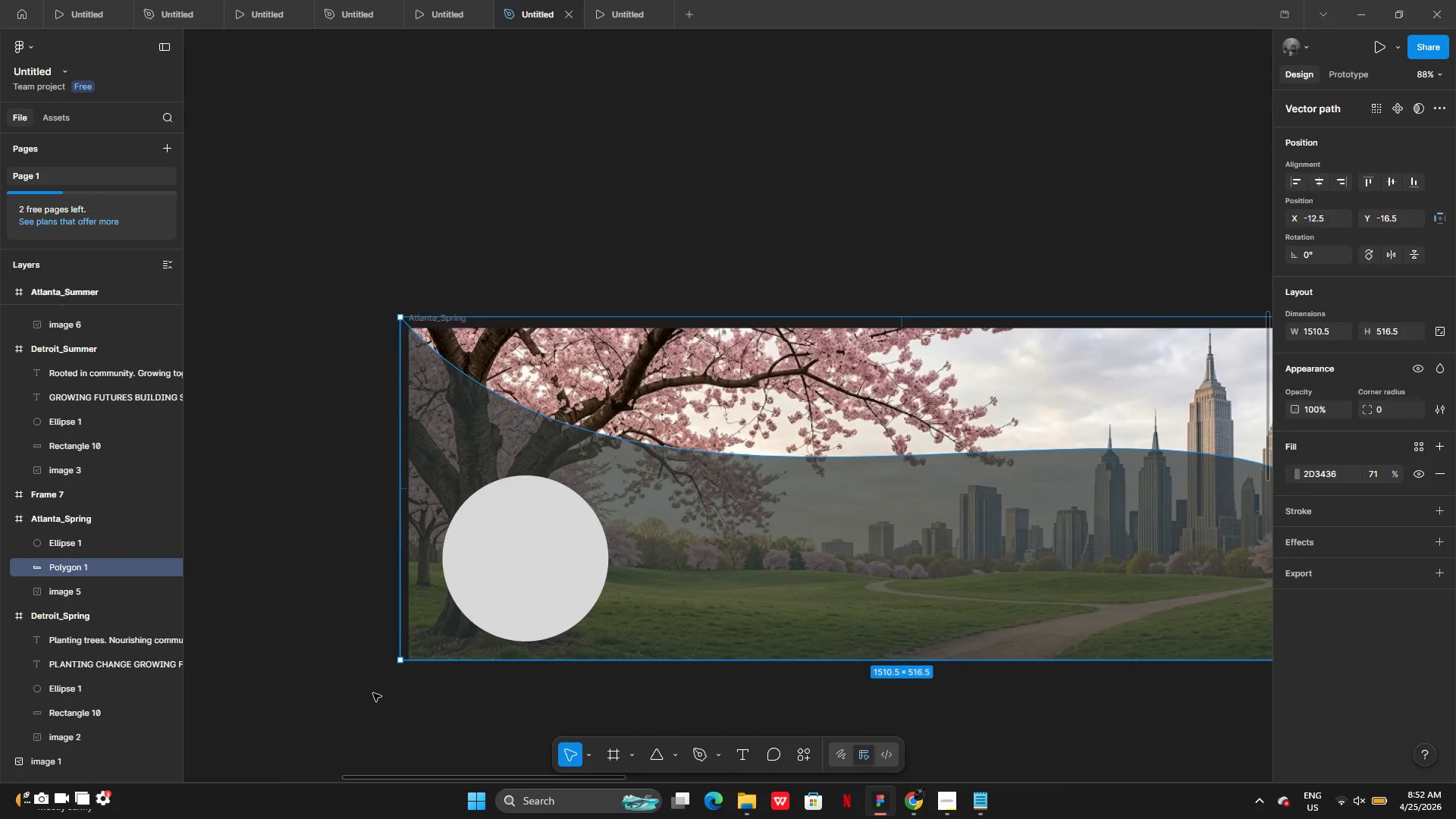 
left_click([373, 693])
 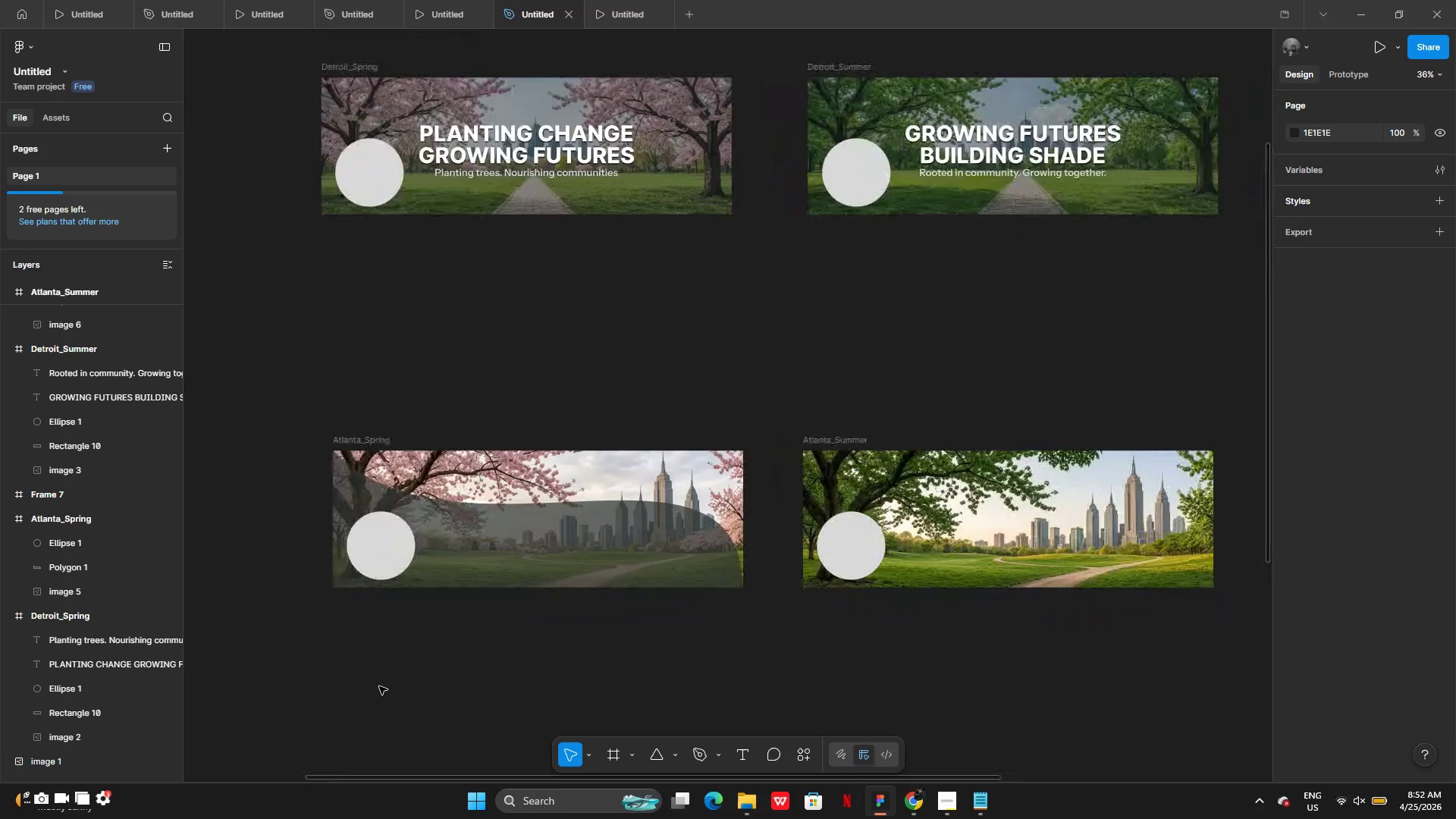 
wait(8.56)
 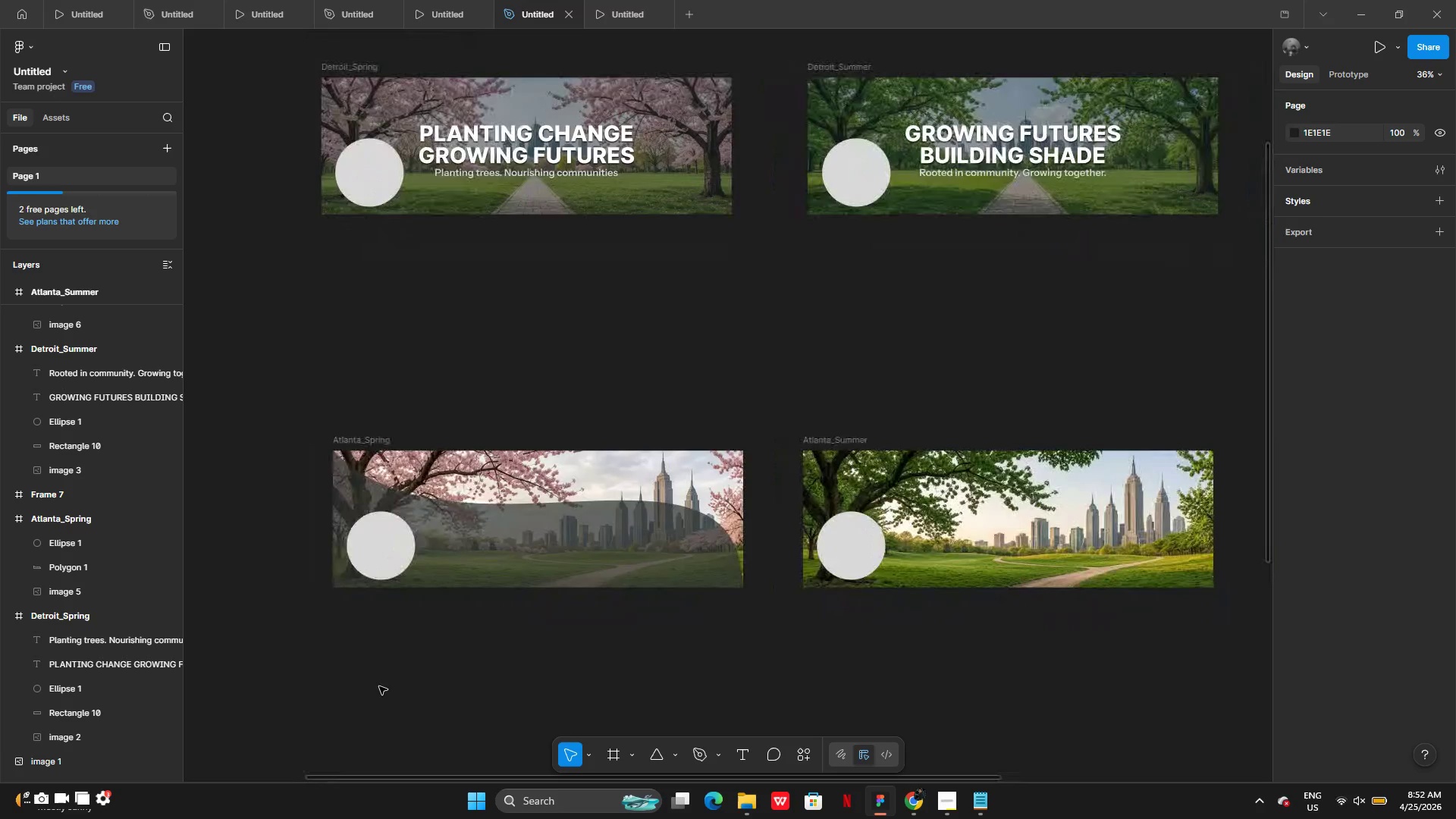 
left_click([588, 125])
 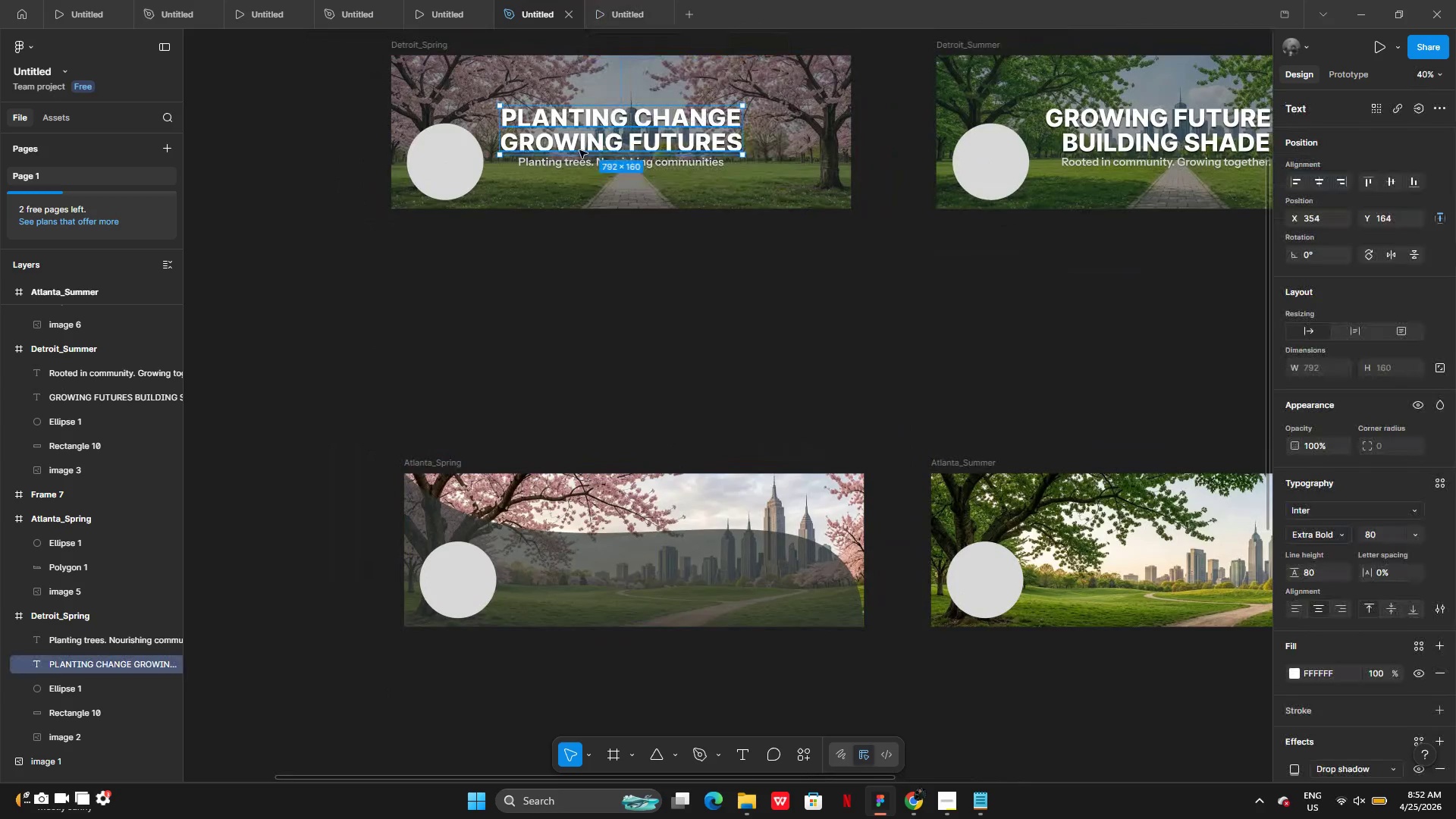 
hold_key(key=ShiftLeft, duration=1.66)
left_click([560, 168])
 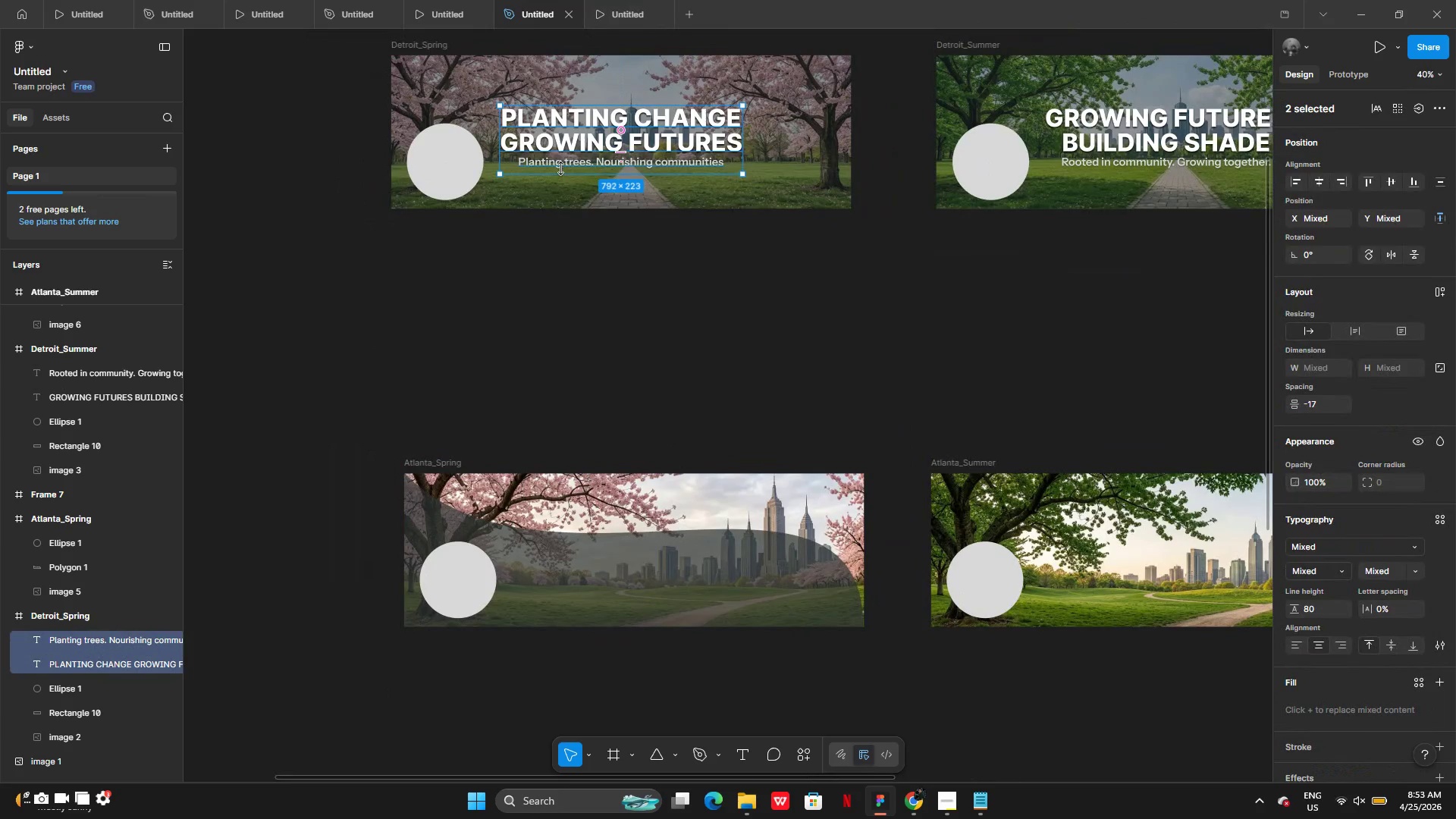 
key(Control+C)
 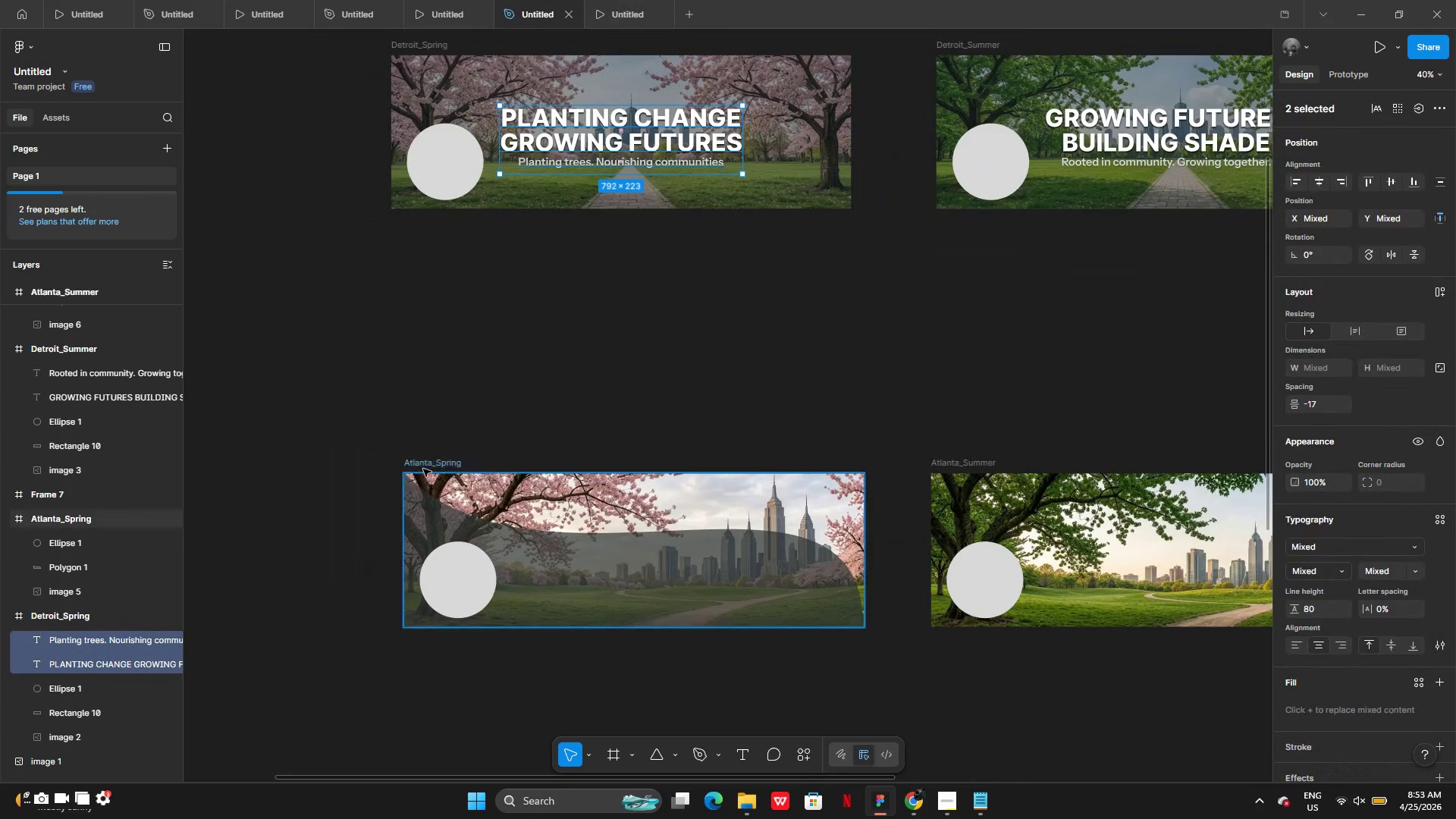 
left_click([423, 469])
 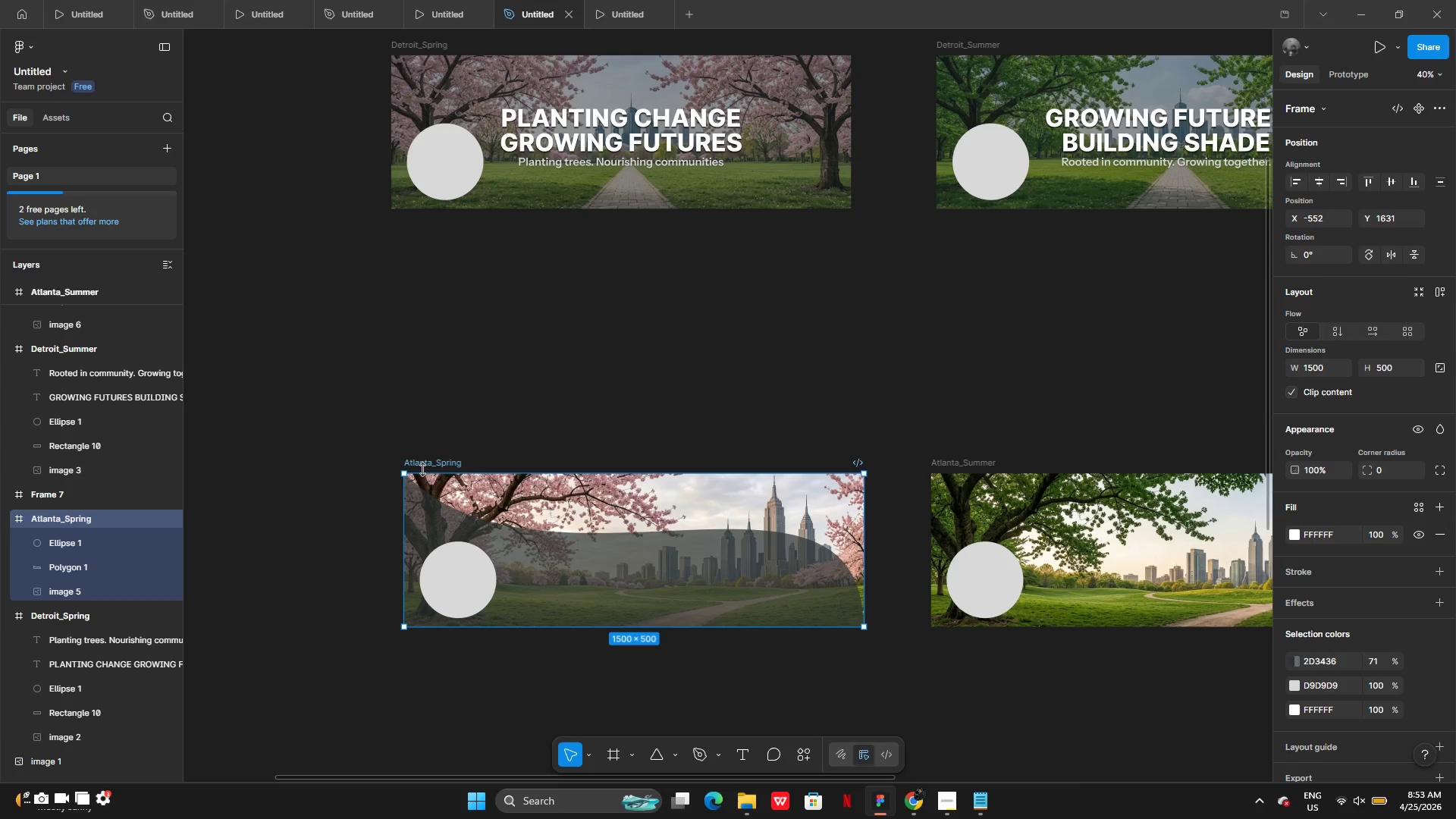 
key(Control+V)
 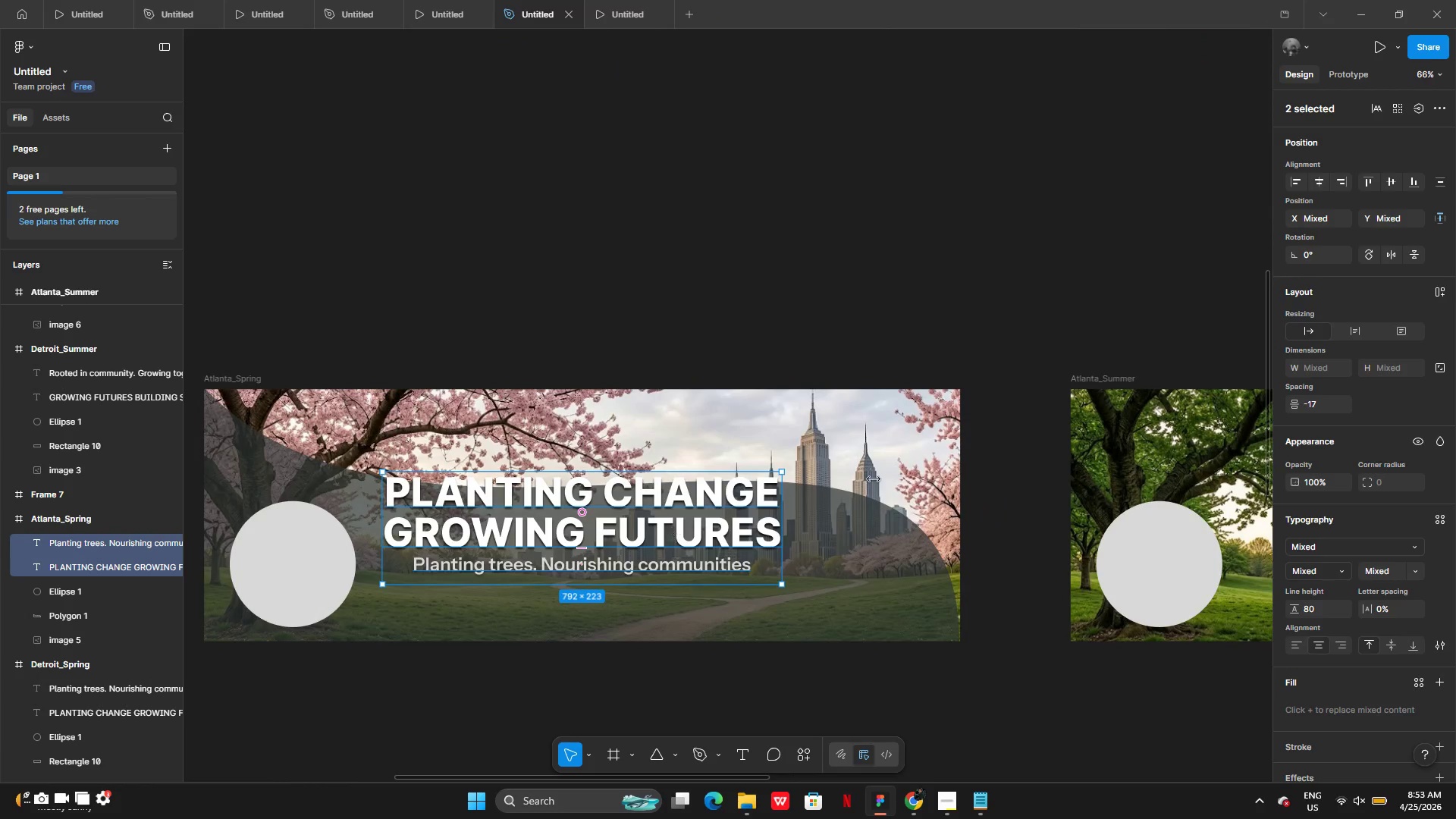 
wait(5.27)
 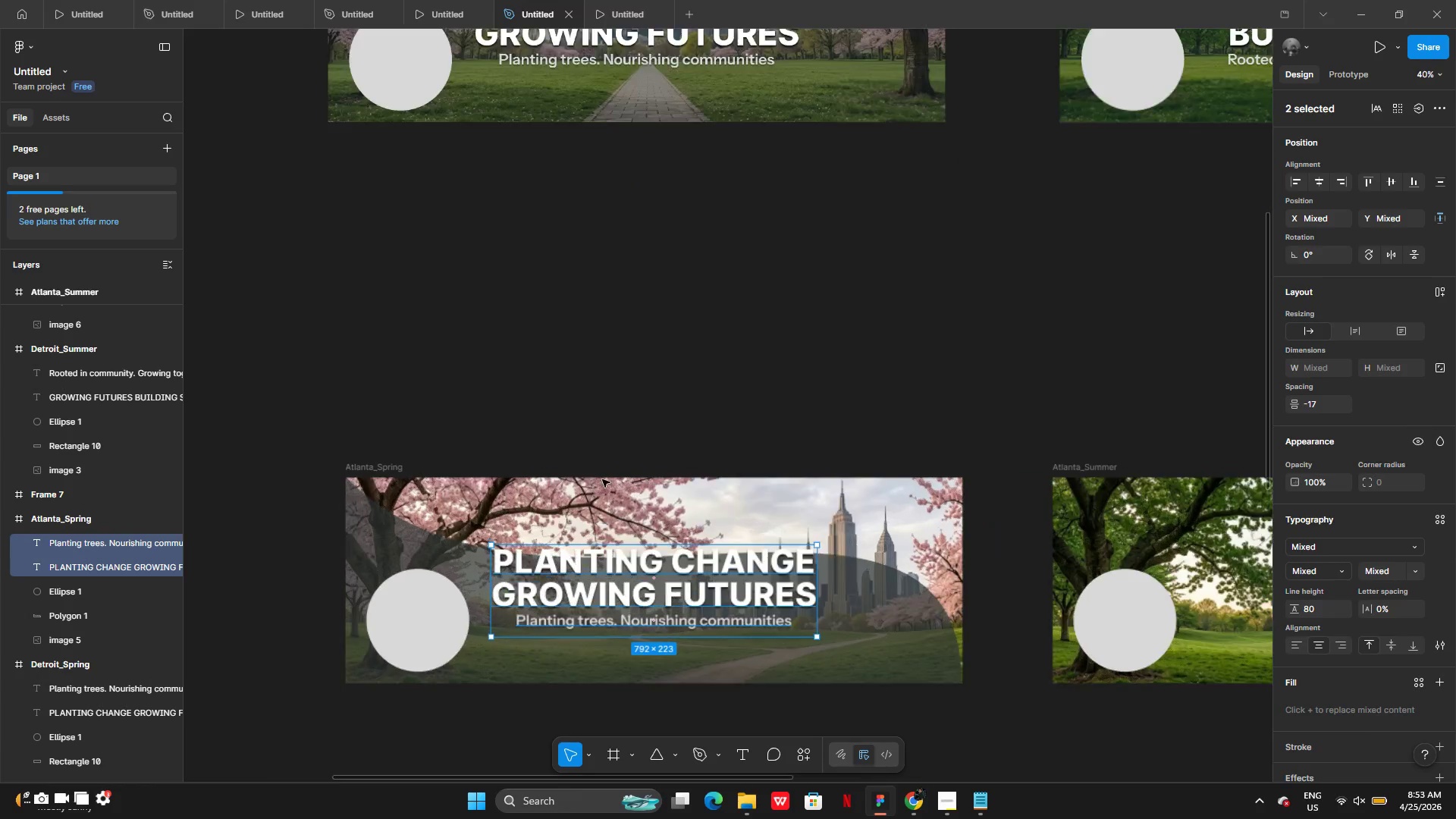 
left_click([1323, 184])
 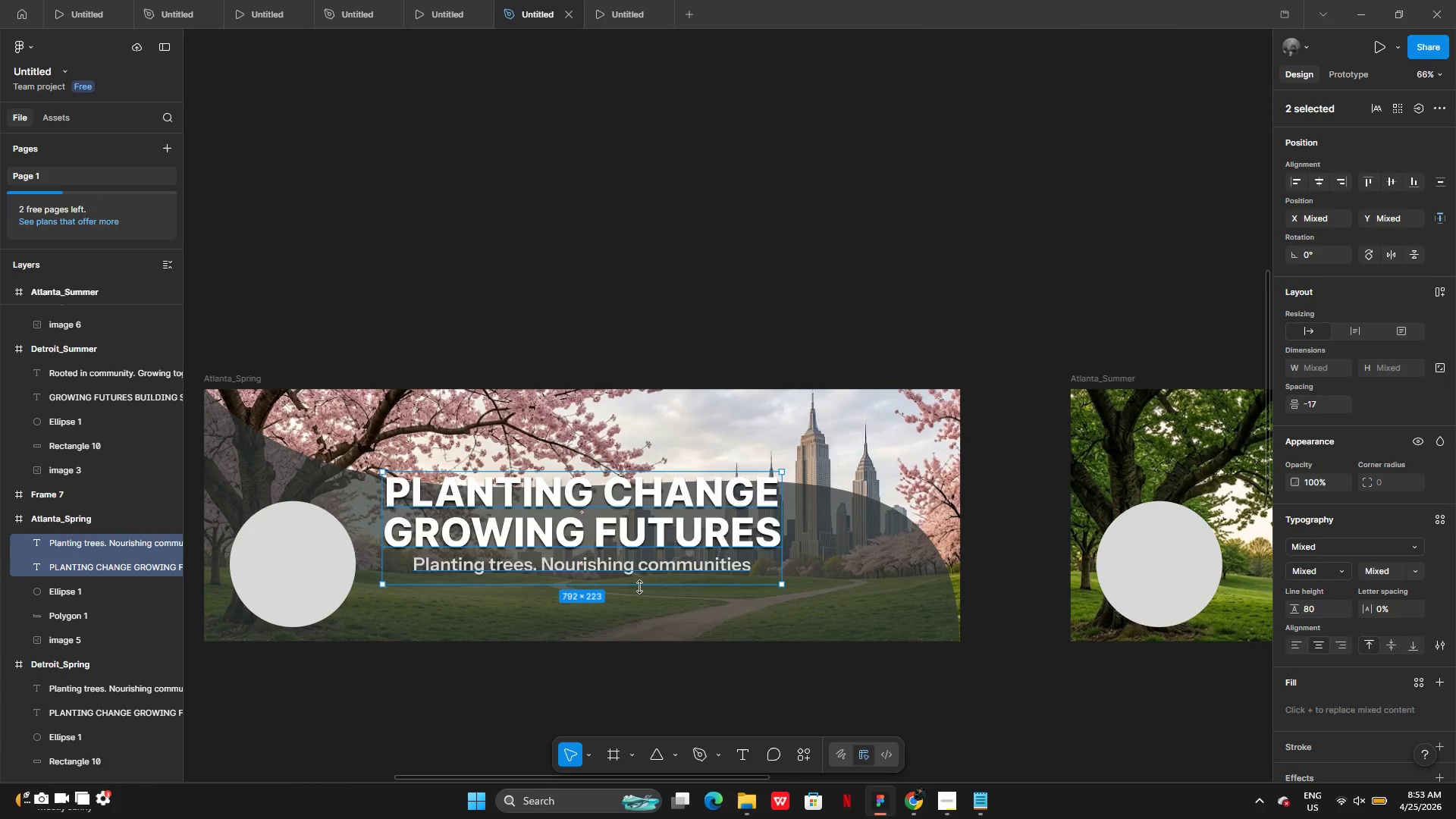 
left_click_drag(start_coordinate=[656, 530], to_coordinate=[656, 519])
 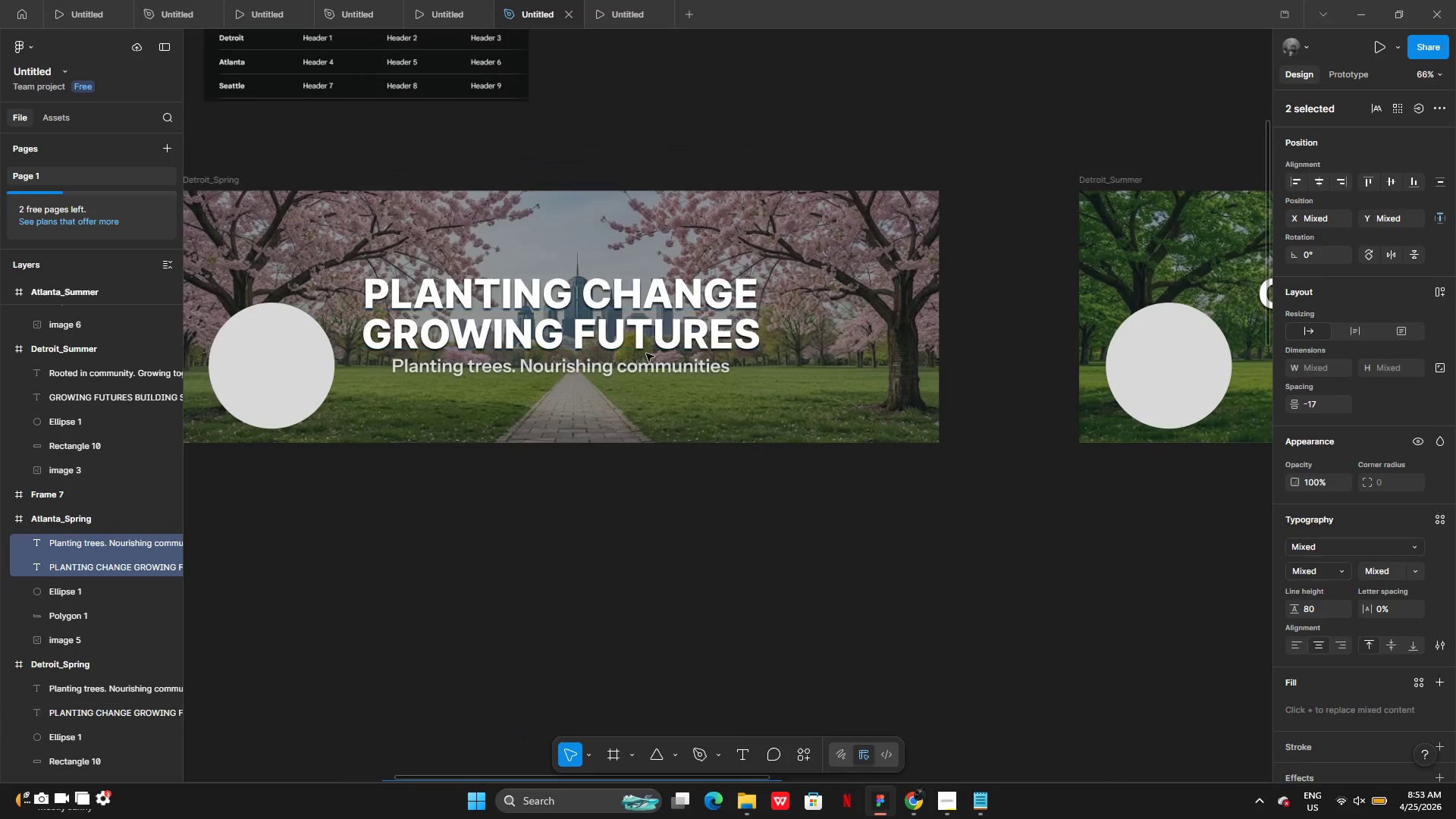 
left_click([632, 303])
 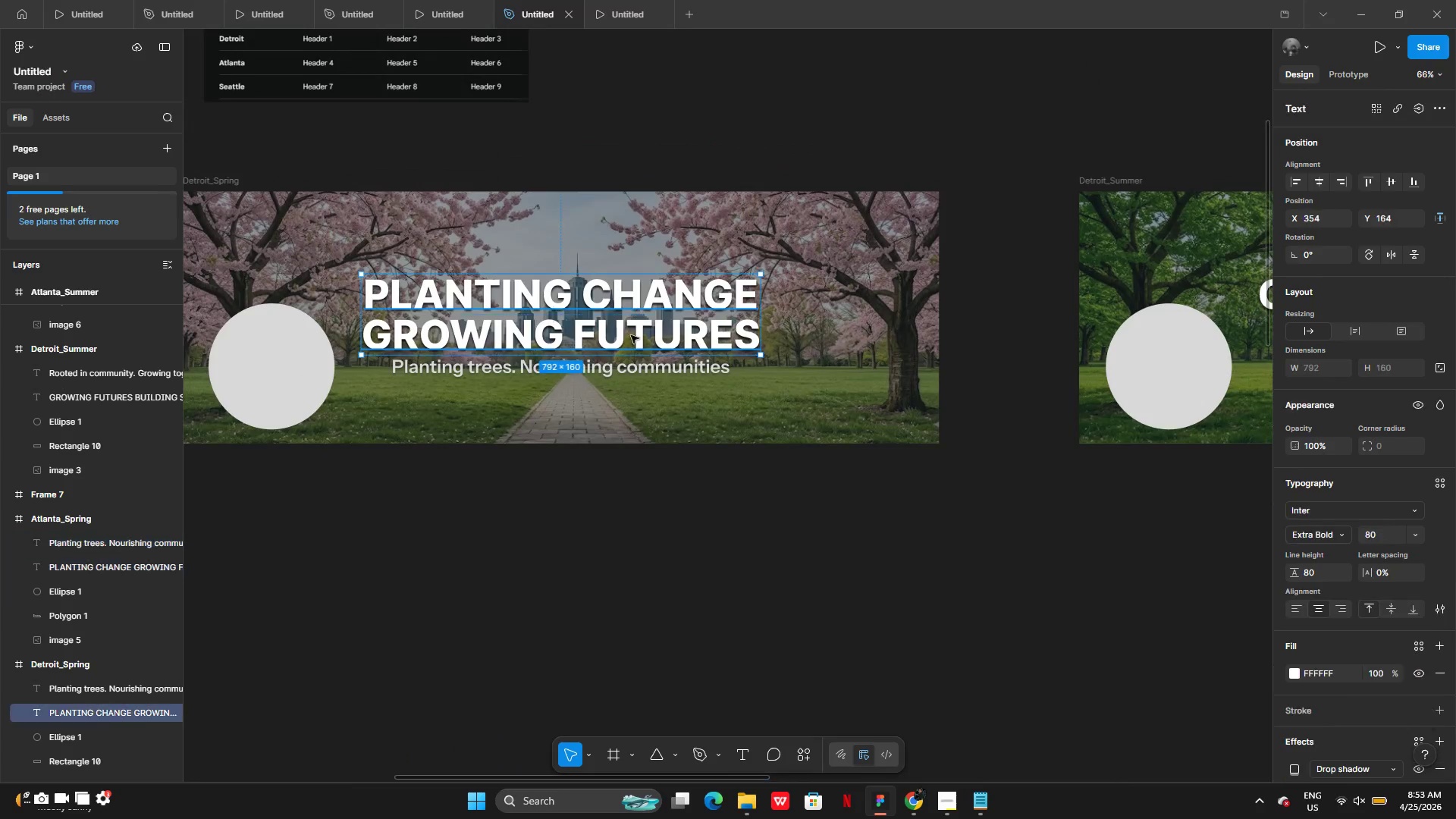 
hold_key(key=ShiftLeft, duration=1.11)
left_click([637, 373])
 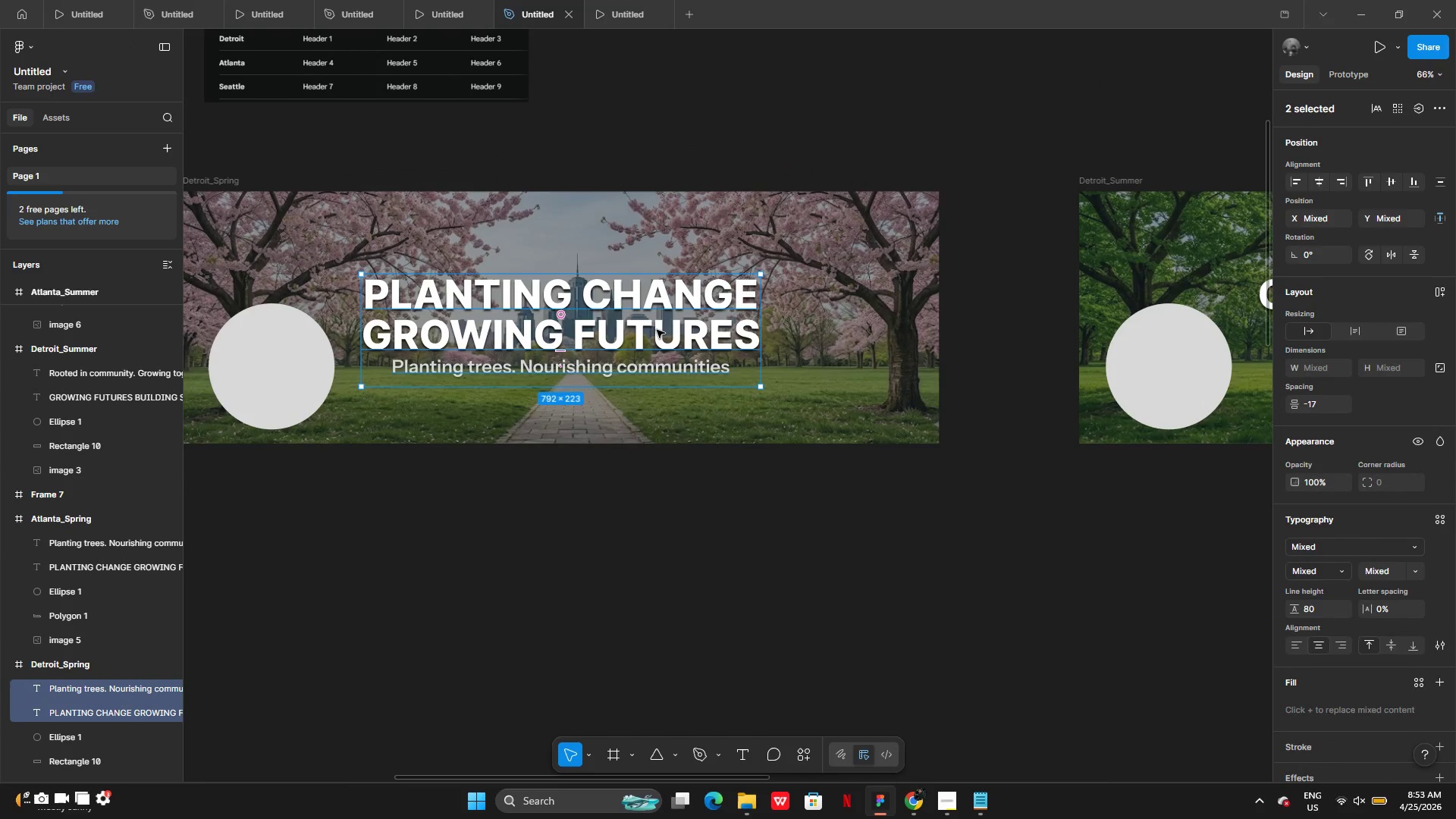 
key(Control+A)
 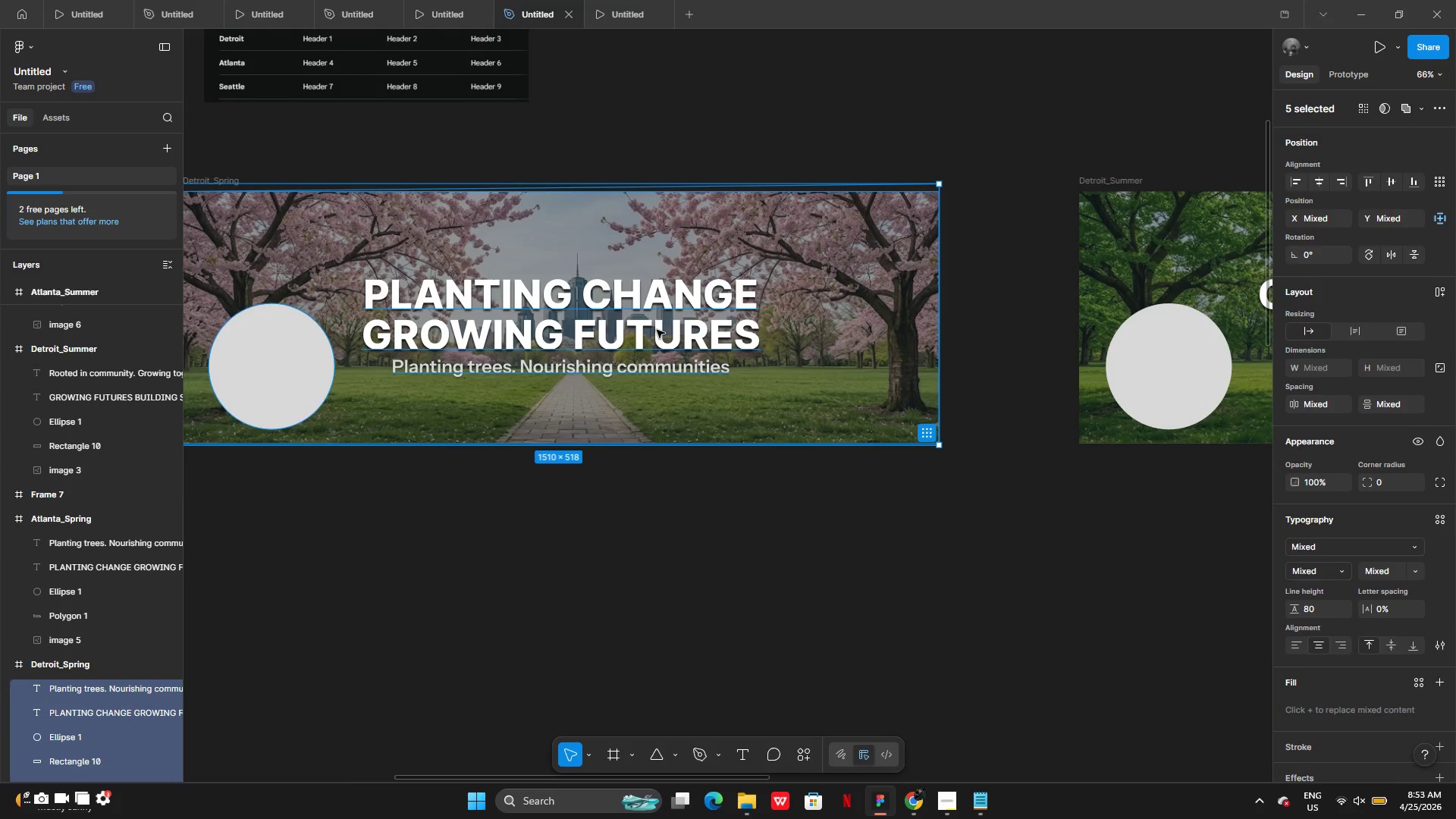 
left_click([657, 330])
 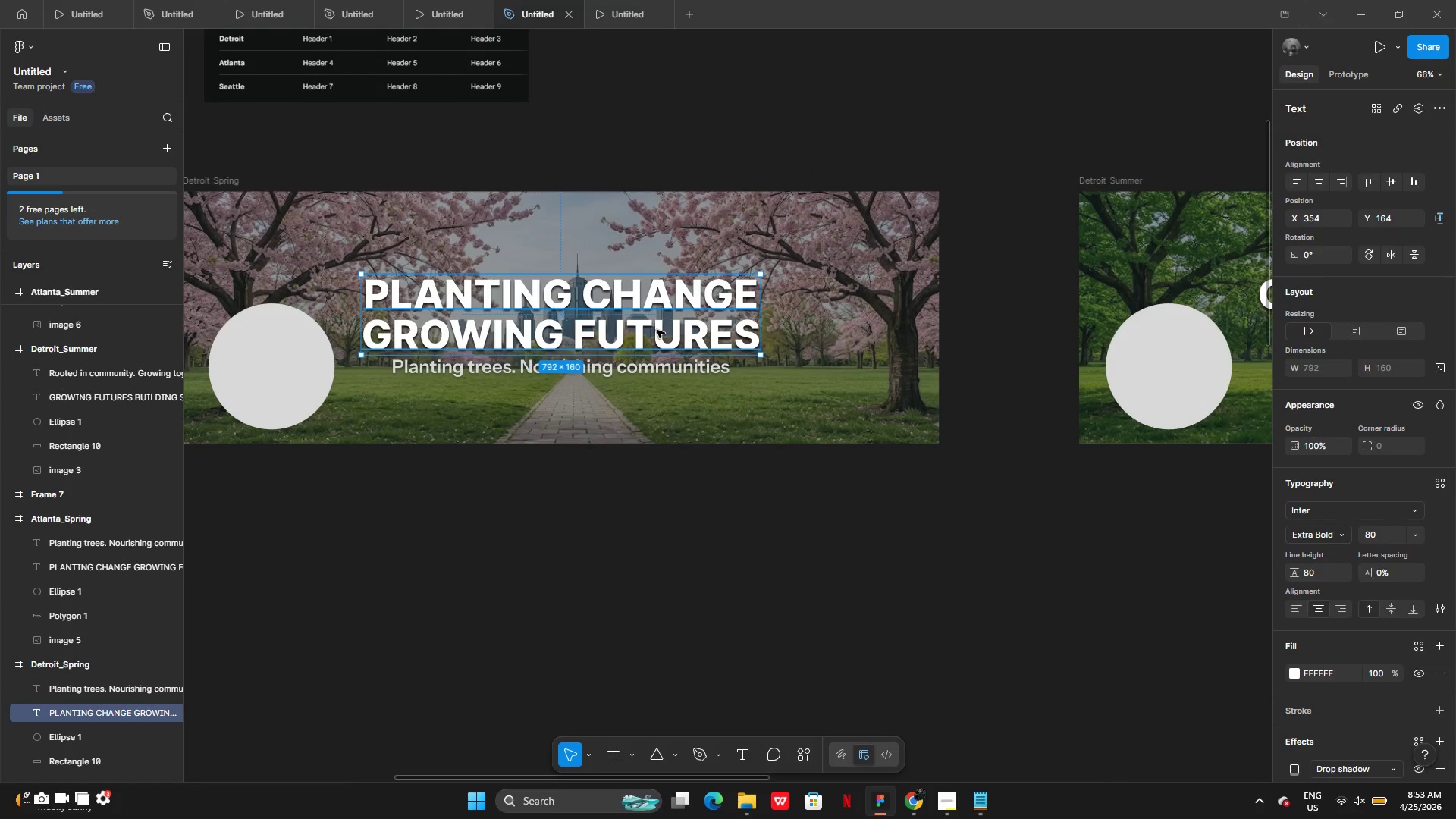 
hold_key(key=ShiftLeft, duration=0.97)
left_click([653, 369])
 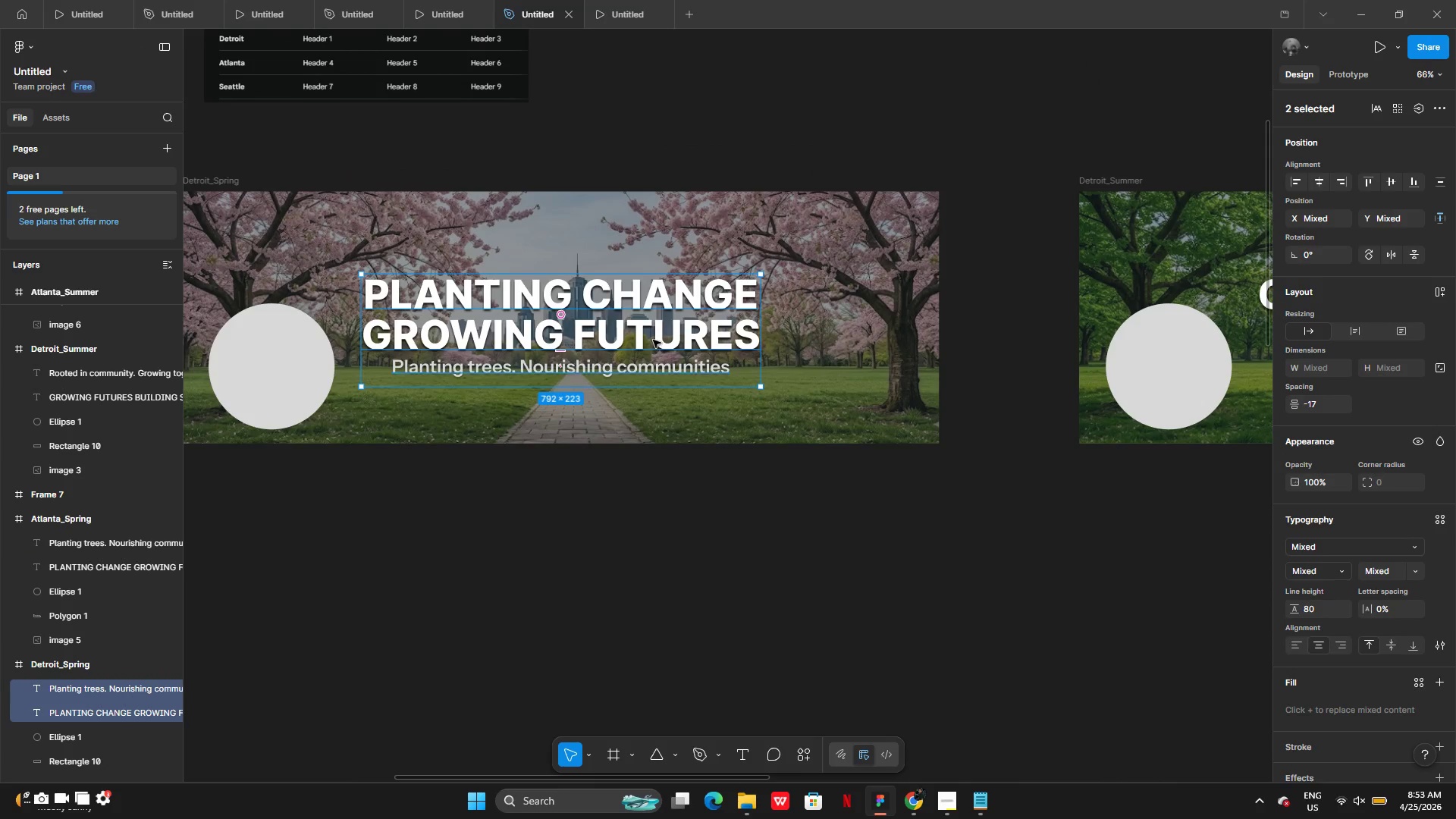 
key(Shift+A)
 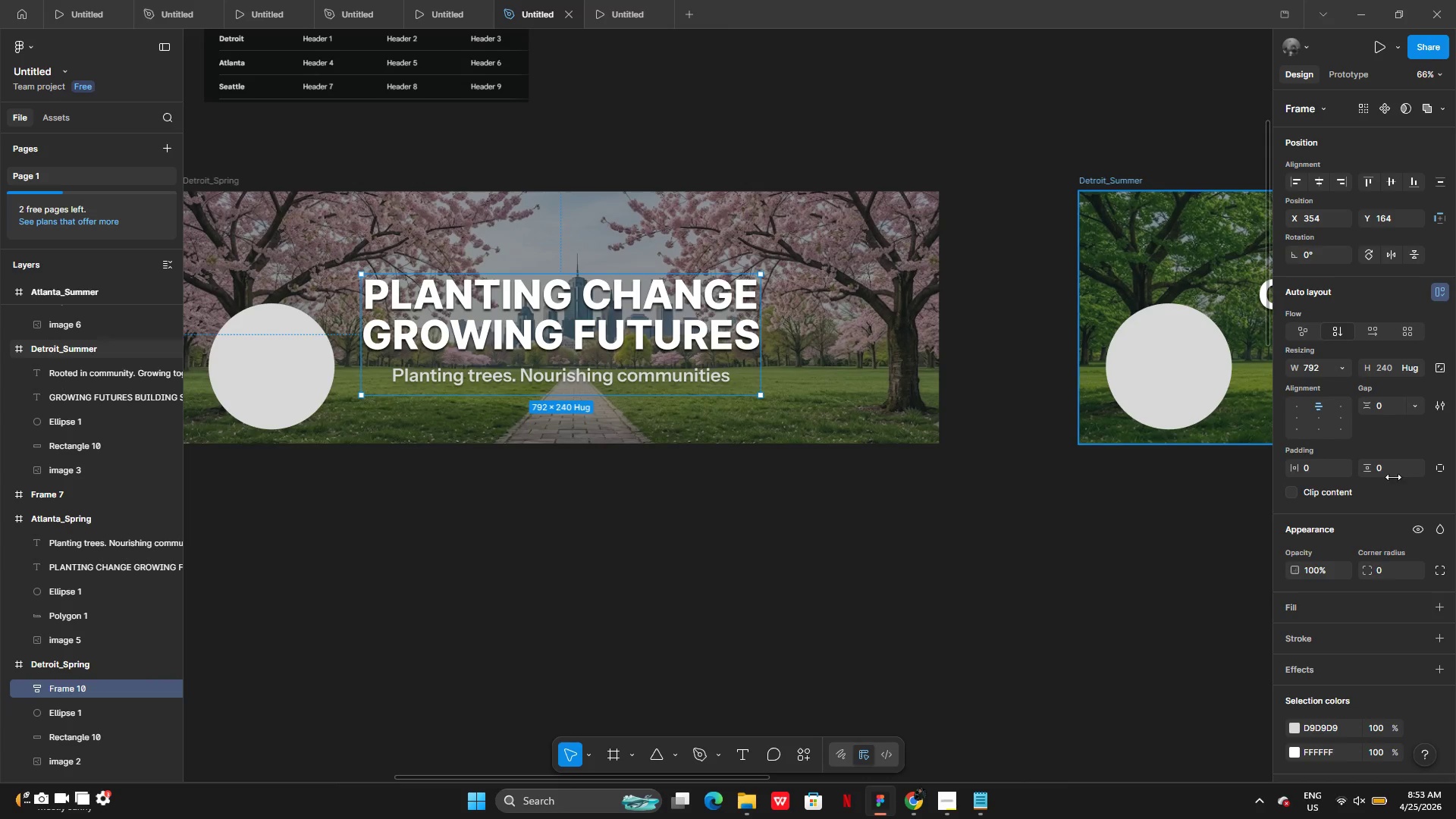 
left_click([1318, 415])
 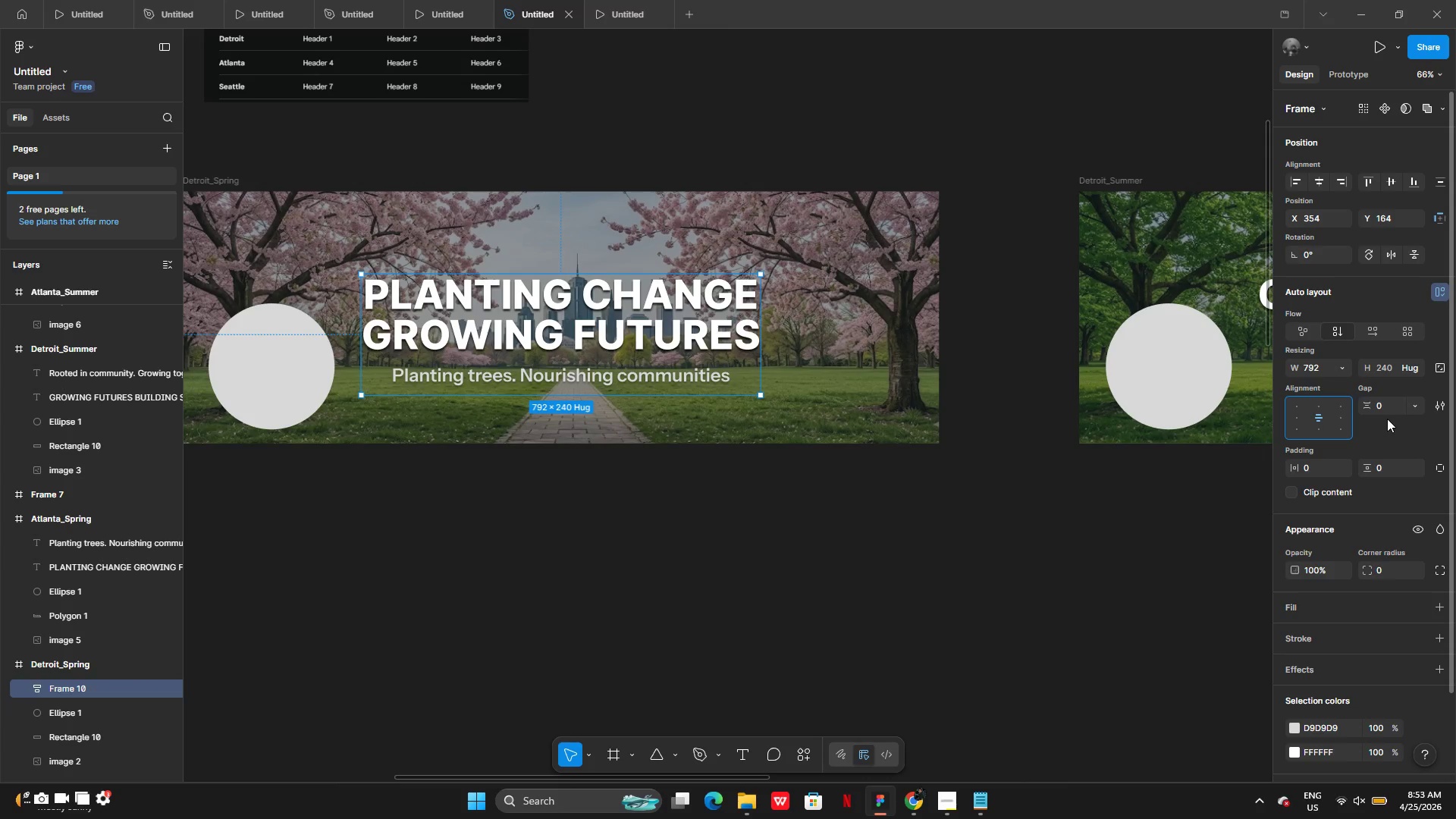 
left_click([1386, 410])
 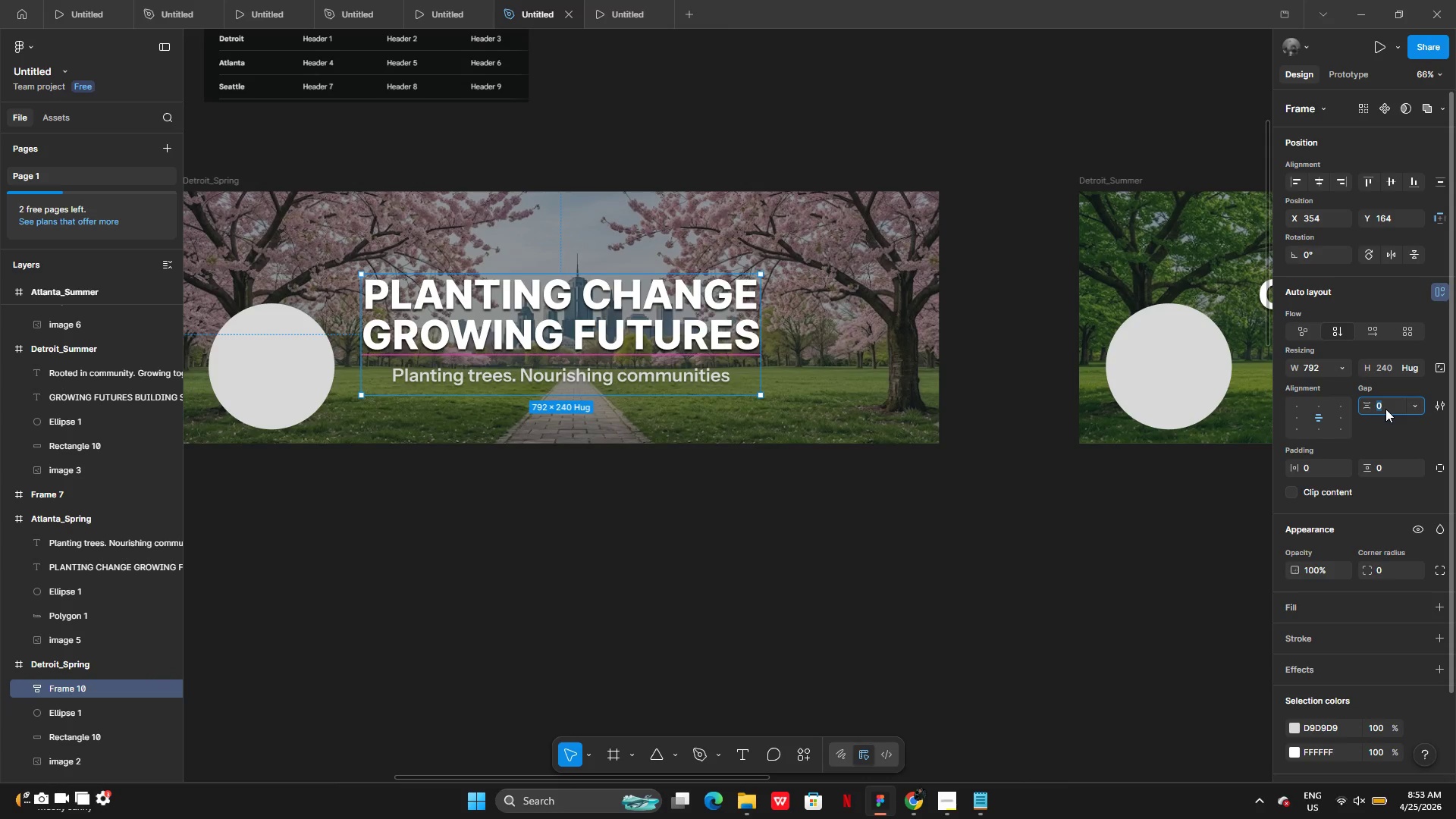 
key(1)
 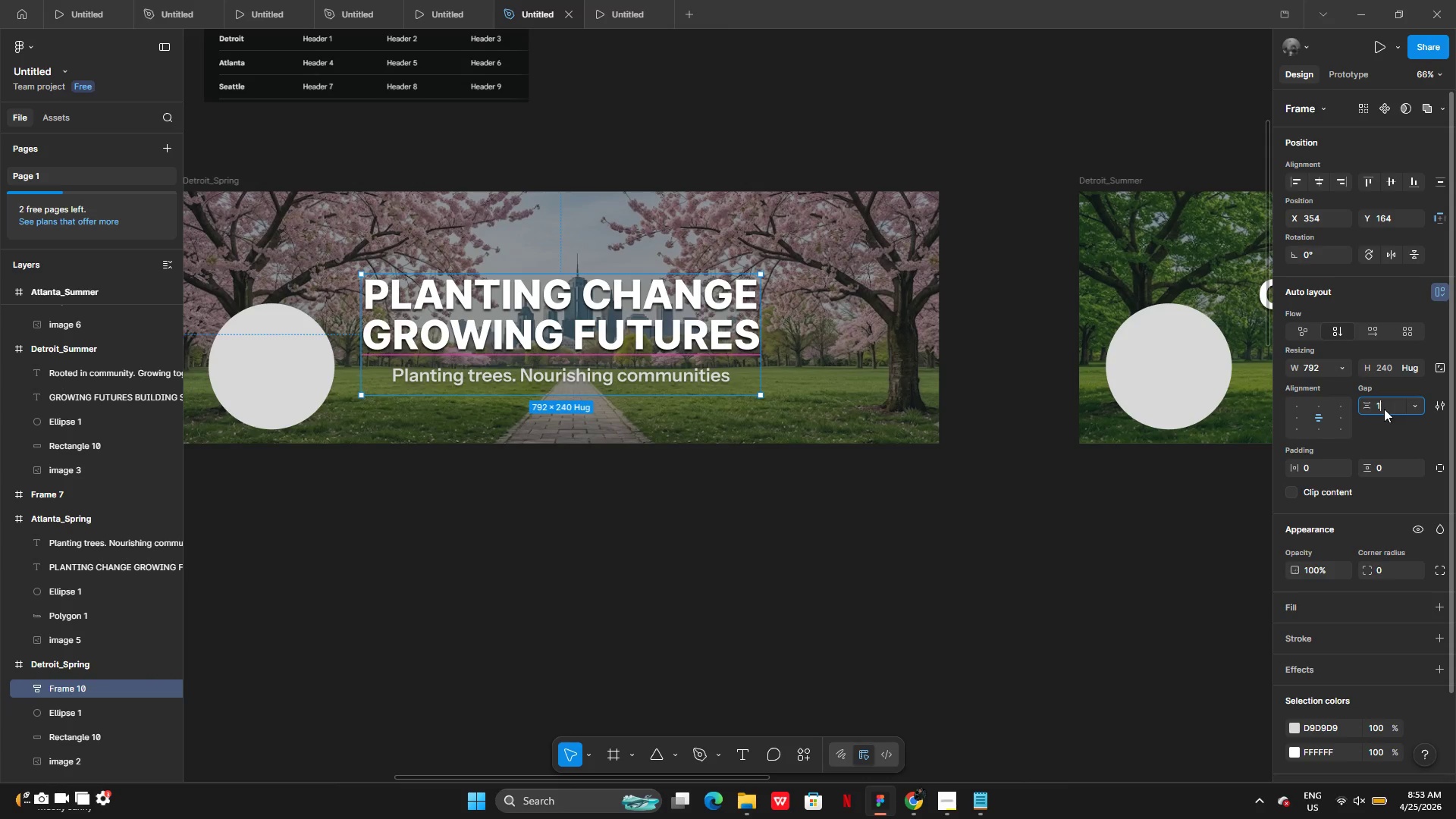 
key(Enter)
 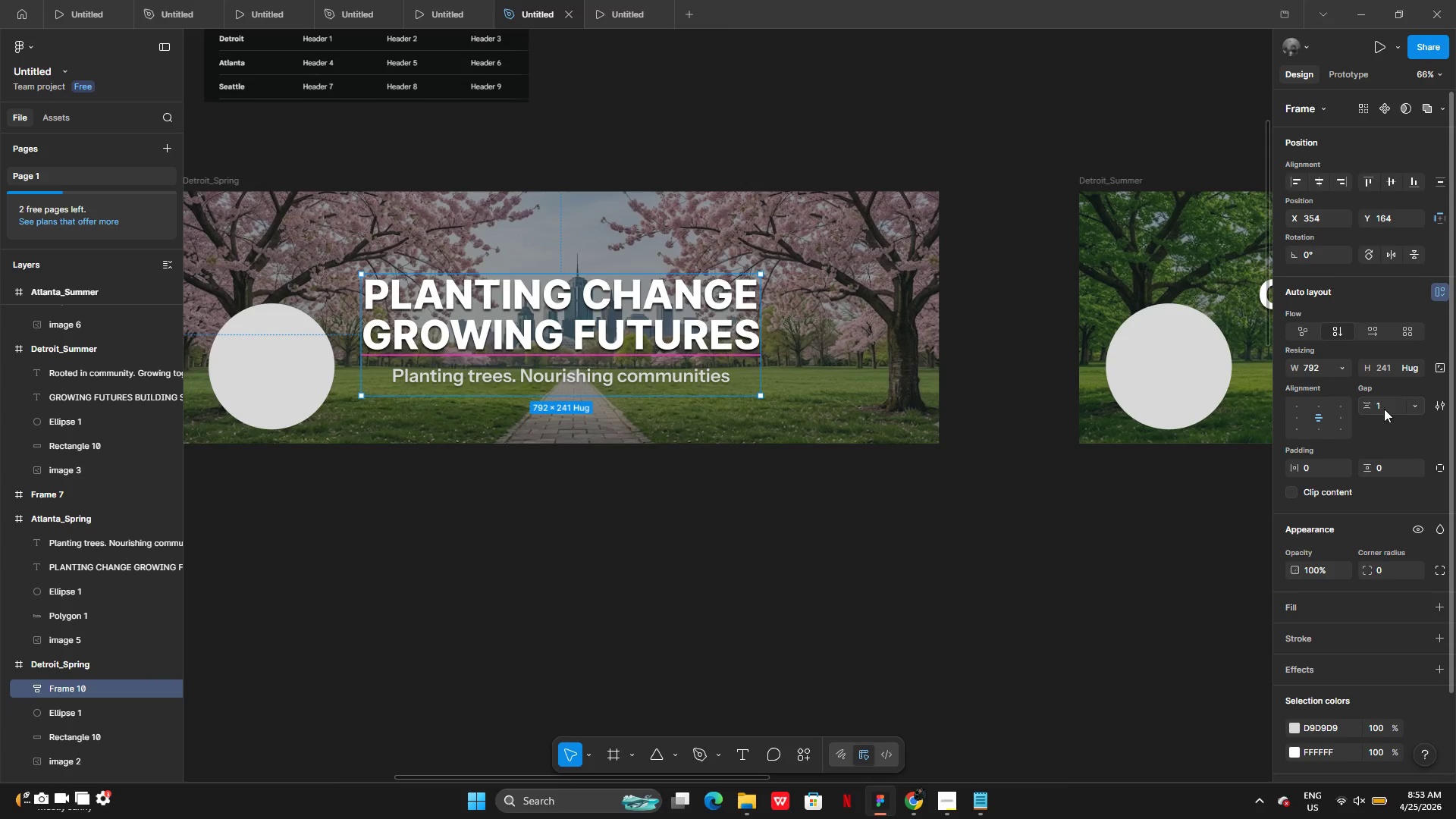 
key(Control+Z)
 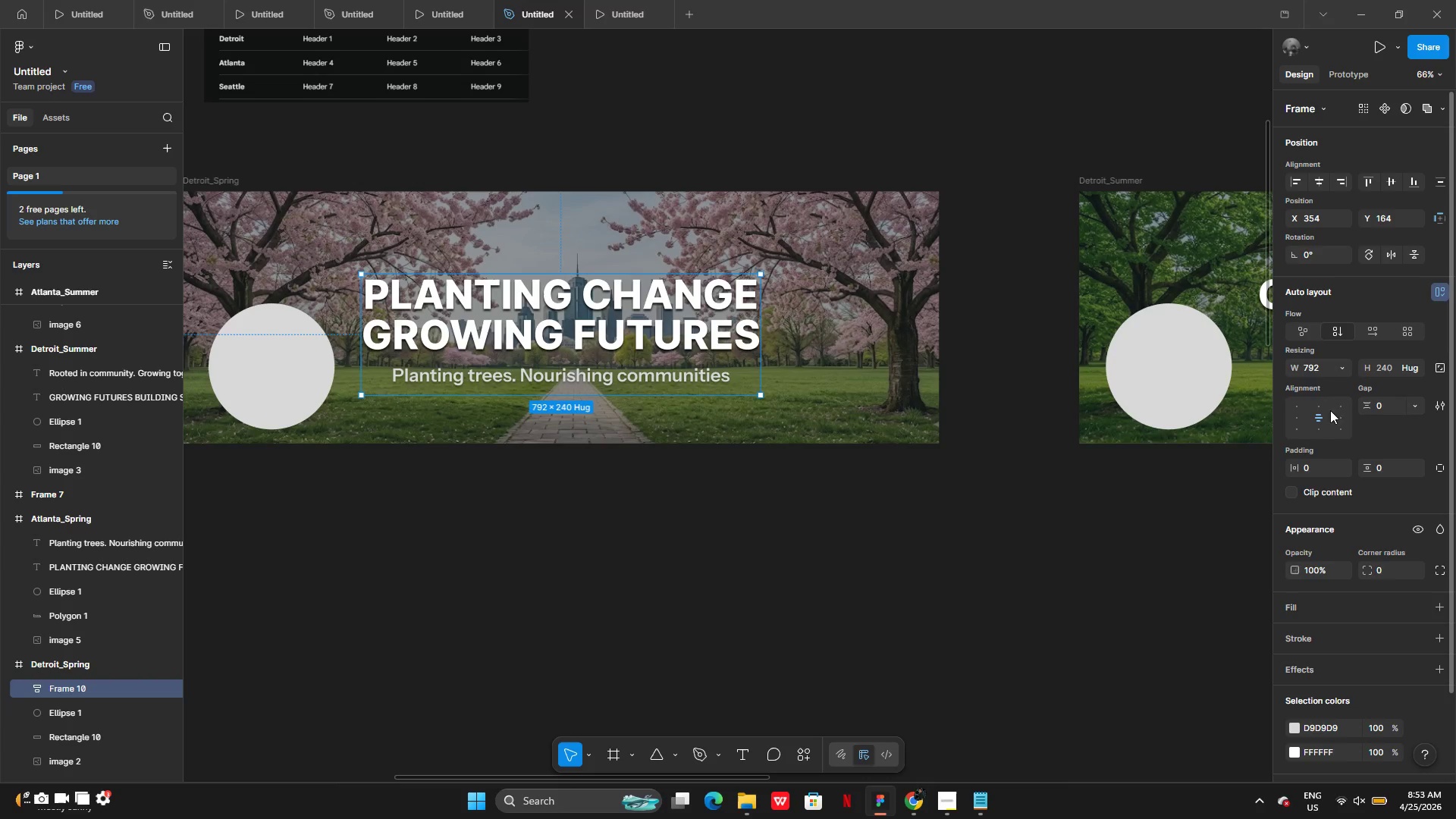 
scroll: coordinate [1330, 410], scroll_direction: up, amount: 1.0
 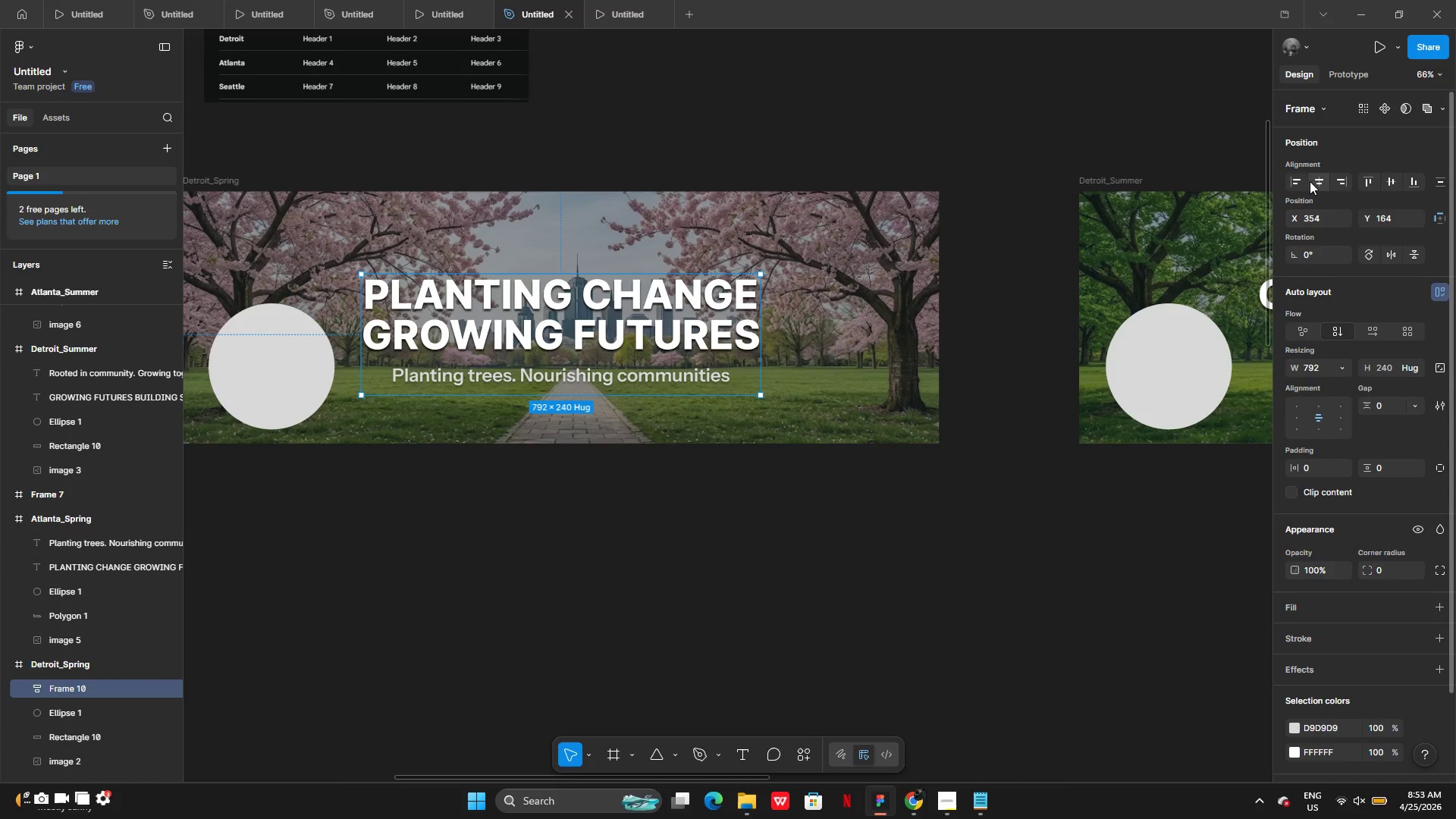 
left_click([1315, 182])
 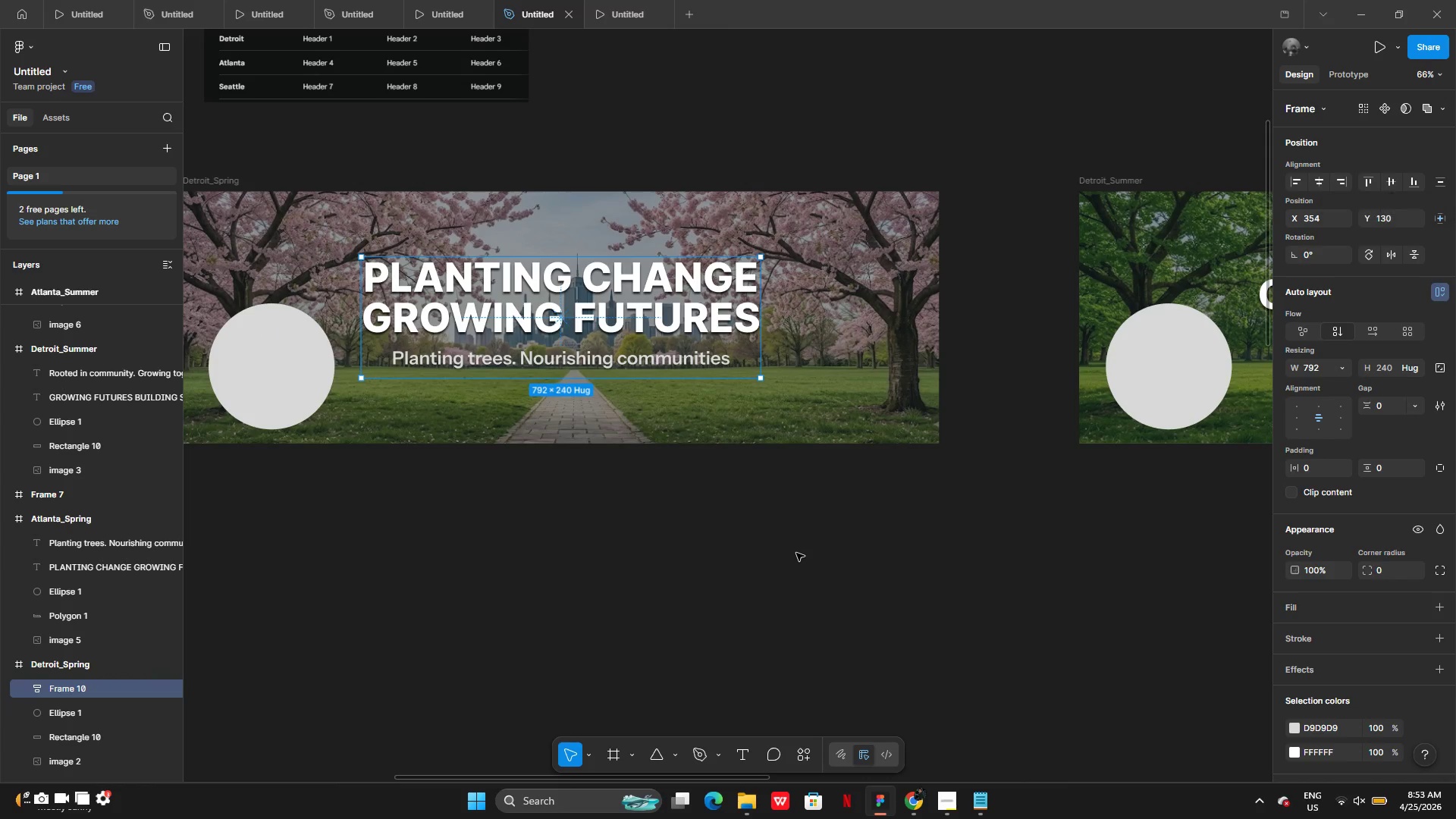 
left_click([796, 553])
 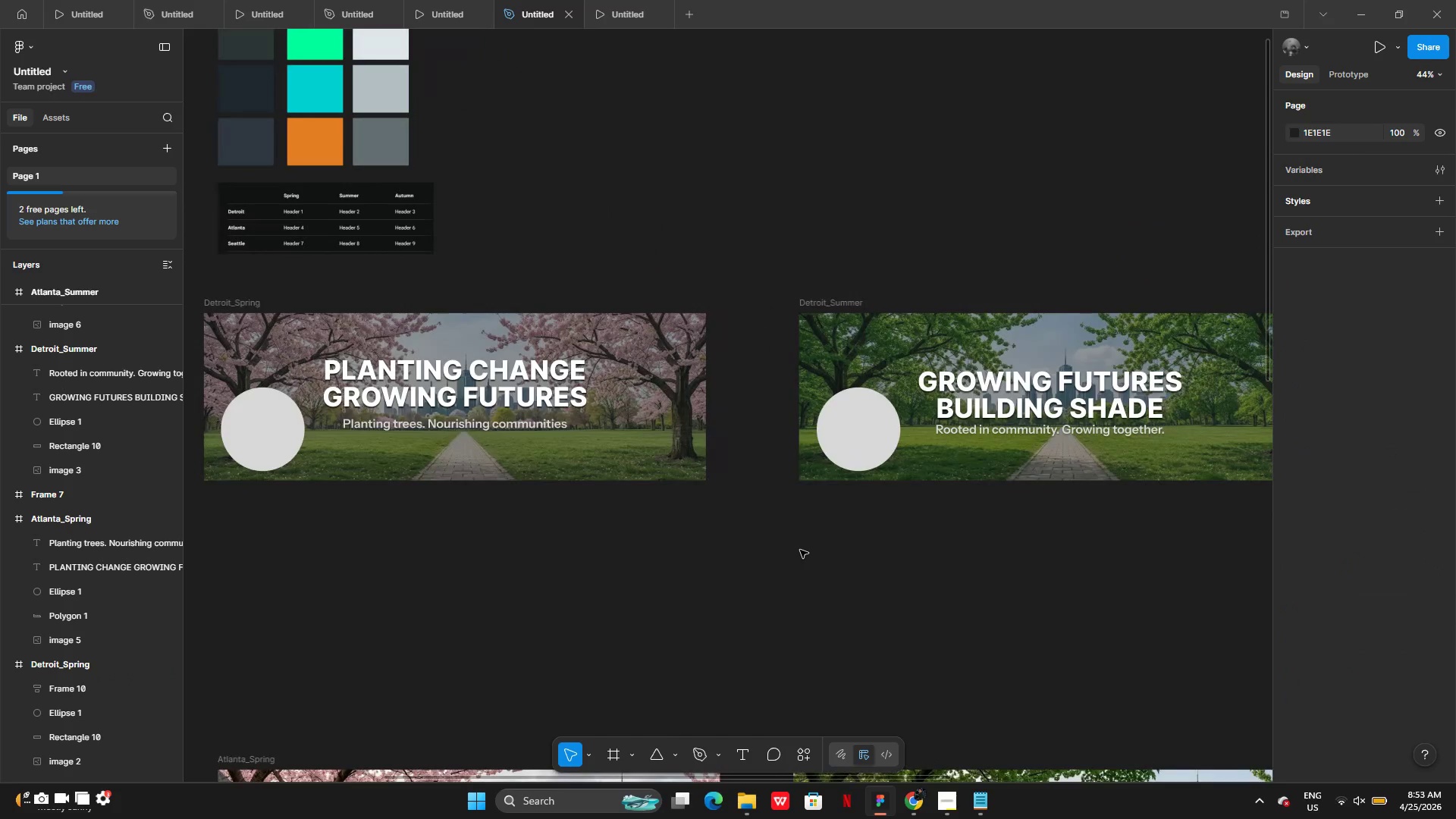 
left_click([1009, 395])
 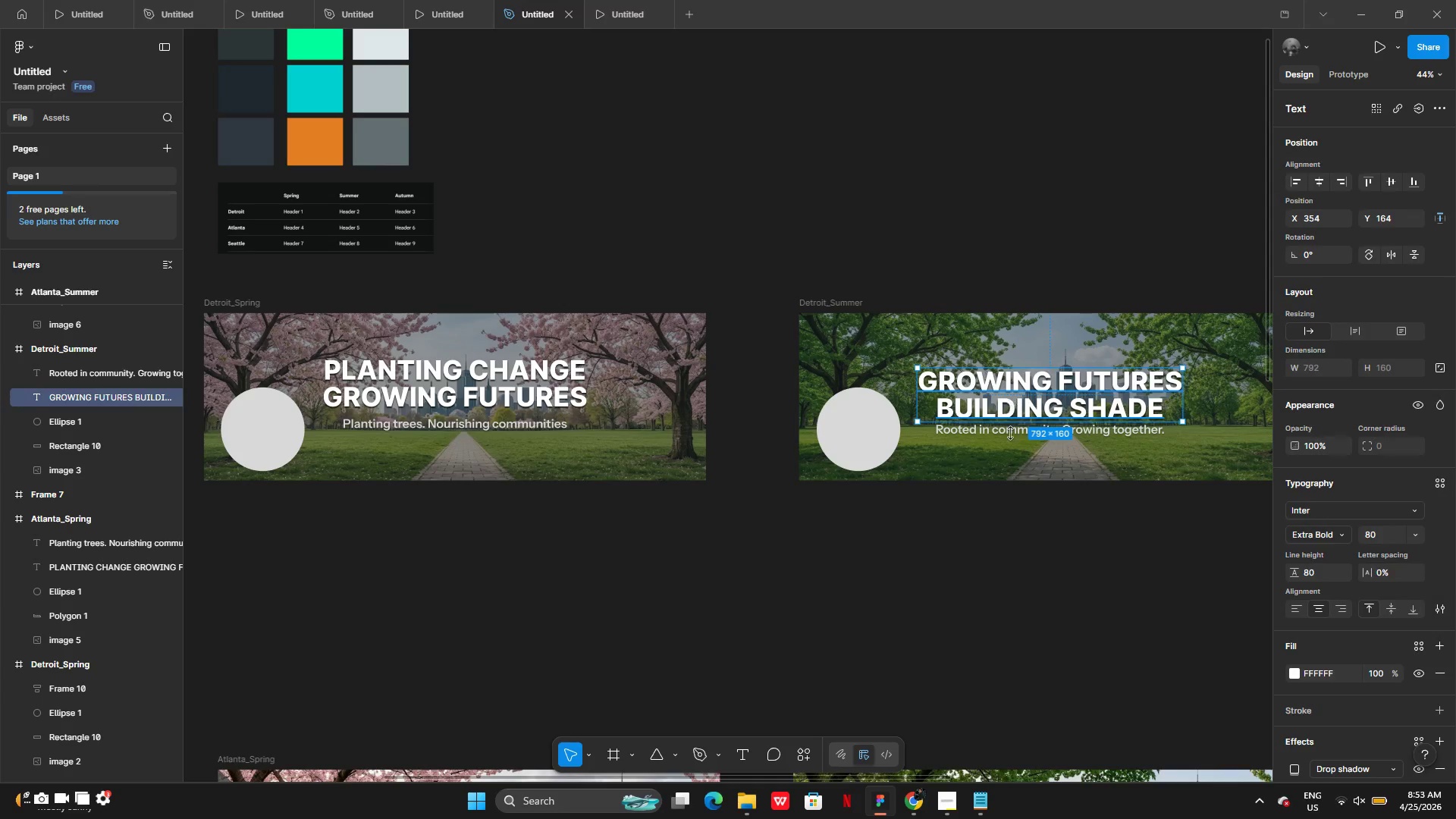 
hold_key(key=ShiftLeft, duration=1.22)
left_click([1006, 435])
 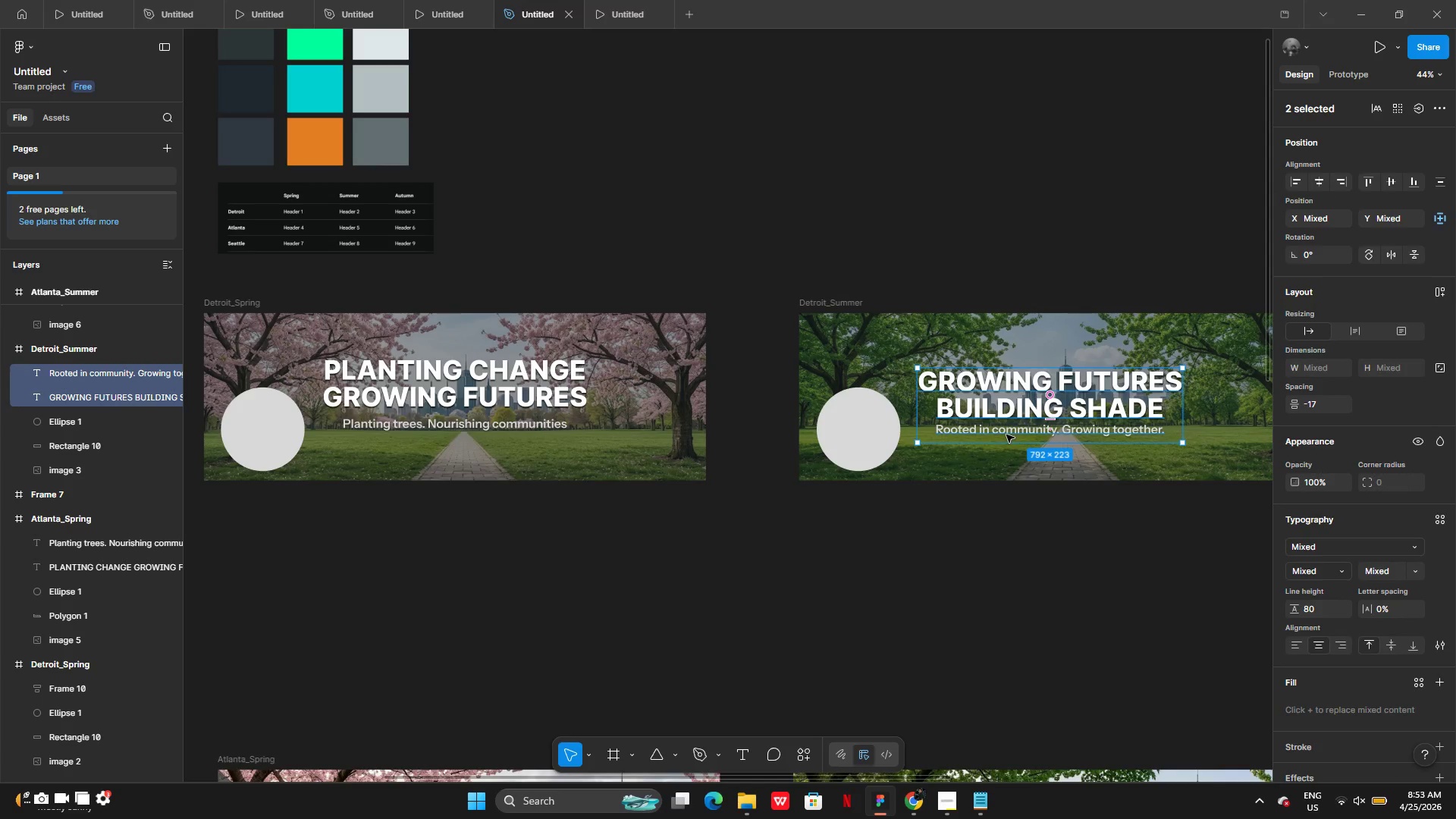 
hold_key(key=ShiftLeft, duration=1.67)
 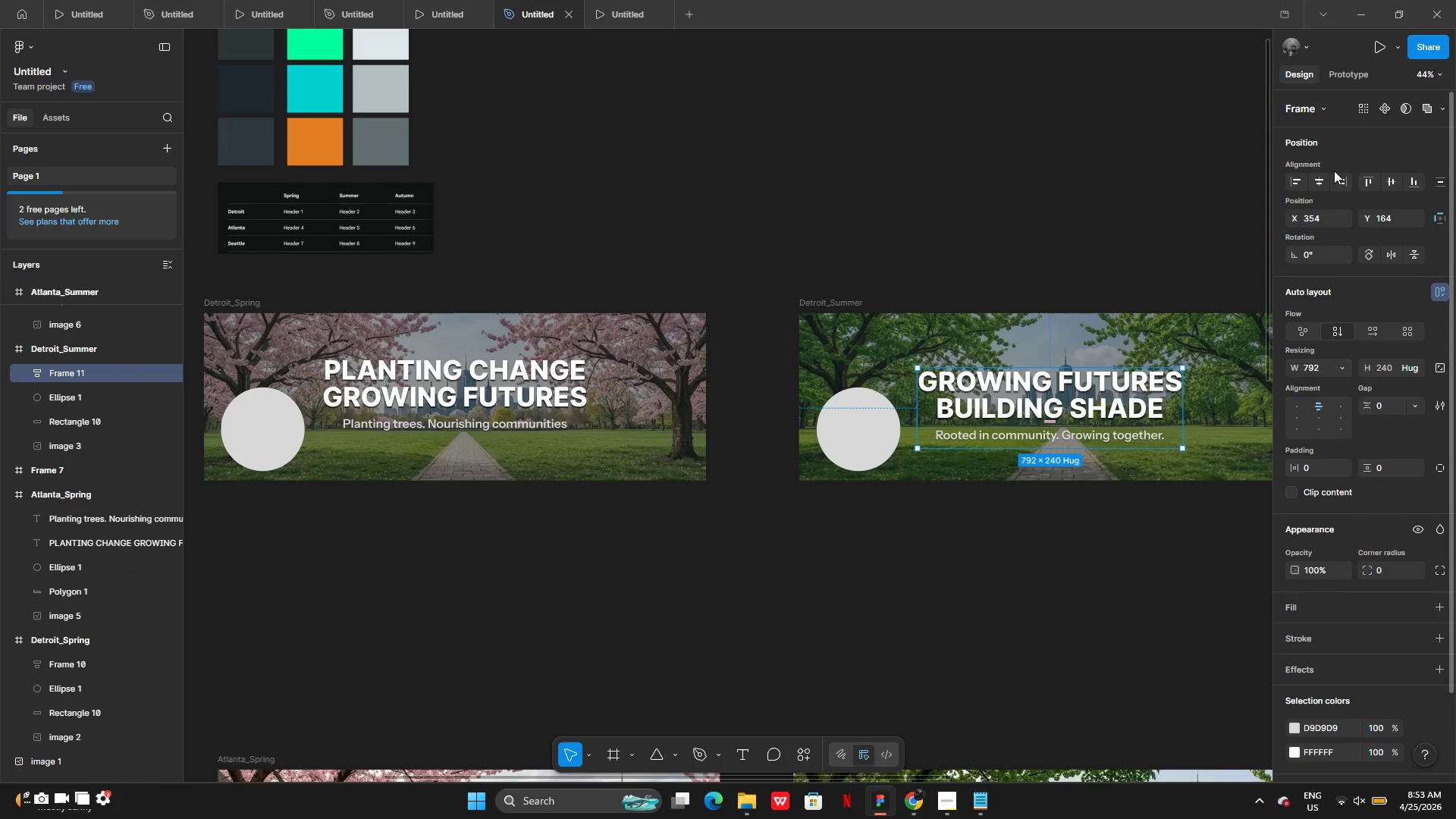 
hold_key(key=A, duration=0.33)
 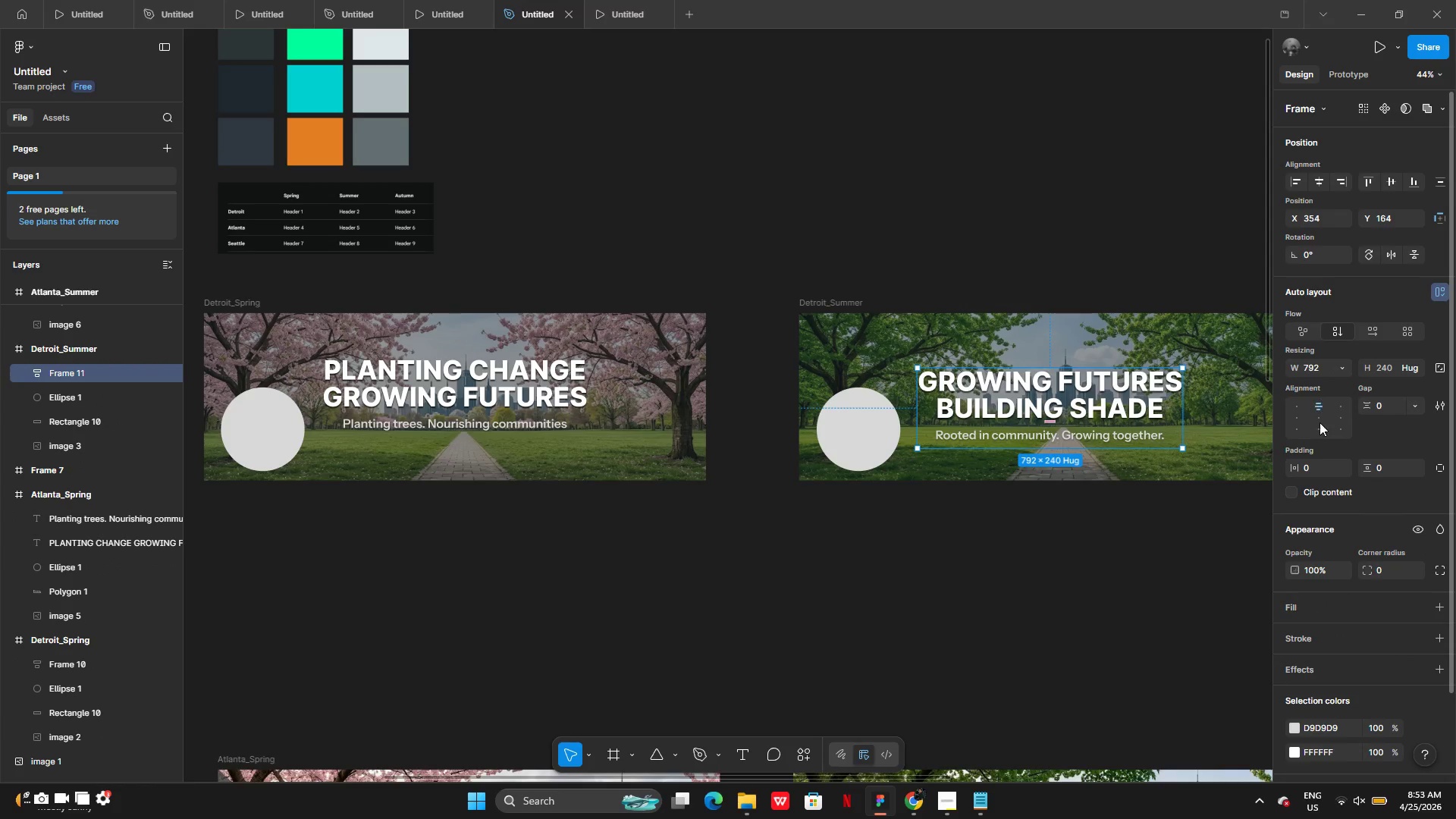 
left_click([1320, 419])
 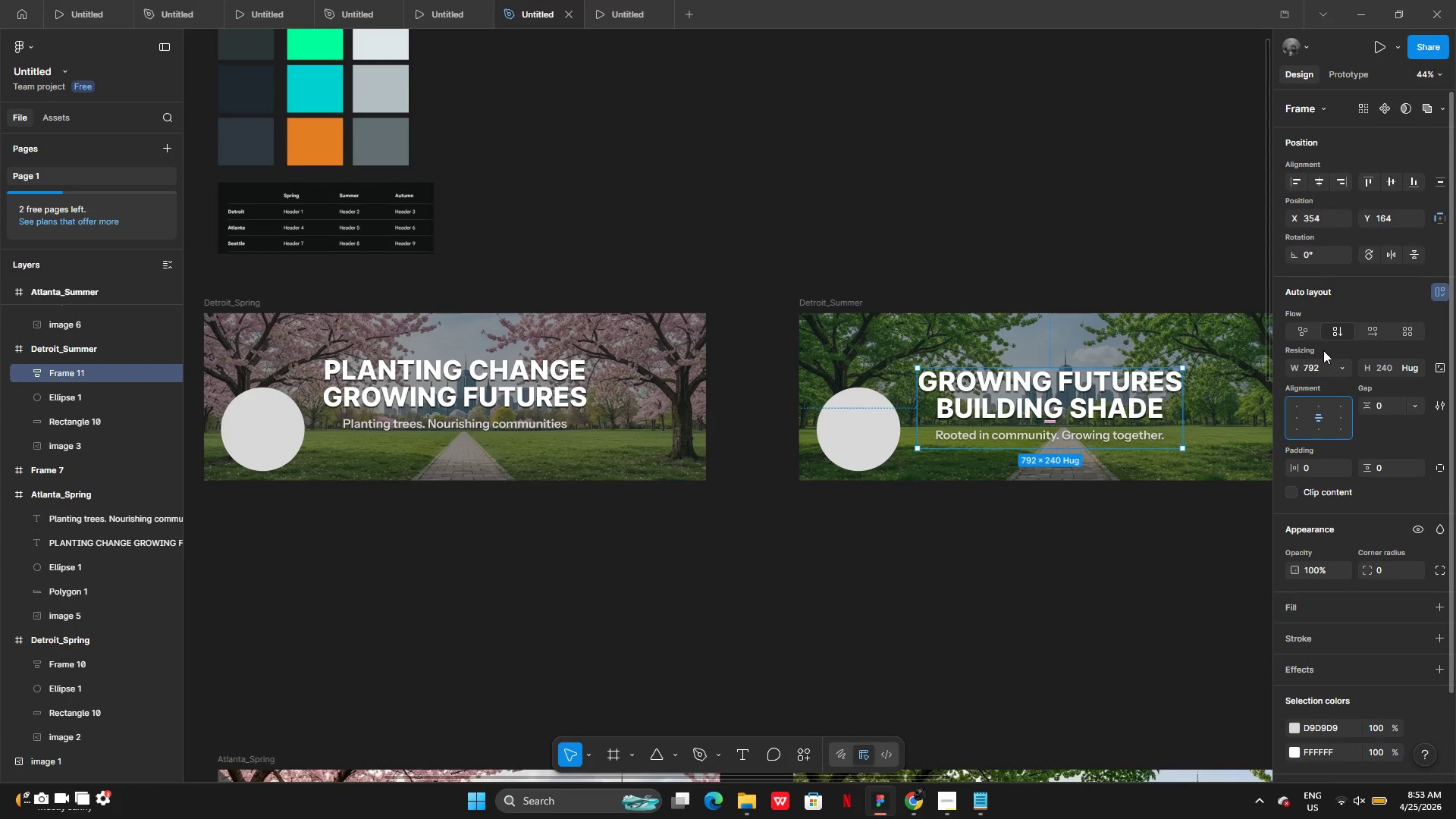 
mouse_move([1350, 184])
 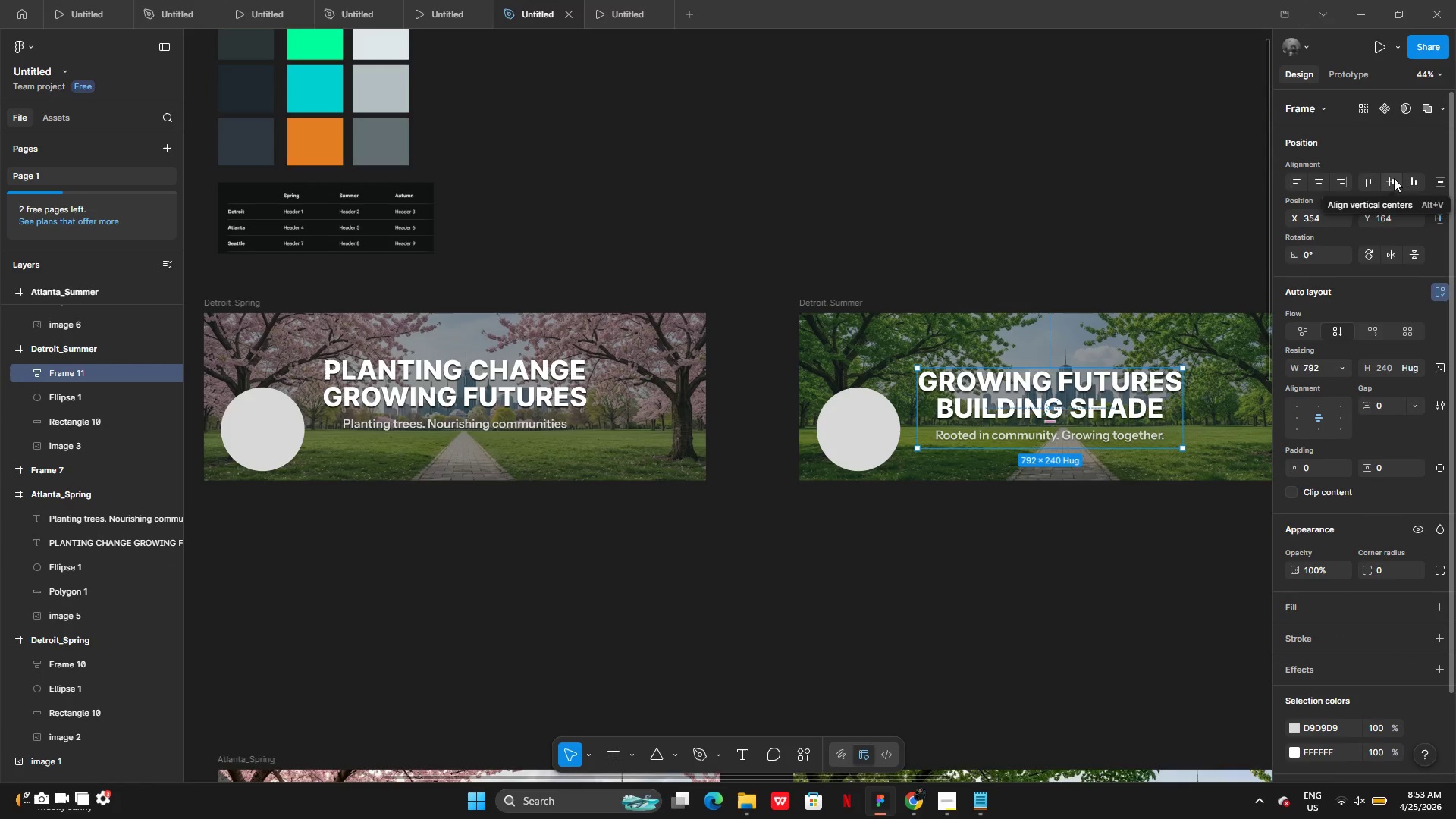 
left_click([1394, 178])
 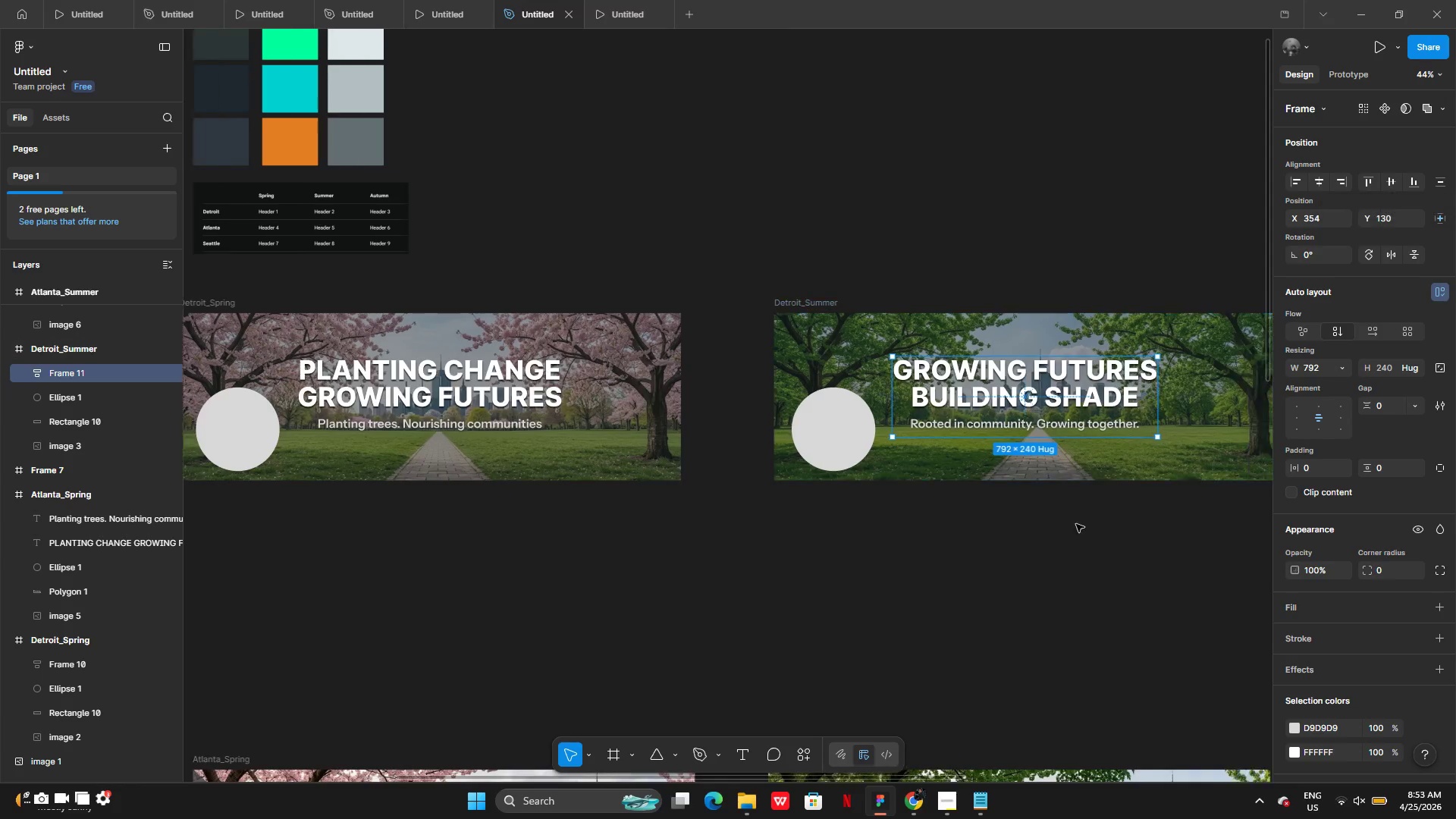 
left_click([1057, 532])
 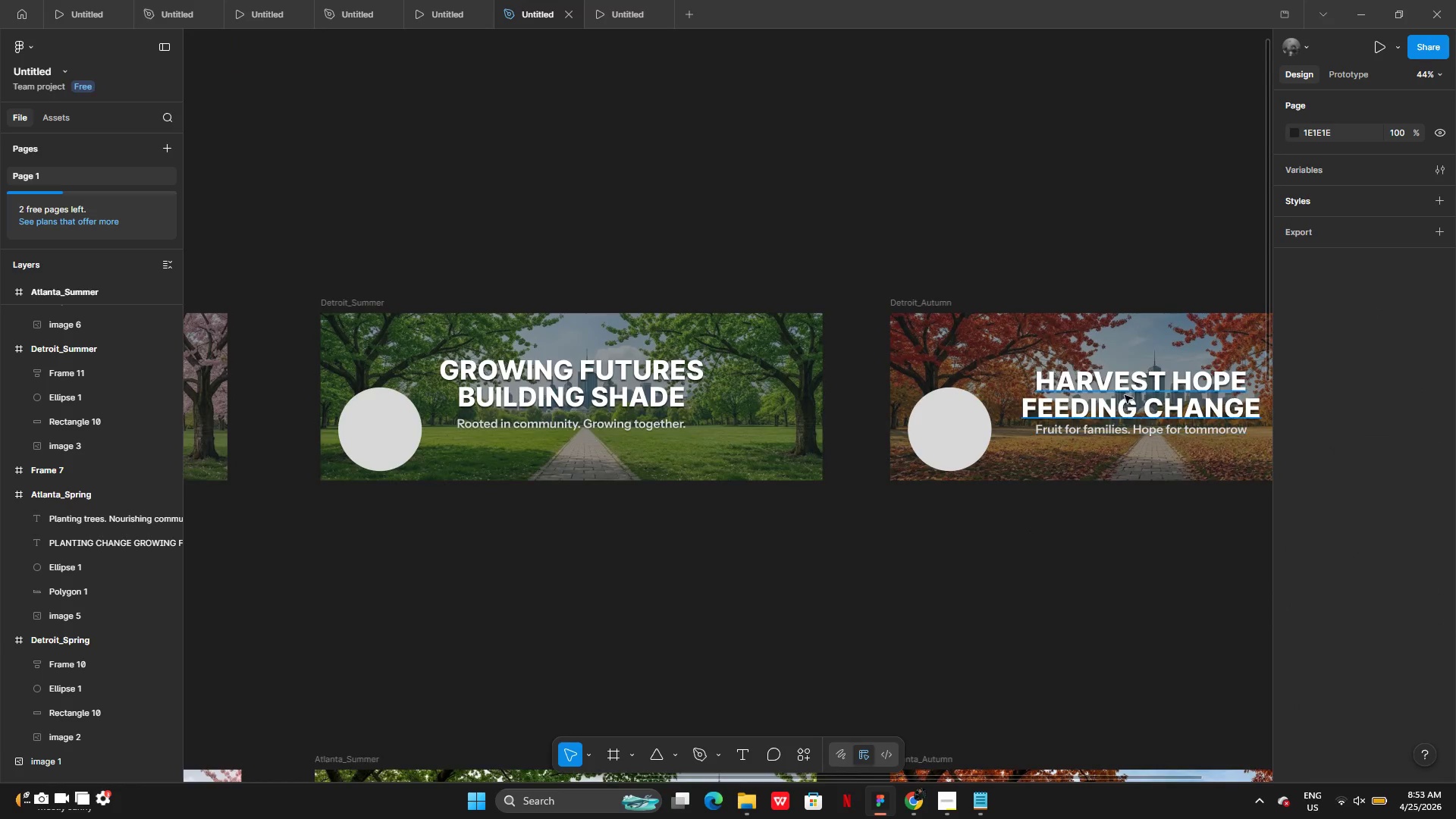 
hold_key(key=ShiftLeft, duration=1.11)
left_click([1105, 432])
 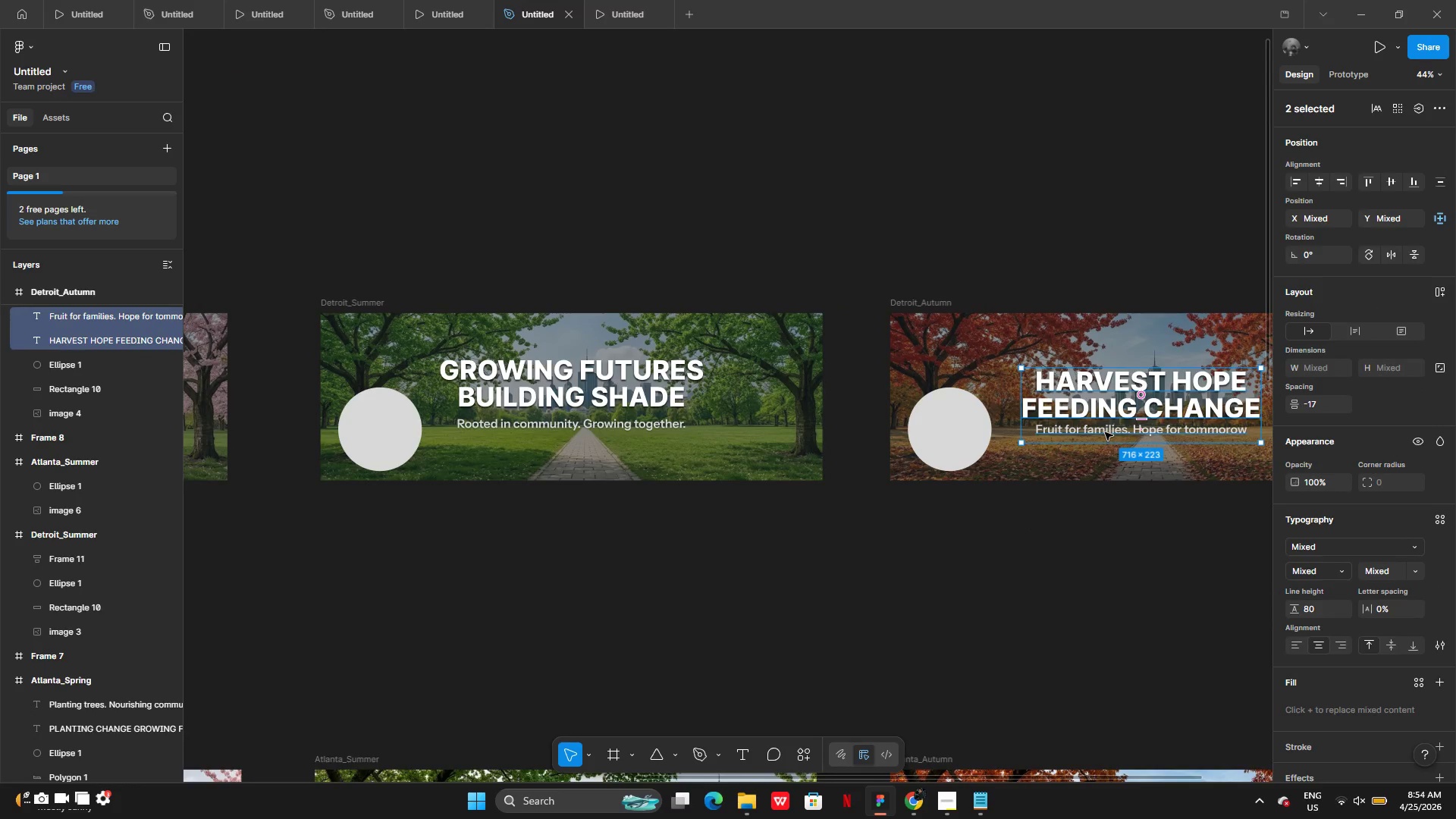 
hold_key(key=ShiftLeft, duration=0.86)
 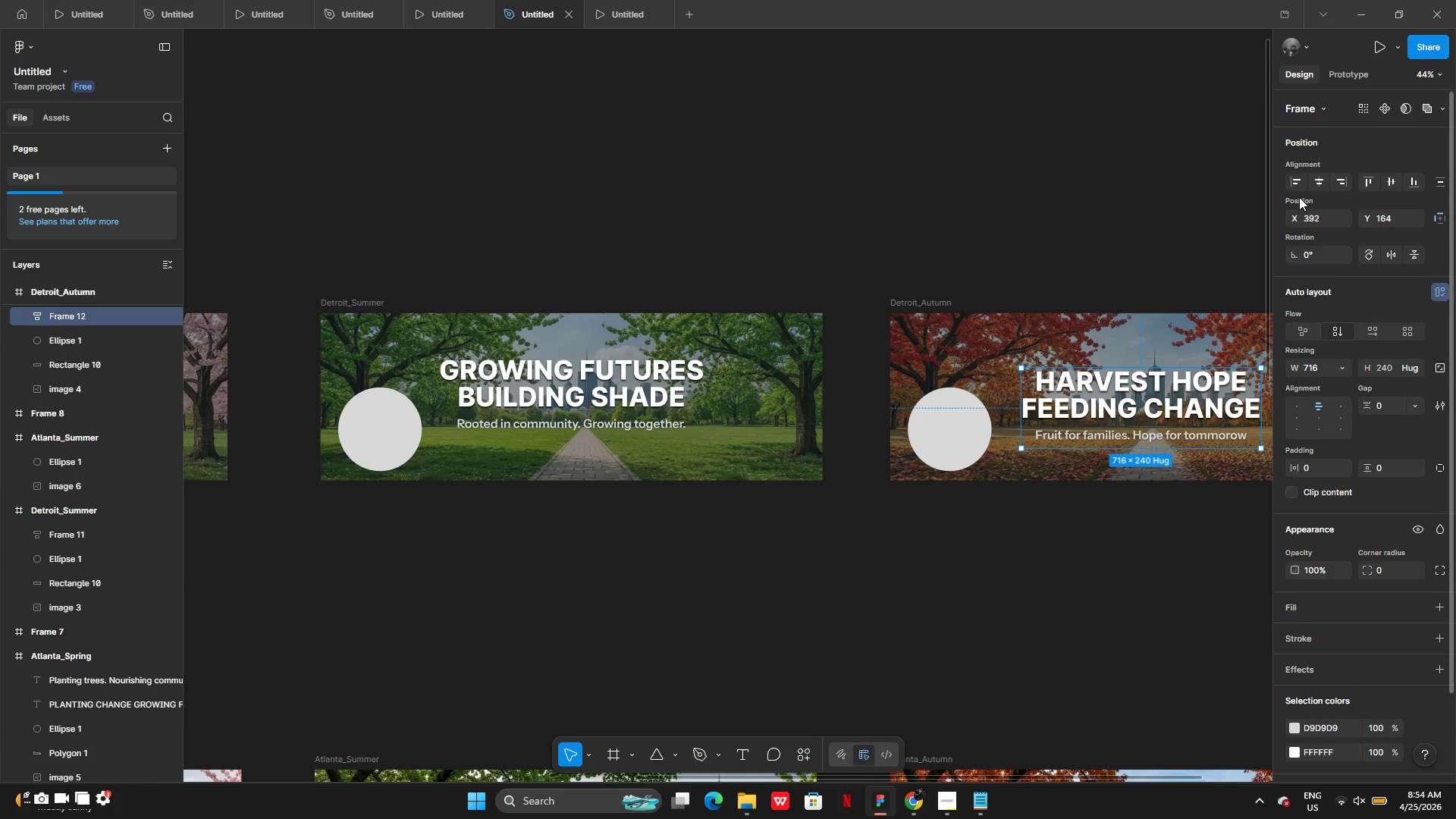 
hold_key(key=A, duration=0.31)
 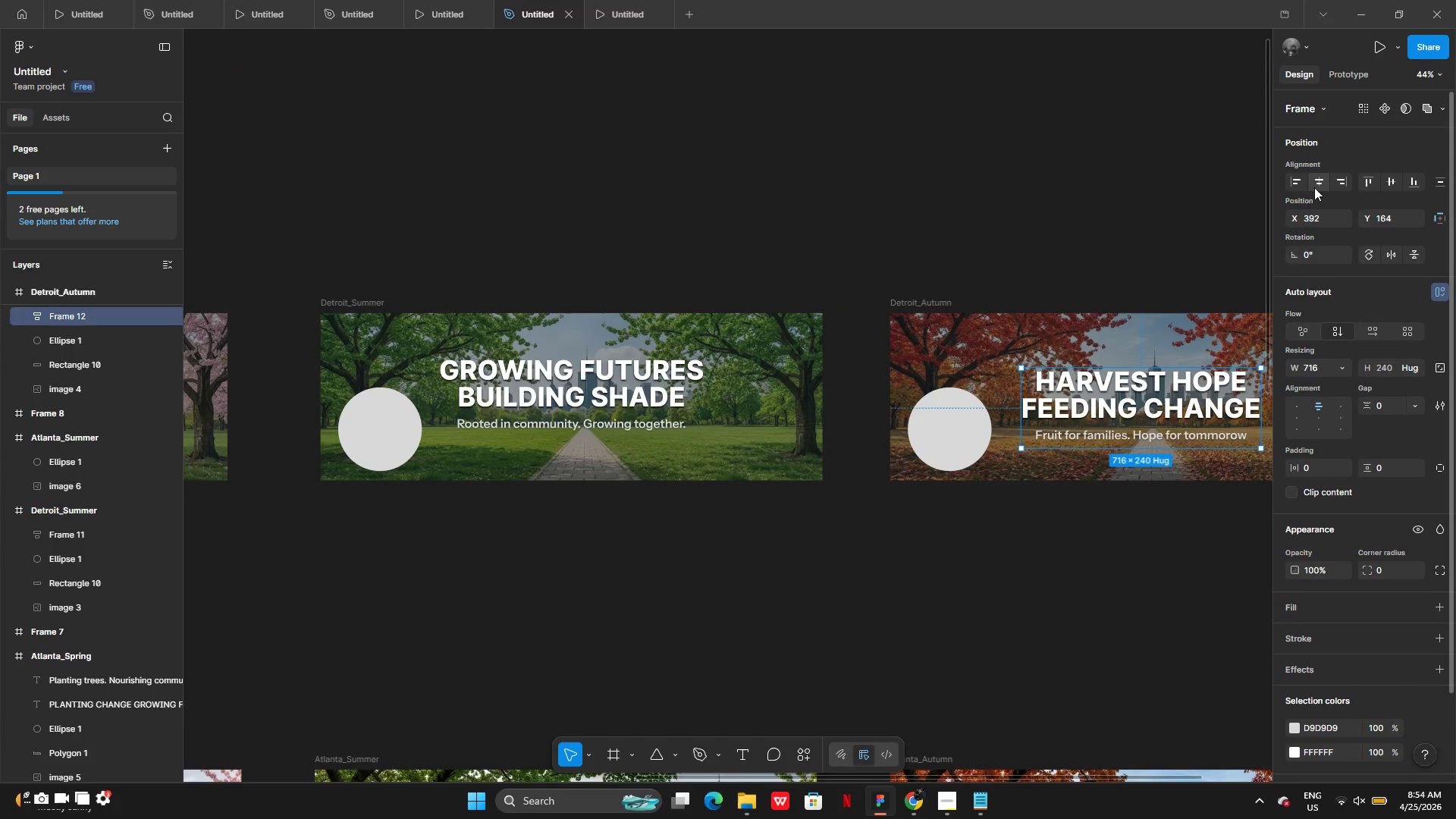 
left_click([1324, 182])
 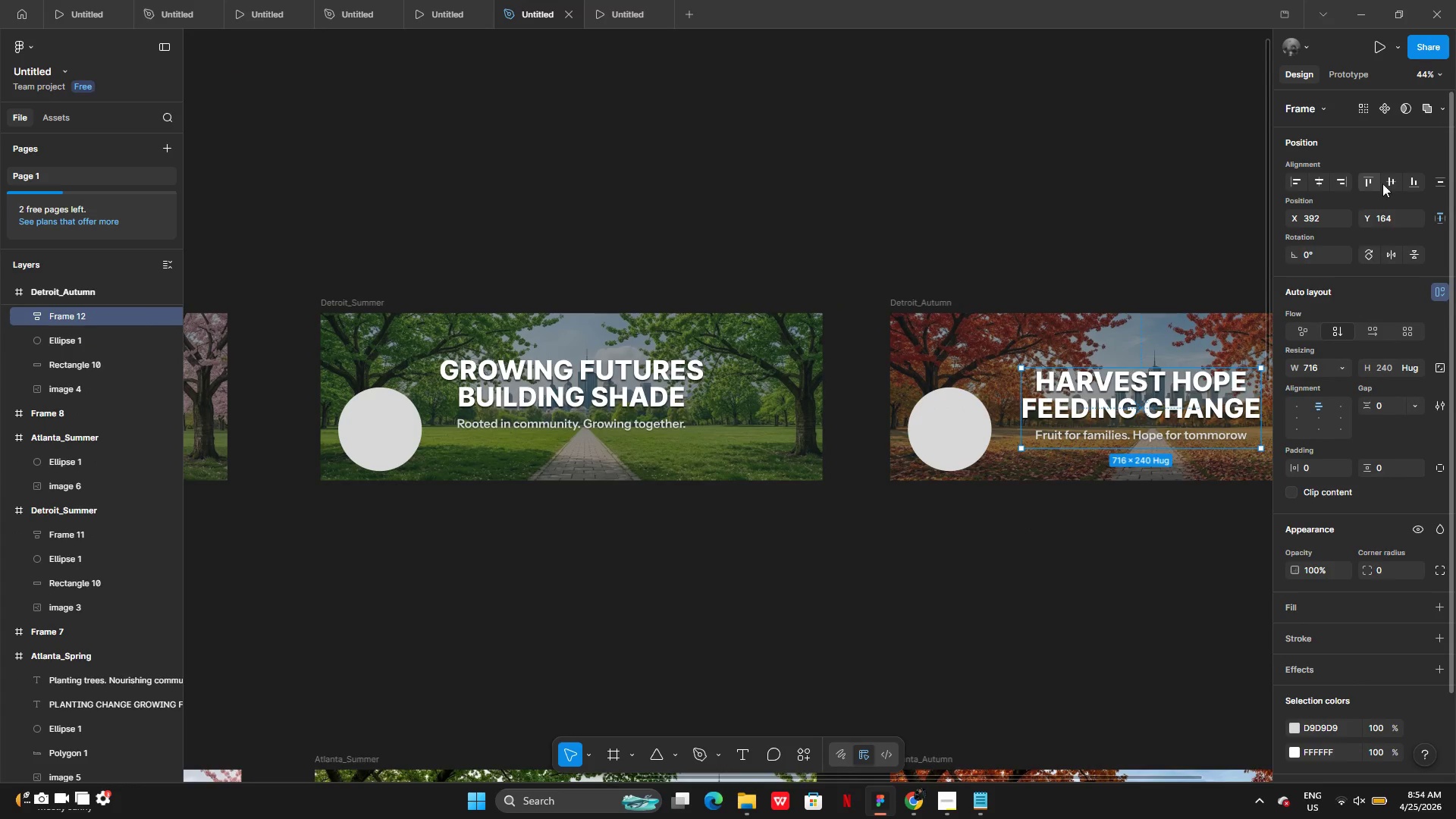 
left_click([1385, 181])
 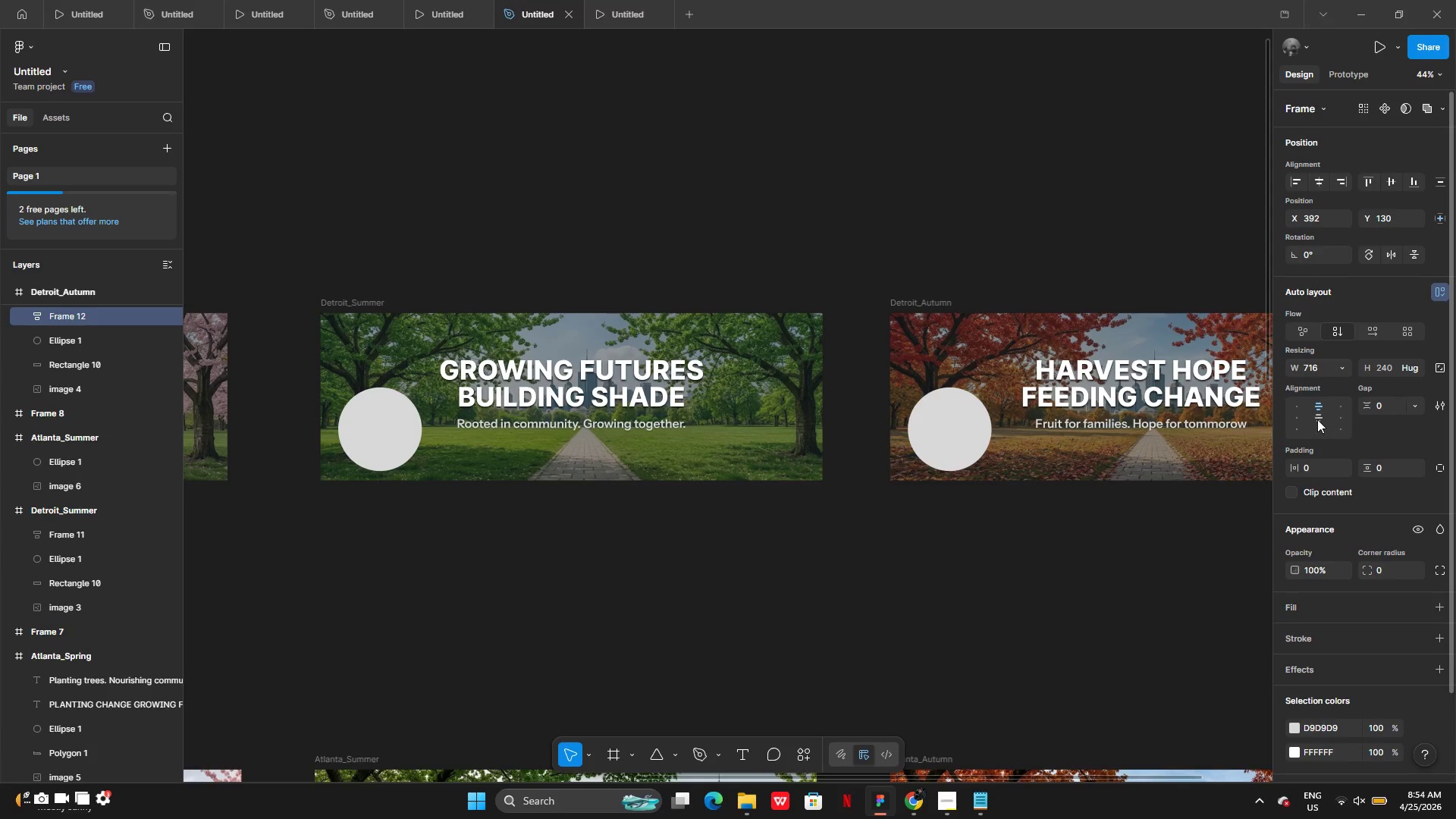 
left_click([1317, 416])
 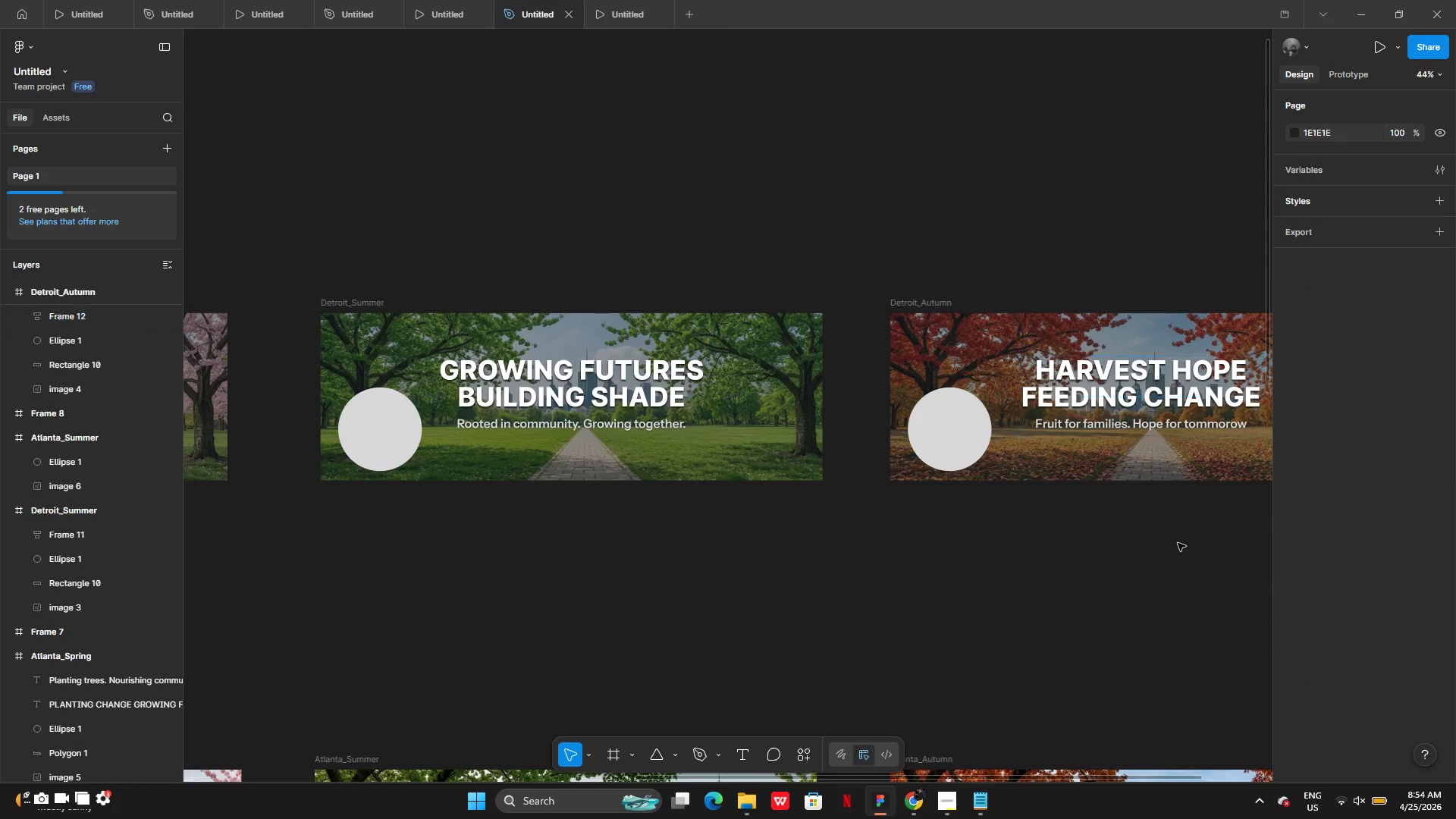 
double_click([1178, 543])
 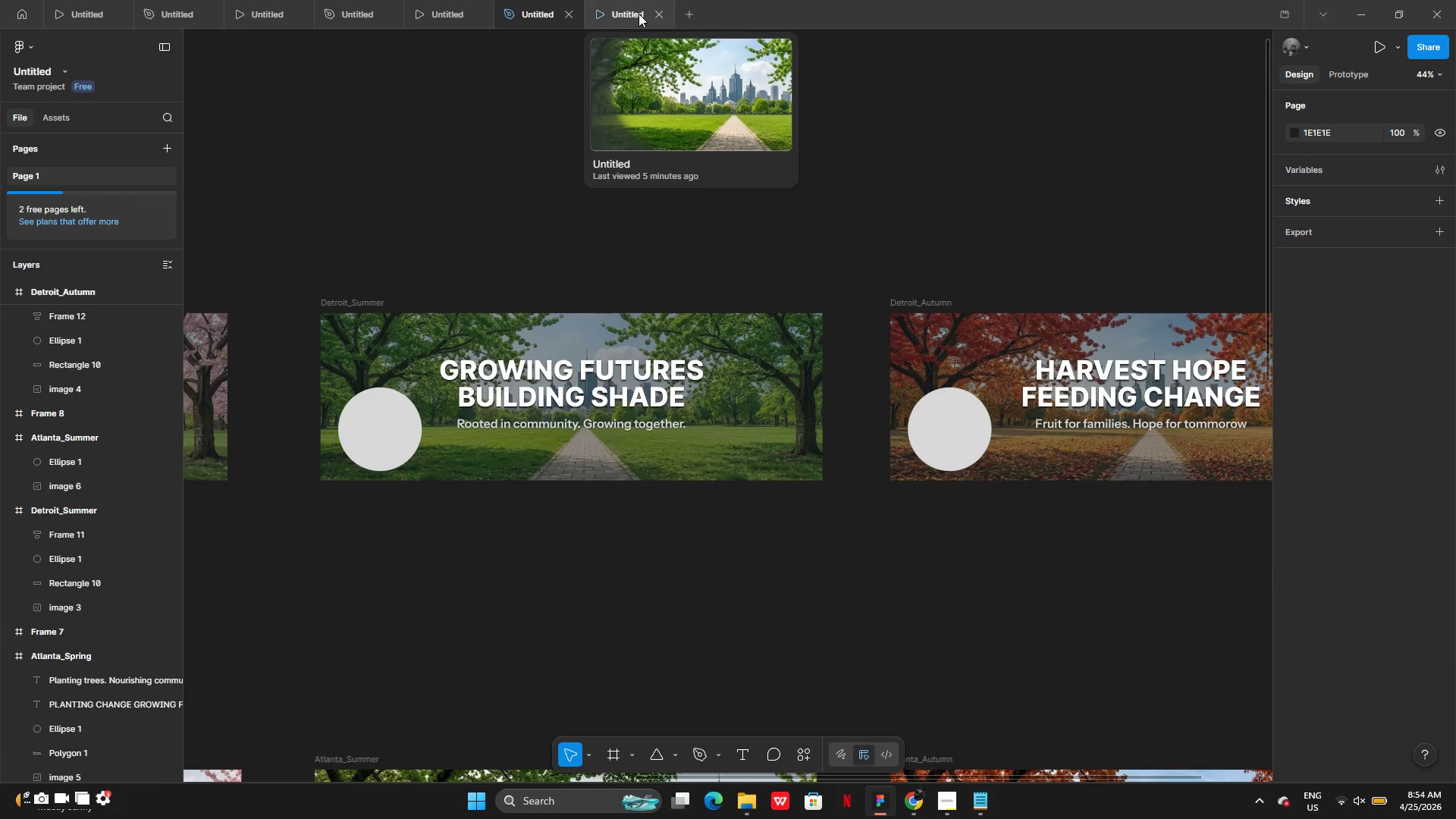 
left_click([623, 14])
 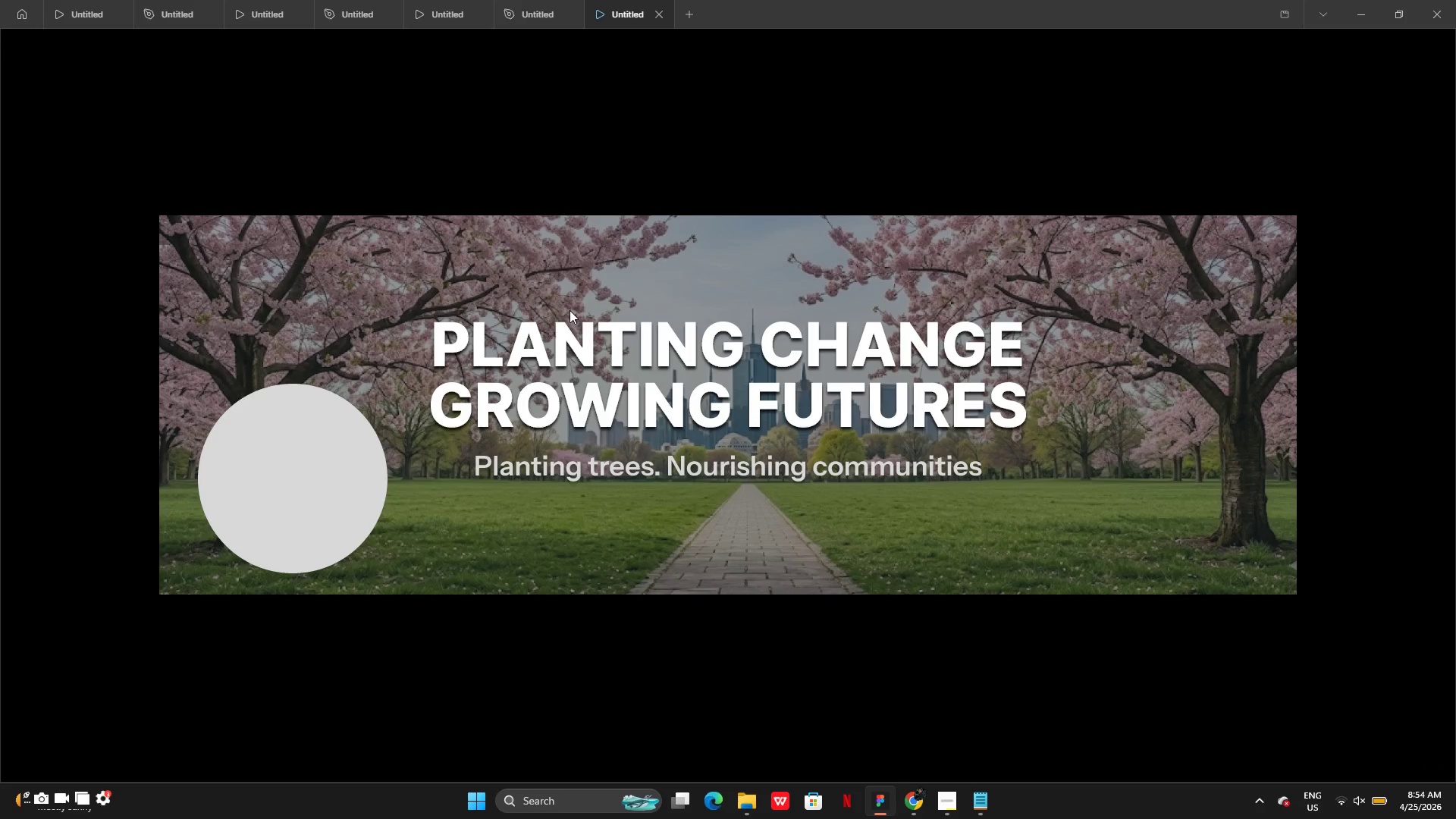 
wait(5.09)
 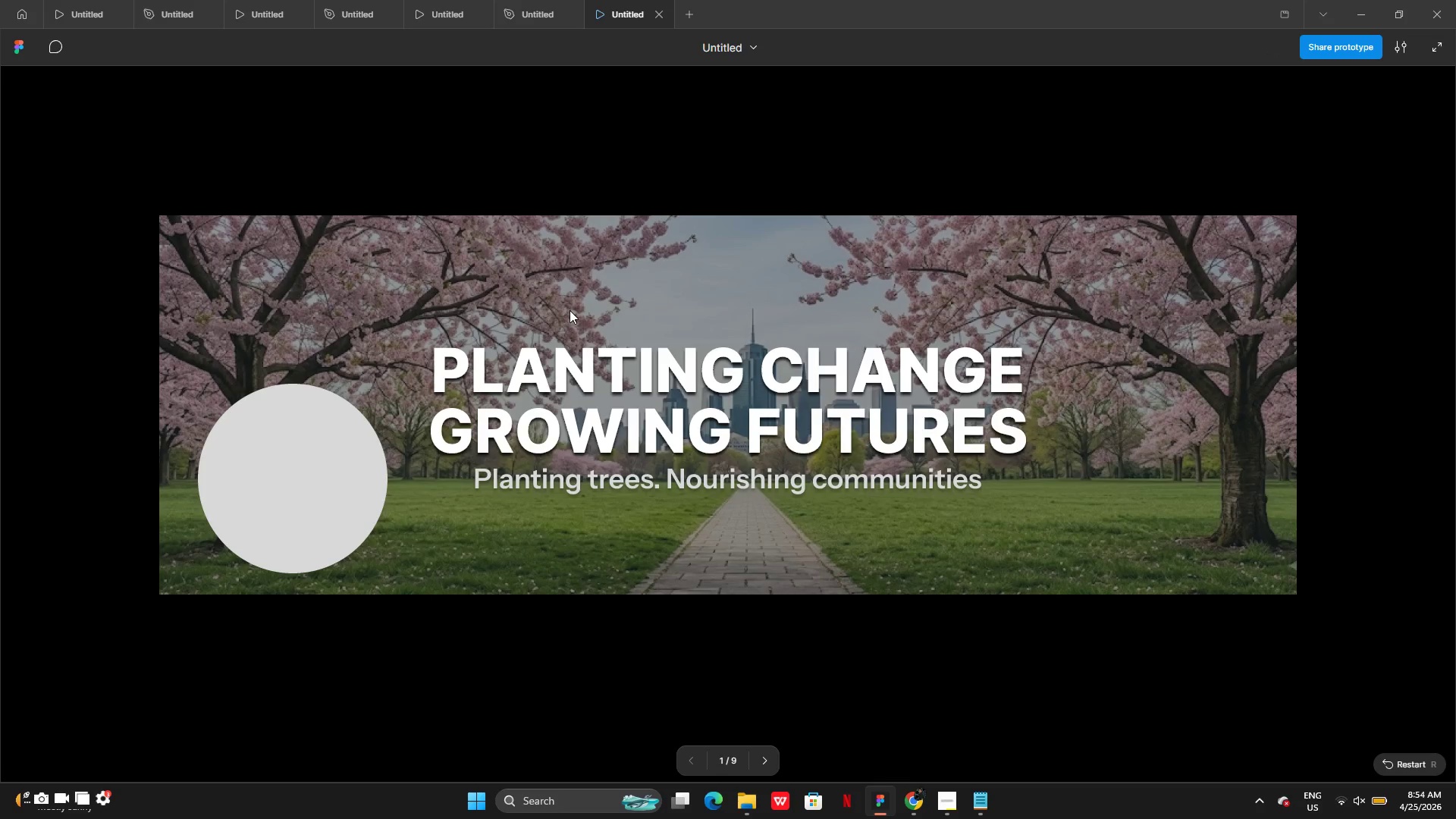 
key(Shift+ShiftRight)
 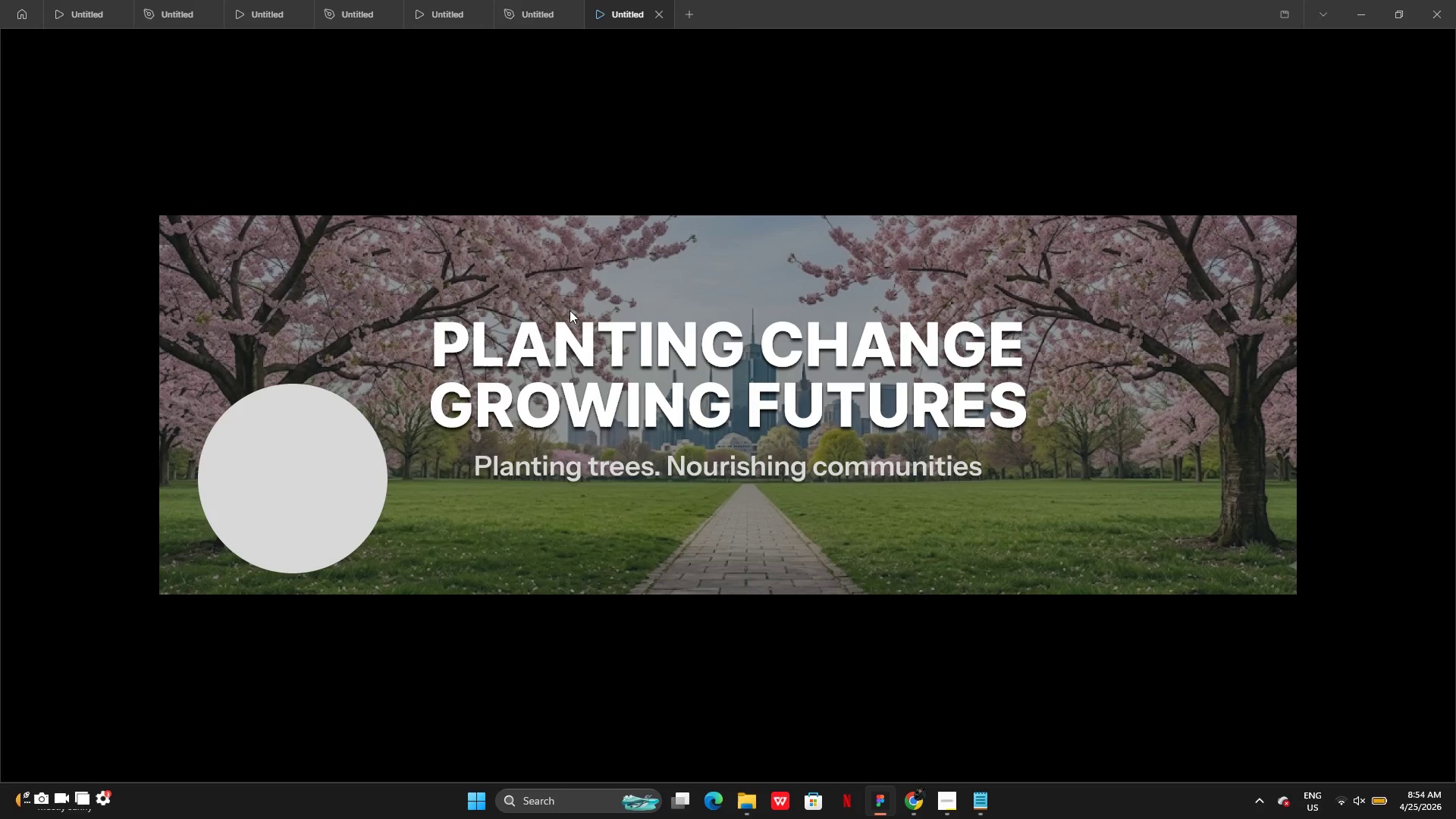 
key(ArrowRight)
 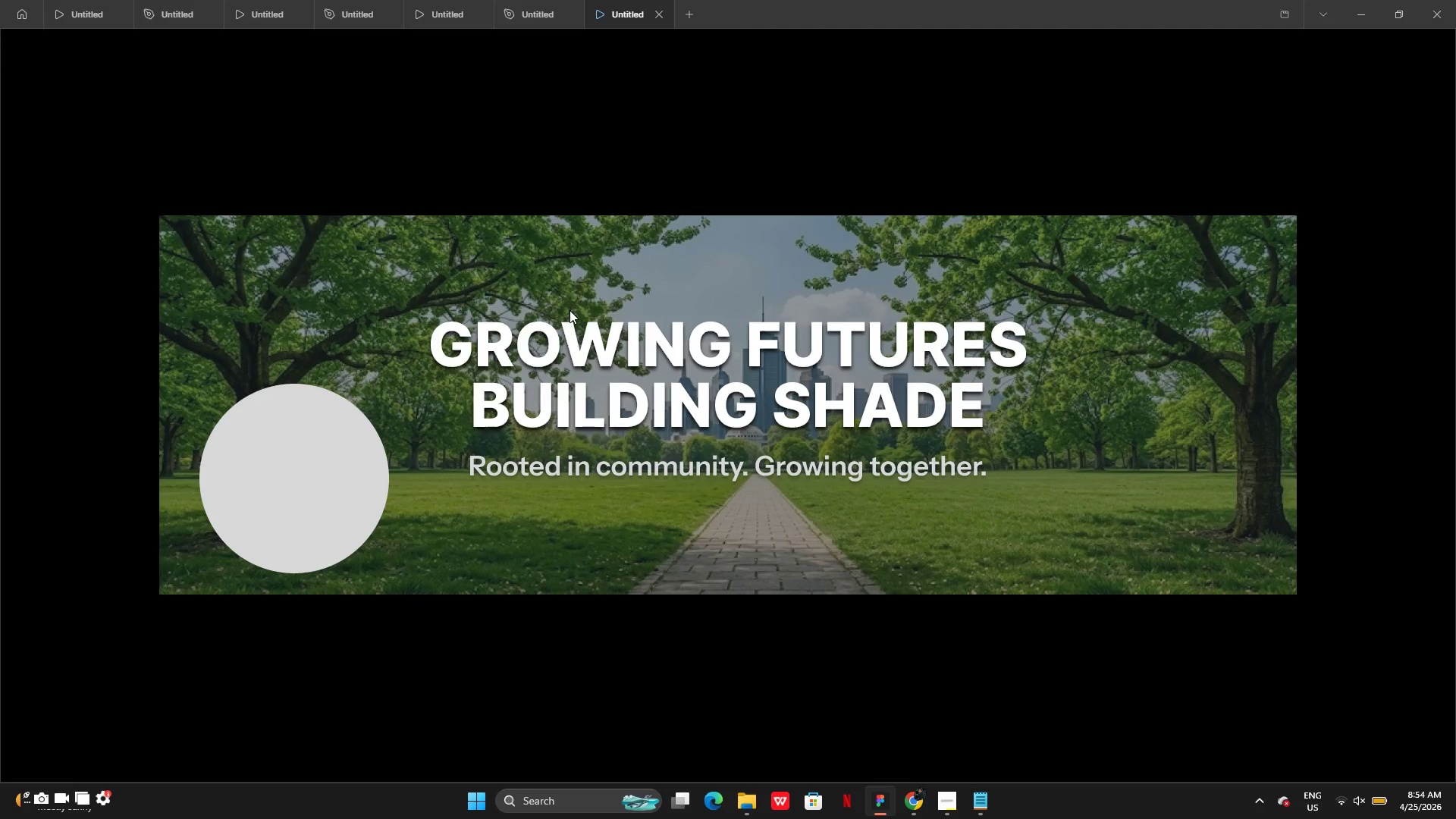 
key(ArrowRight)
 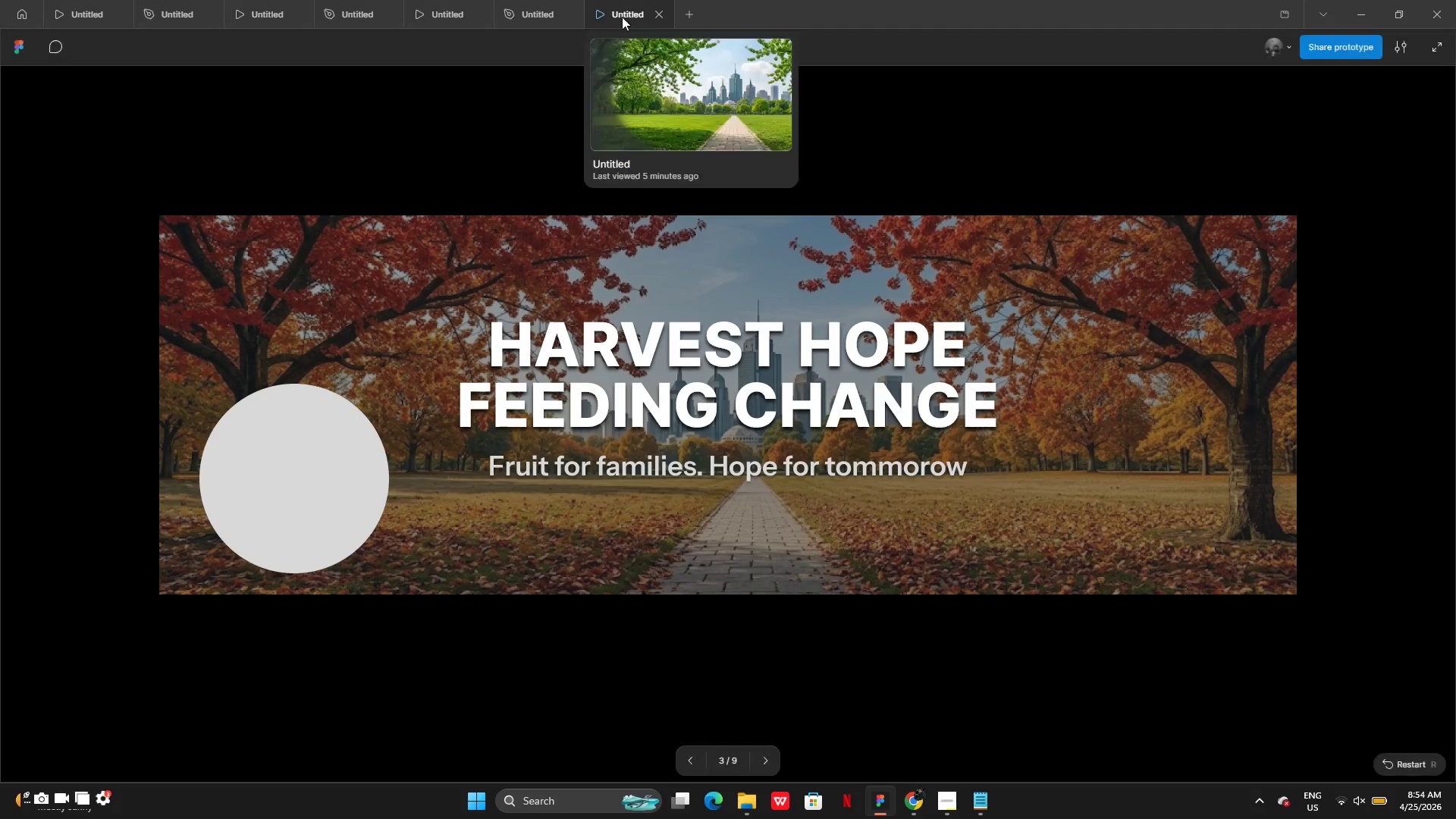 
left_click([540, 8])
 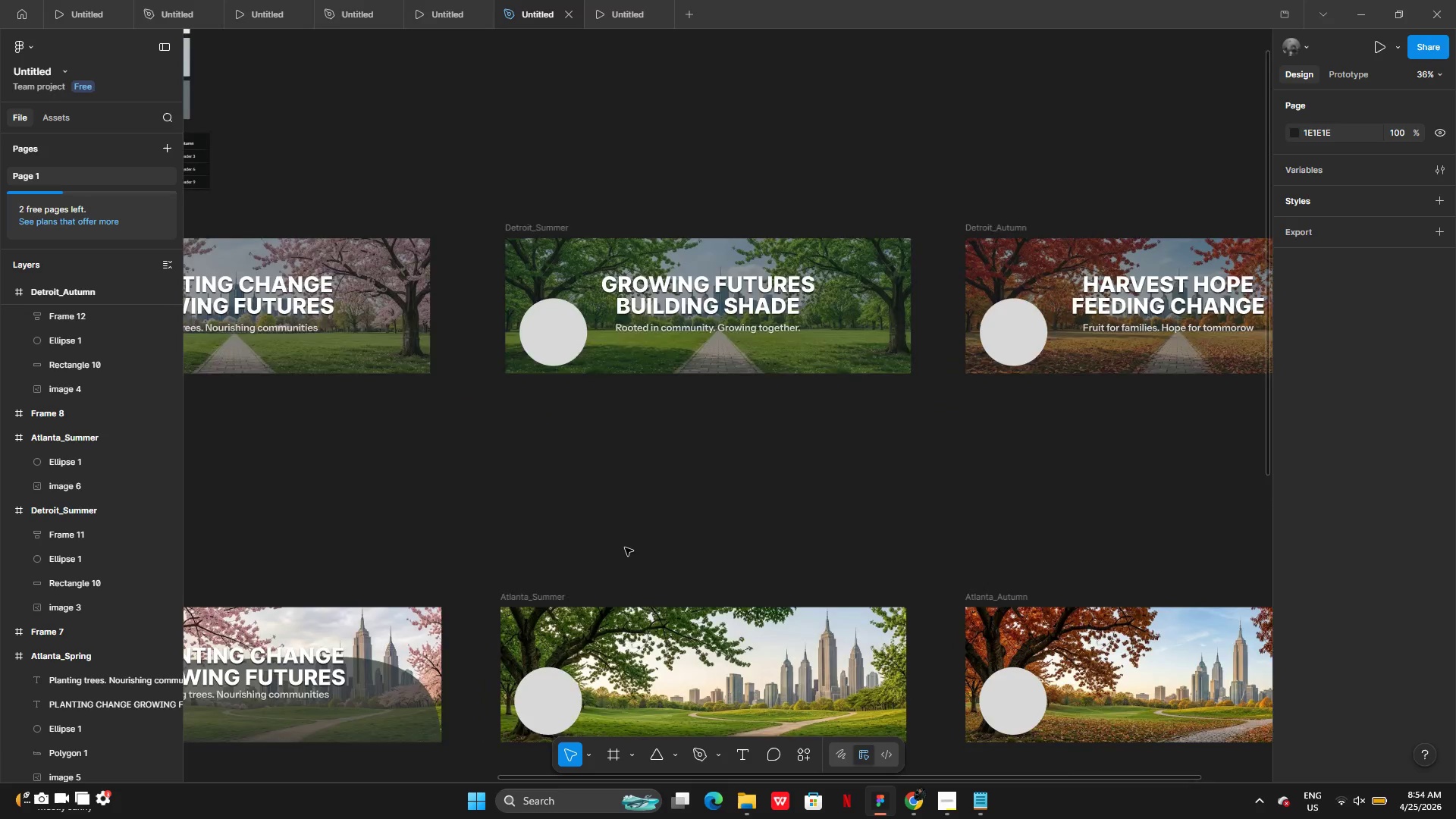 
wait(8.7)
 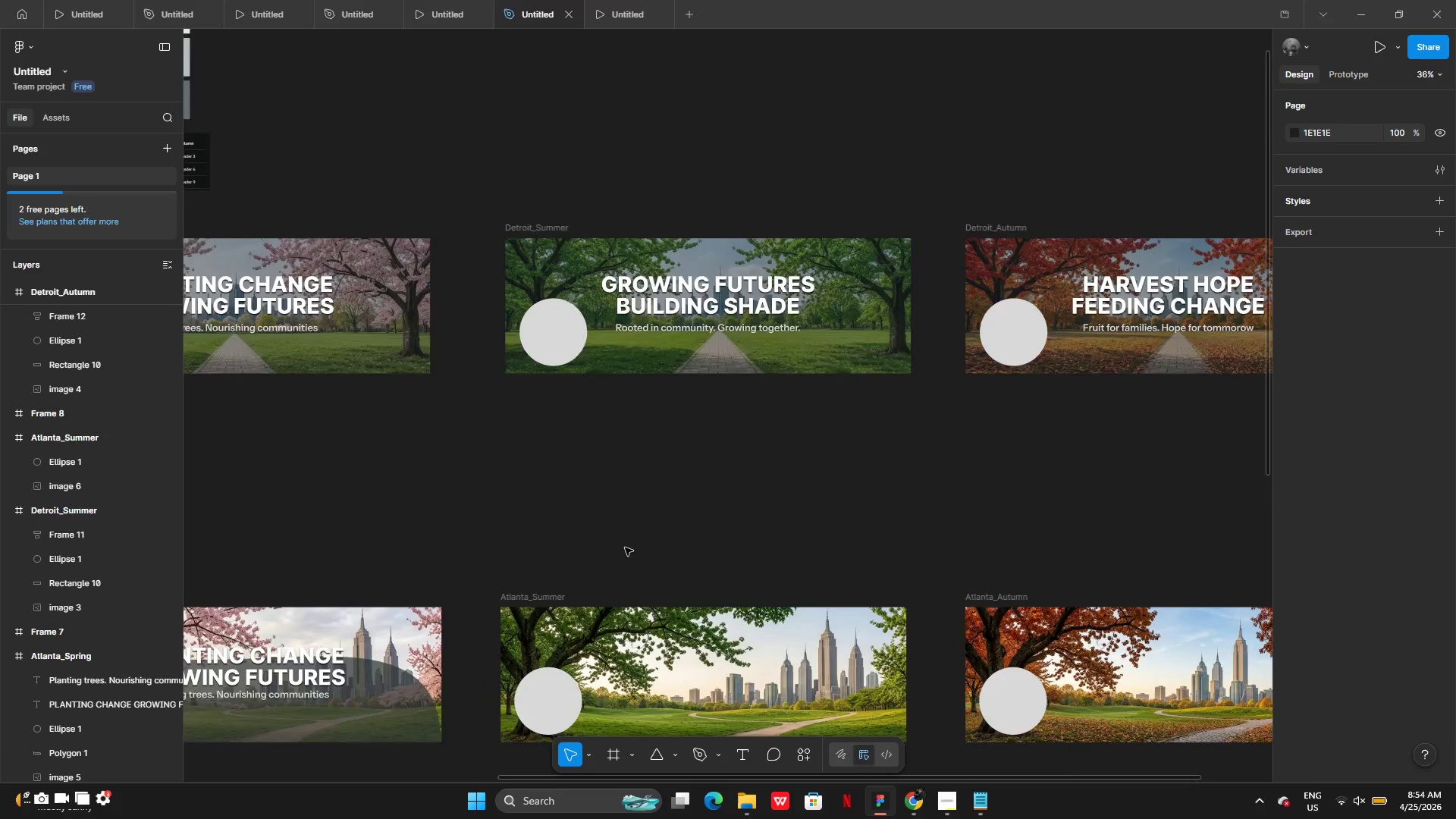 
left_click([801, 458])
 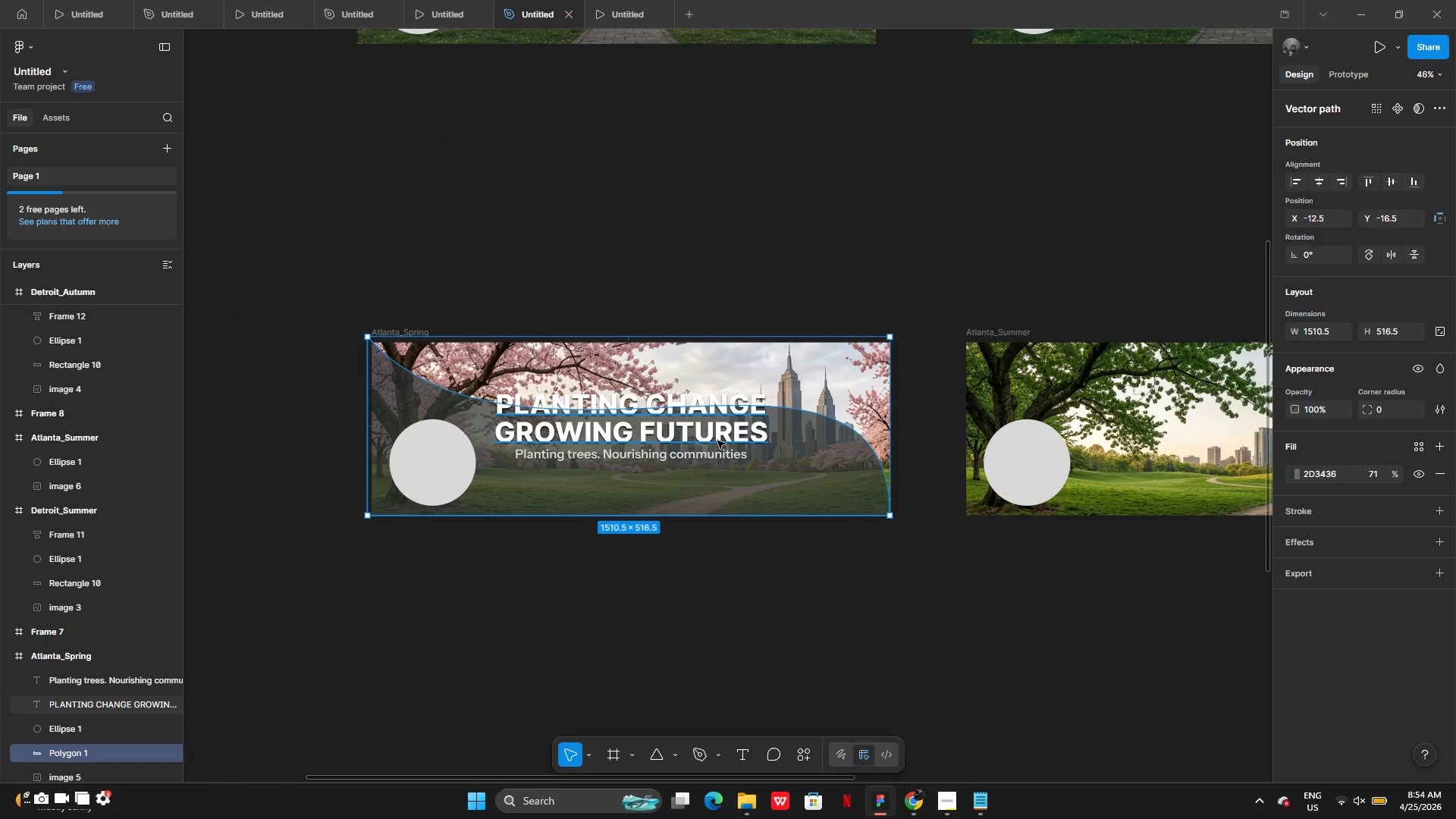 
double_click([814, 465])
 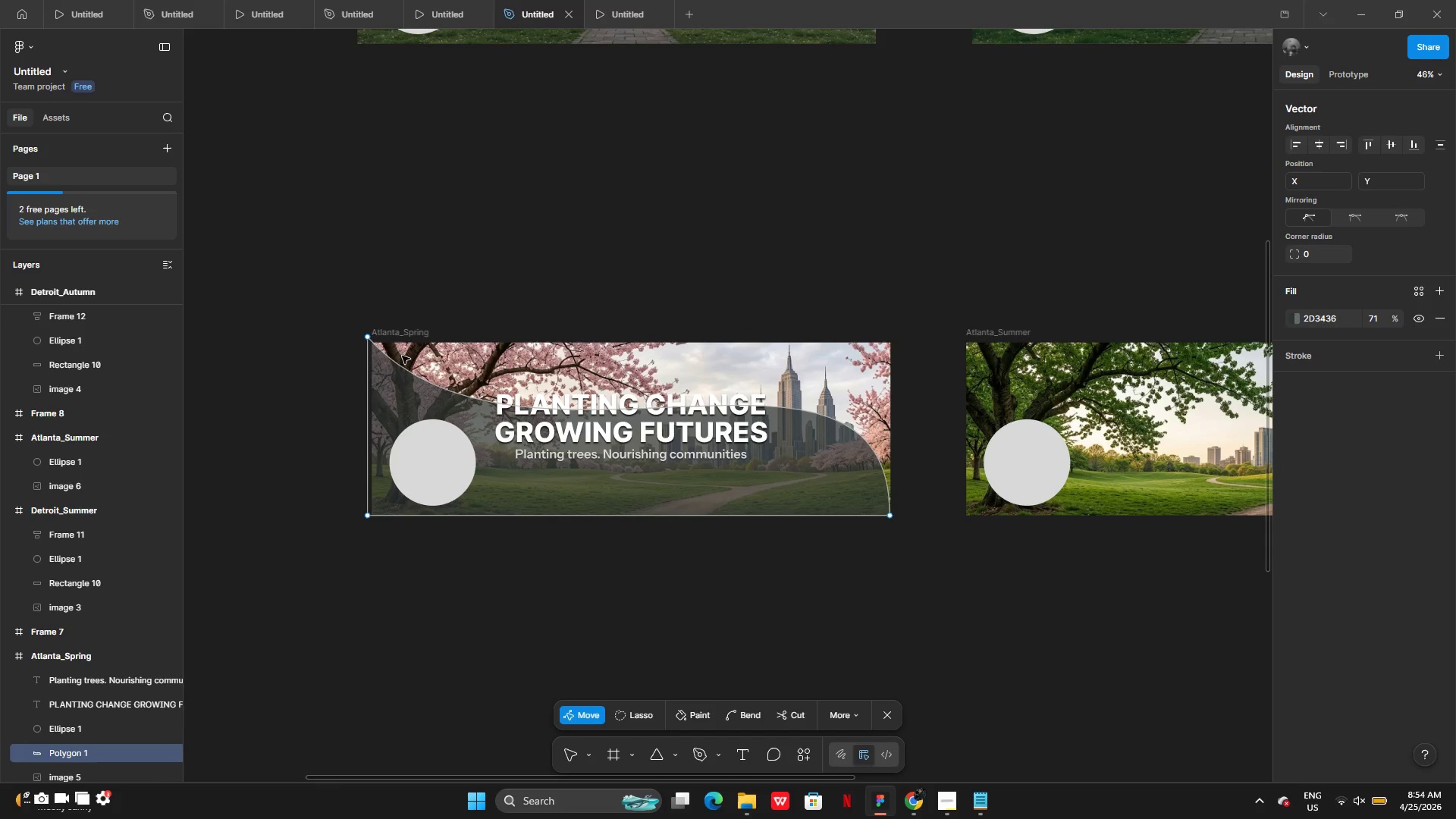 
left_click_drag(start_coordinate=[371, 337], to_coordinate=[356, 331])
 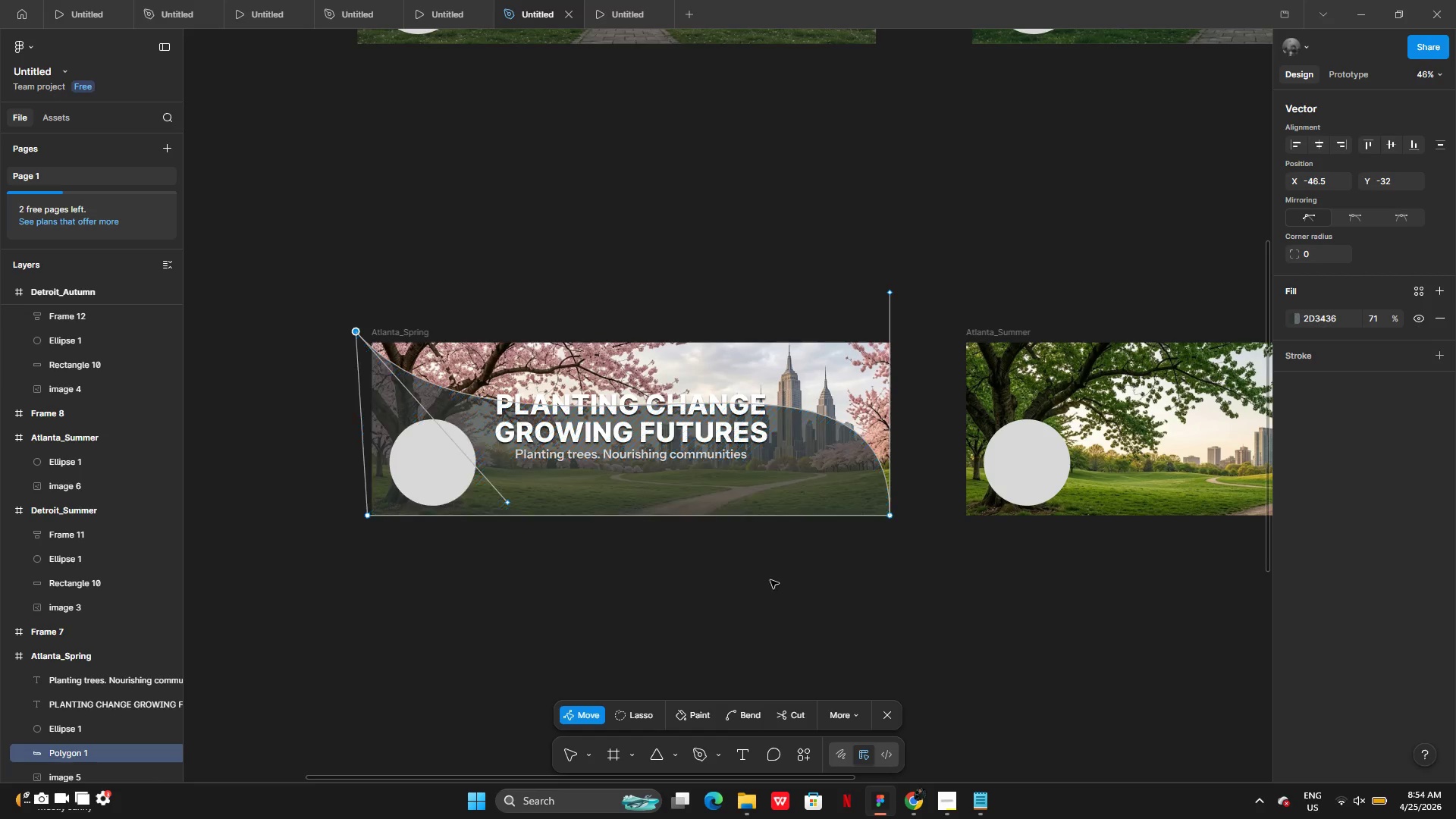 
left_click([771, 580])
 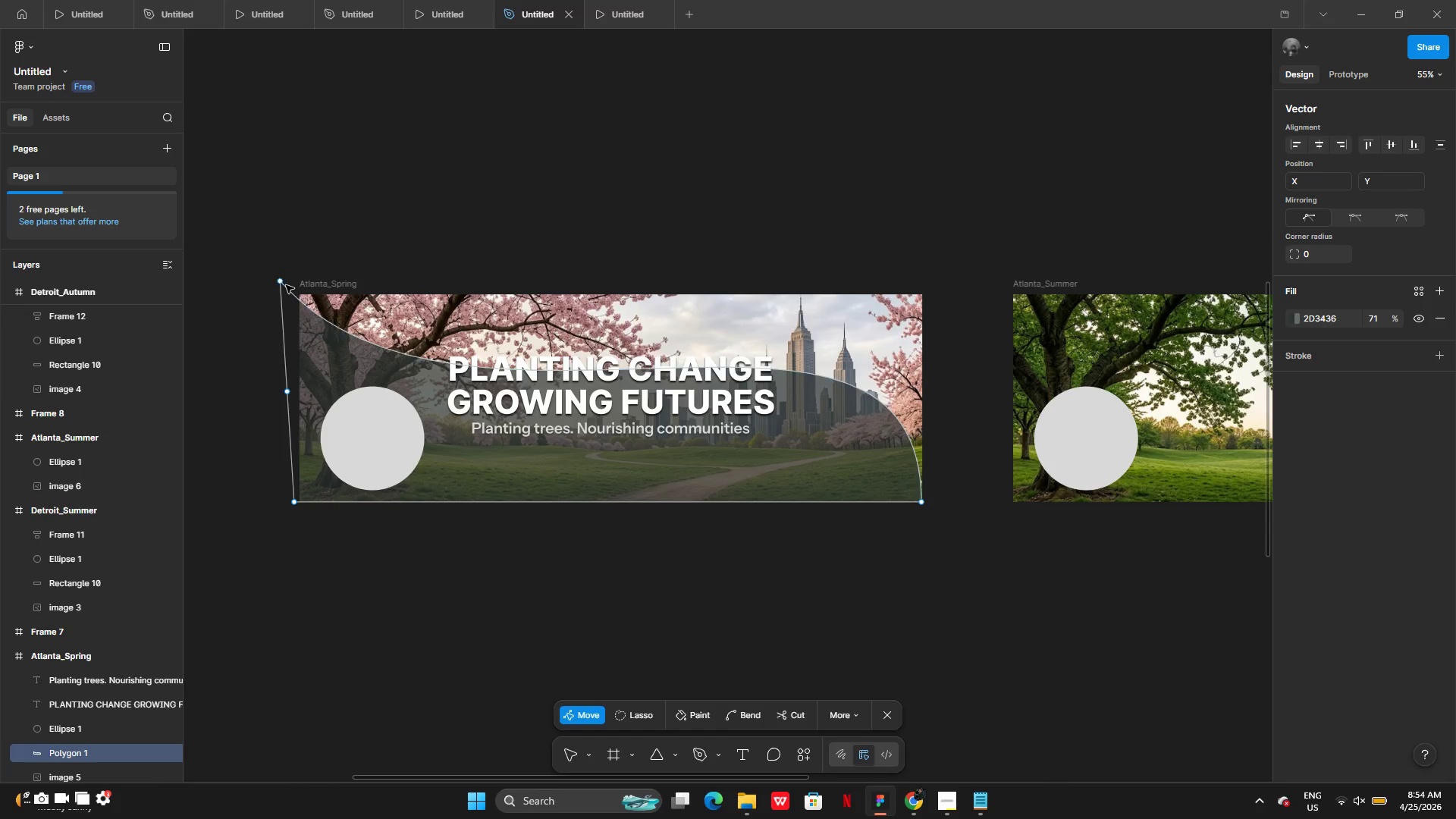 
left_click_drag(start_coordinate=[279, 281], to_coordinate=[297, 284])
 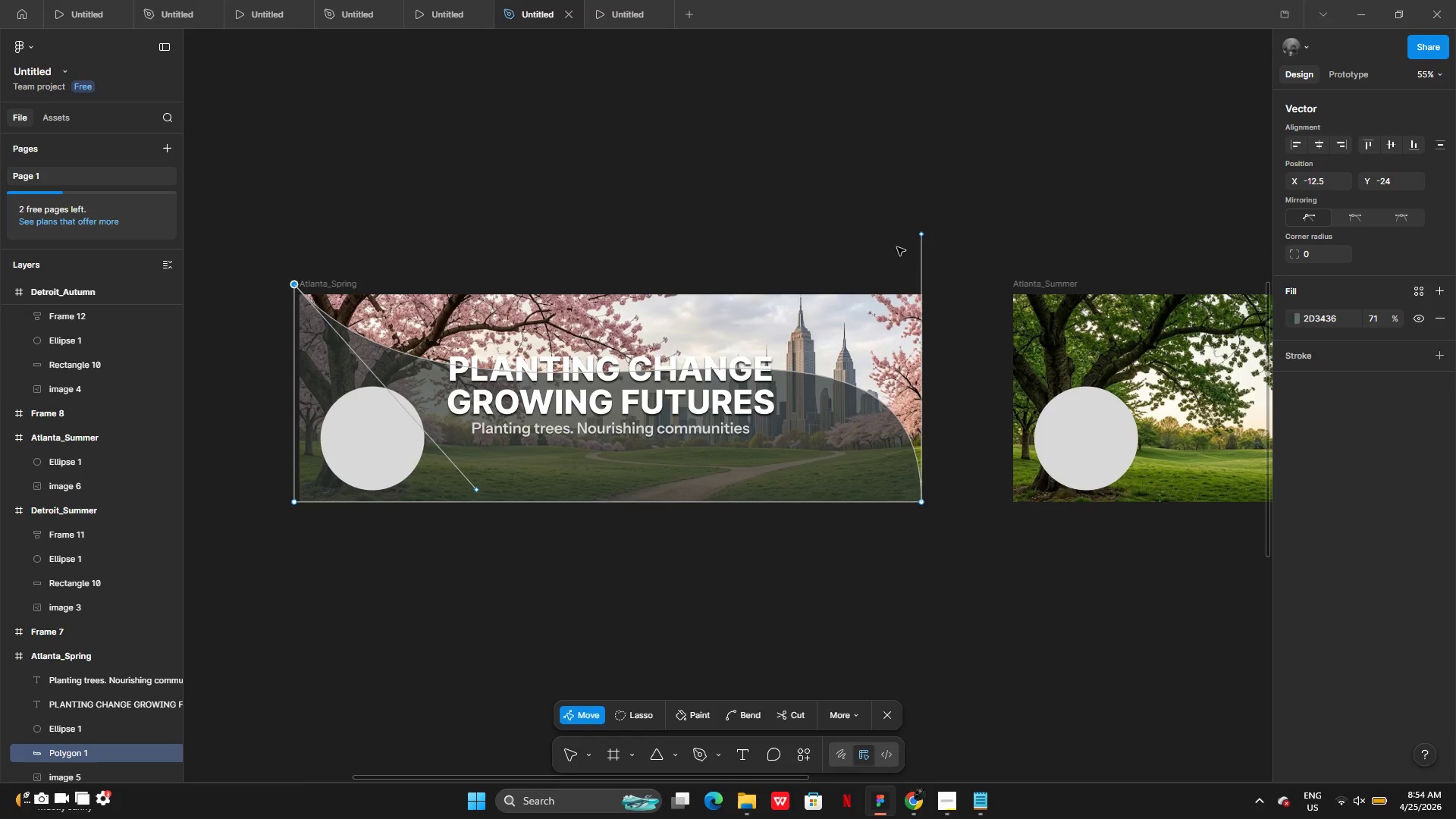 
double_click([852, 167])
 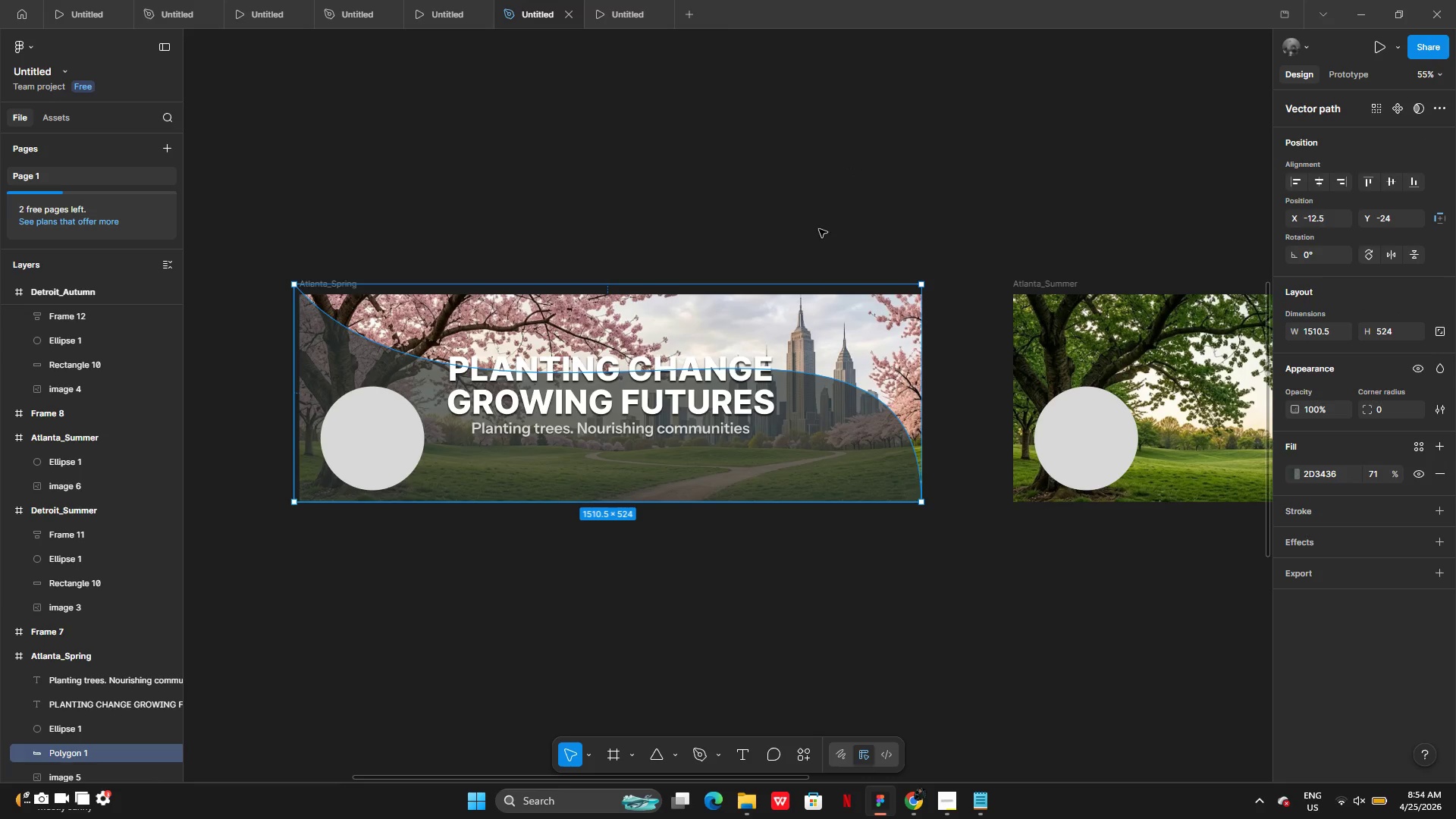 
left_click([828, 186])
 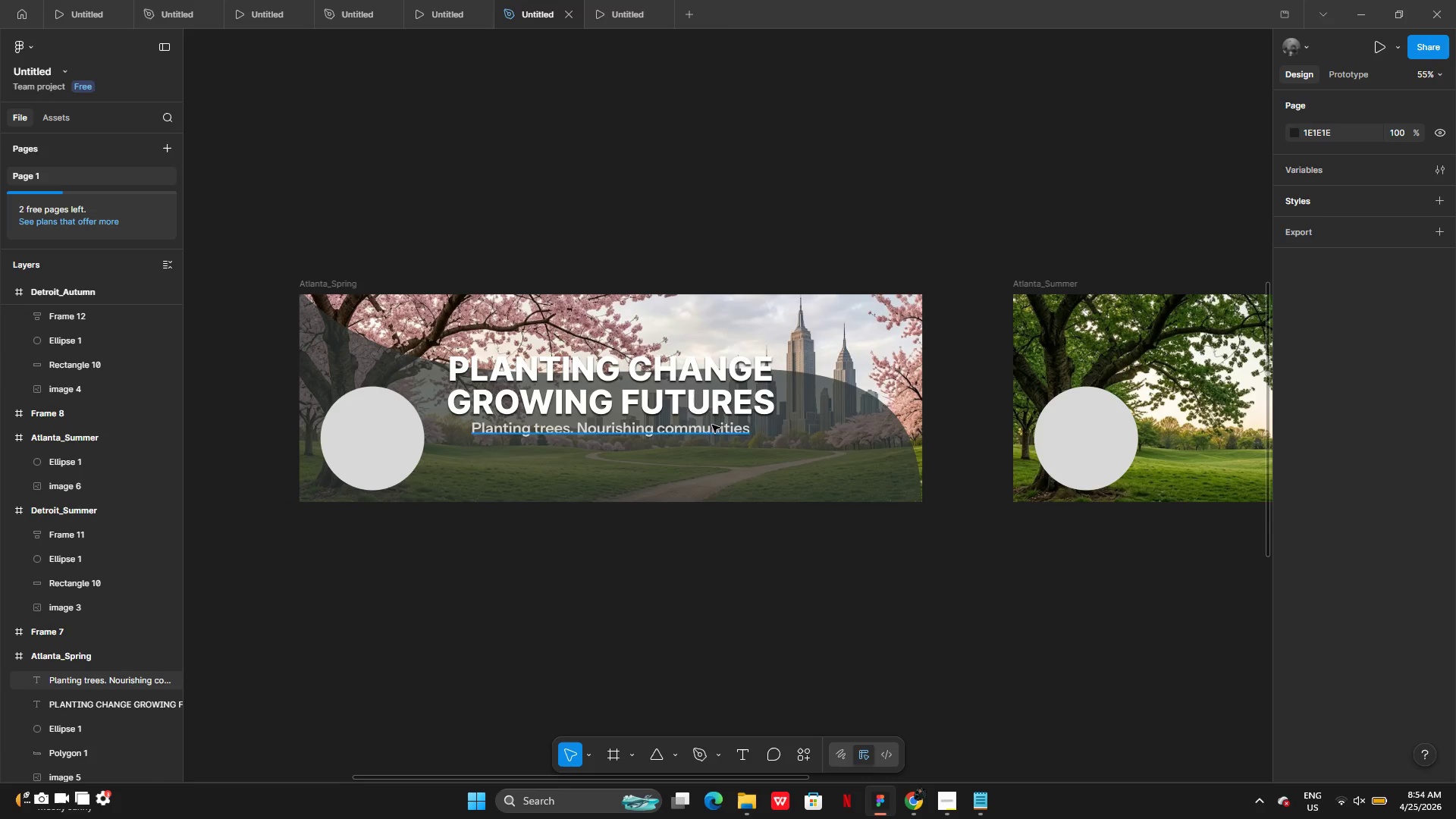 
left_click([710, 431])
 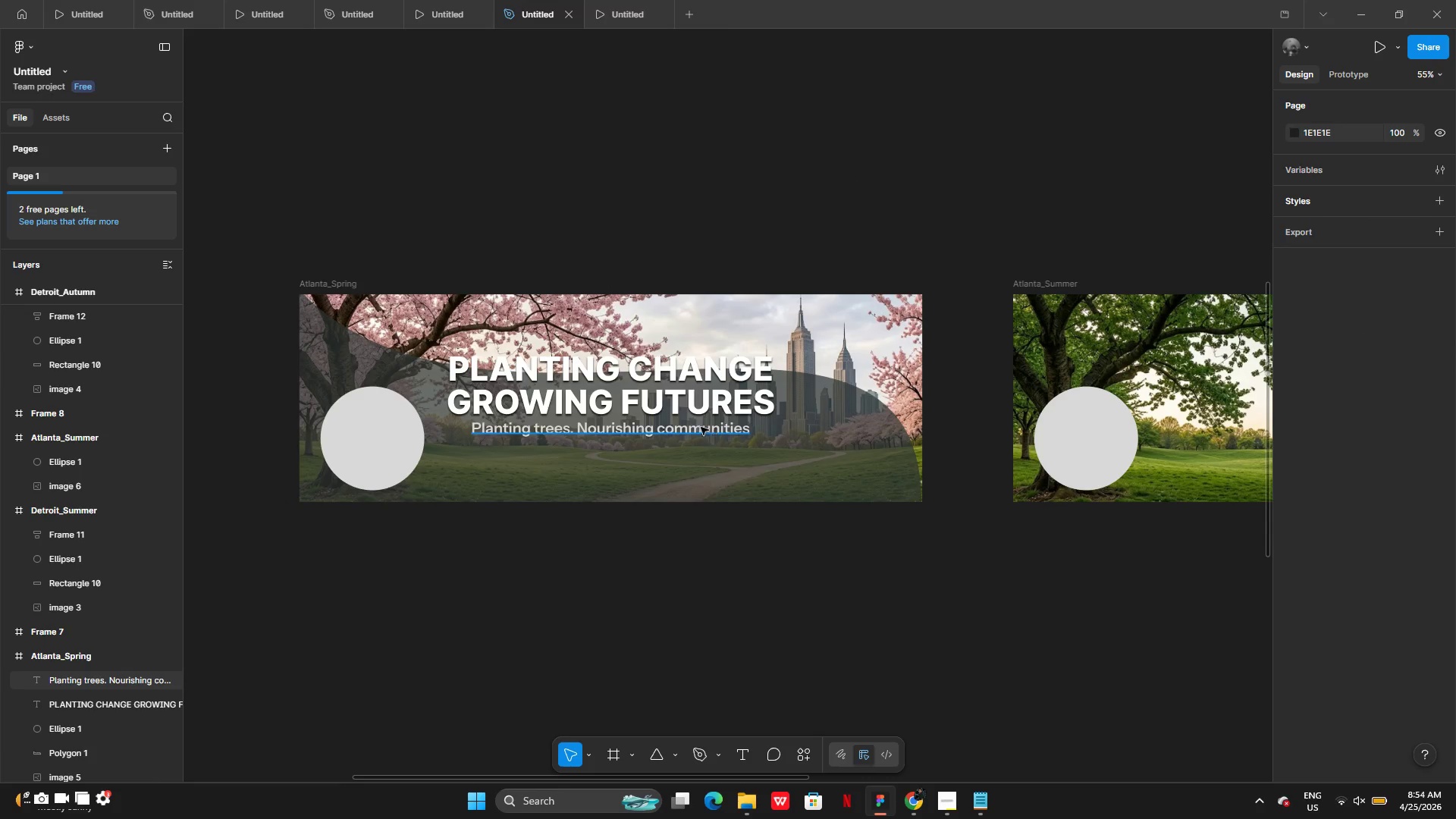 
hold_key(key=ShiftLeft, duration=1.0)
left_click([686, 400])
 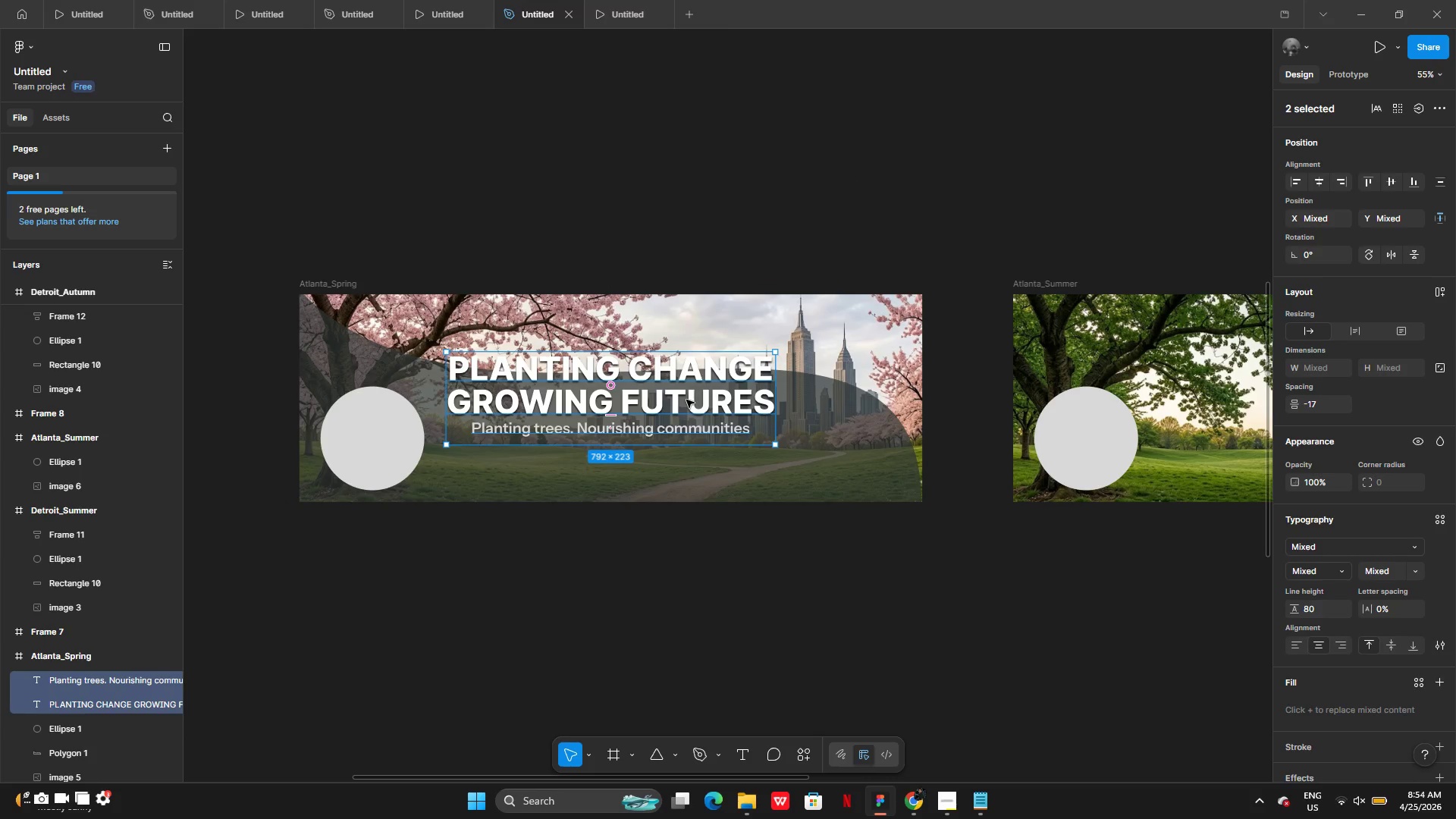 
key(Shift+A)
 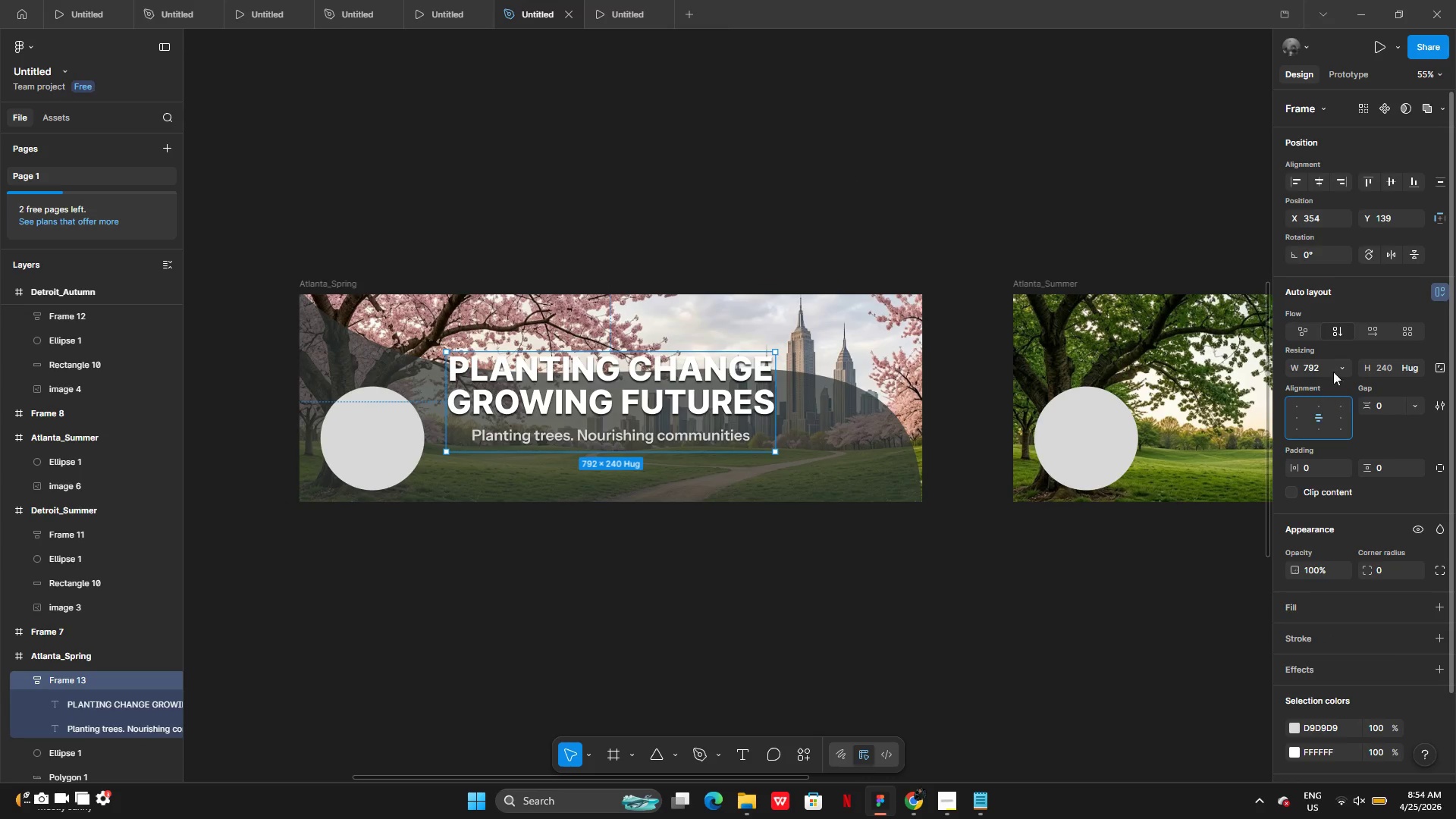 
left_click([1325, 180])
 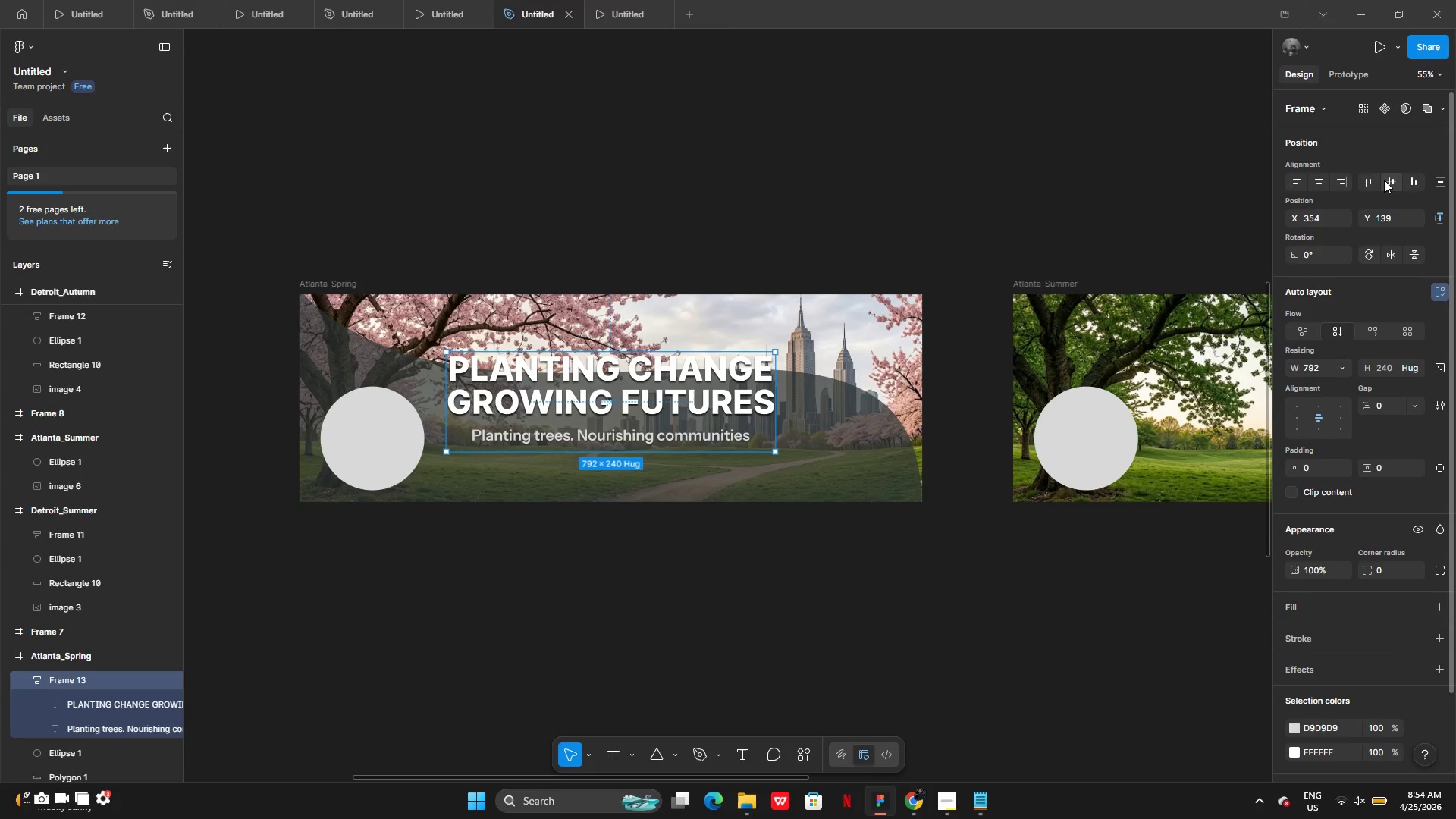 
left_click([1386, 180])
 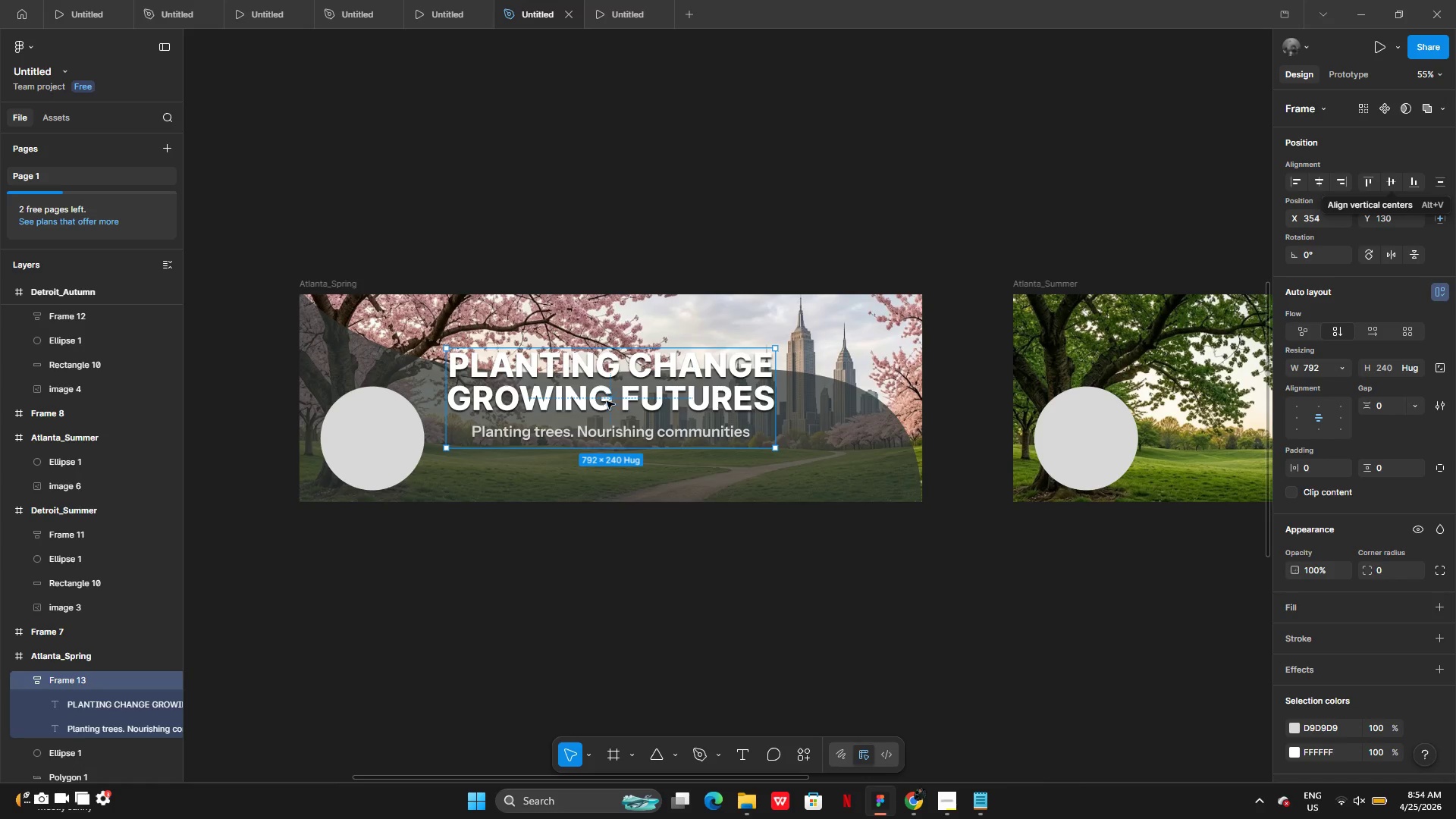 
double_click([604, 384])
 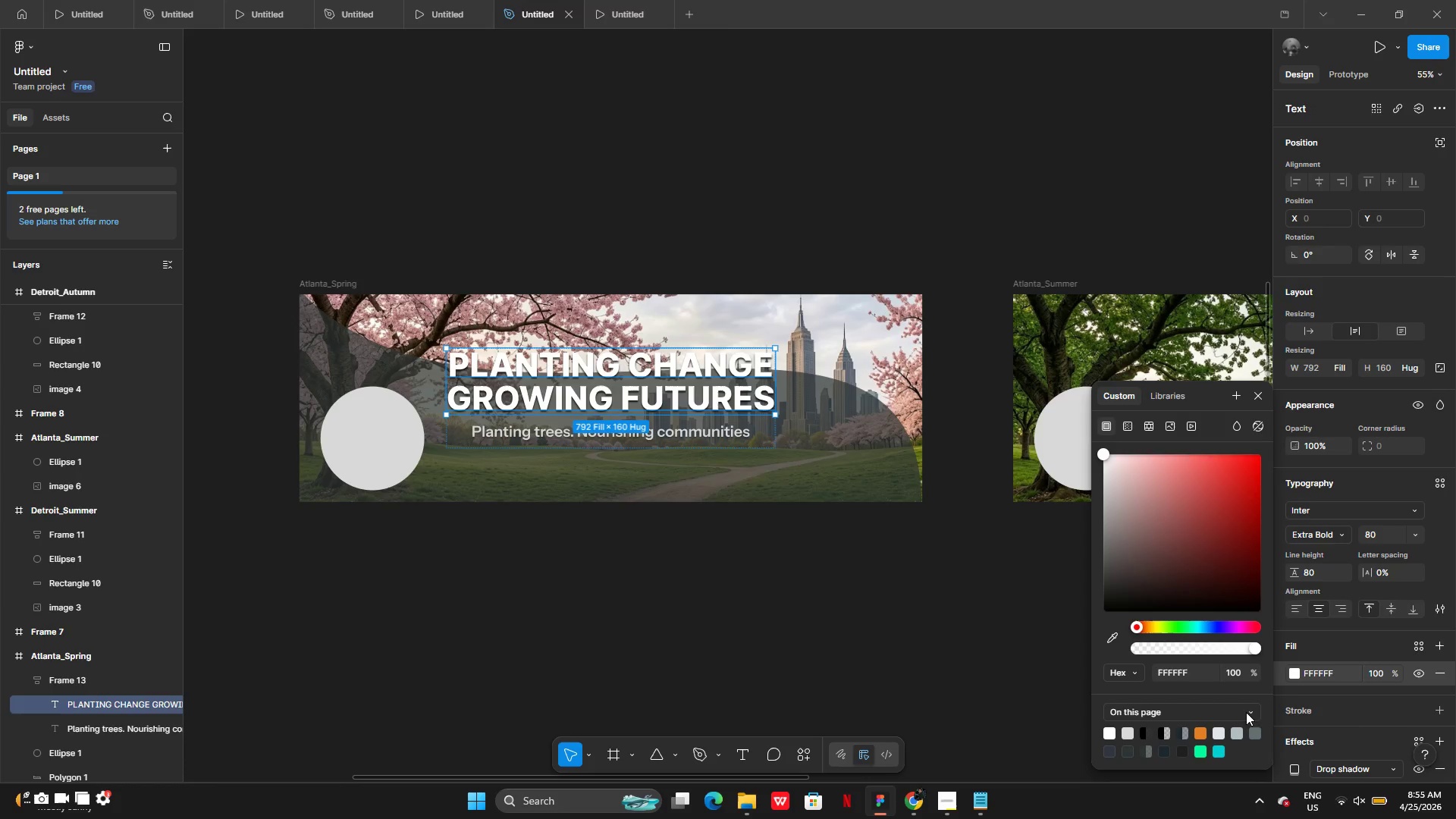 
left_click([1128, 736])
 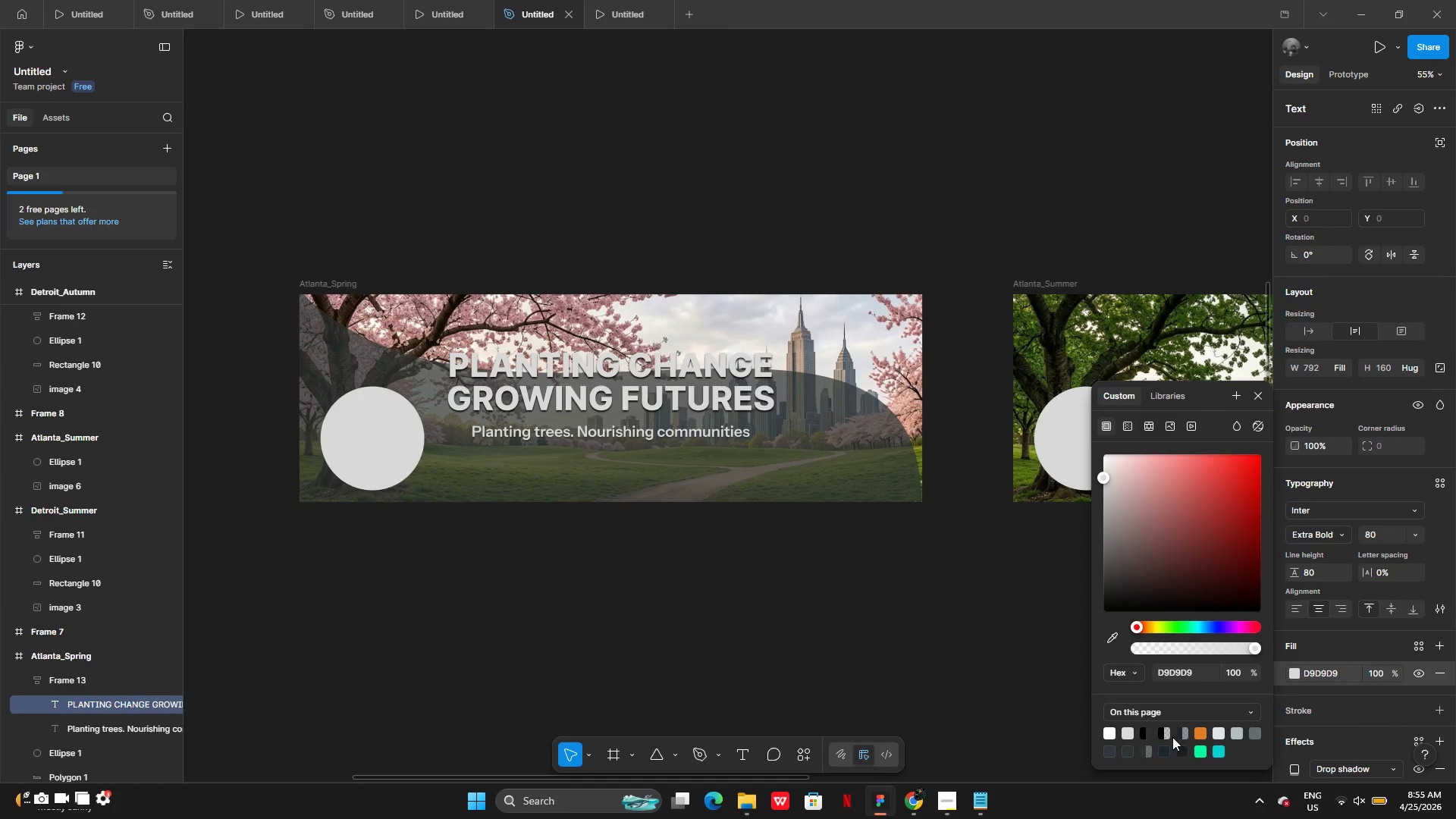 
left_click([1166, 748])
 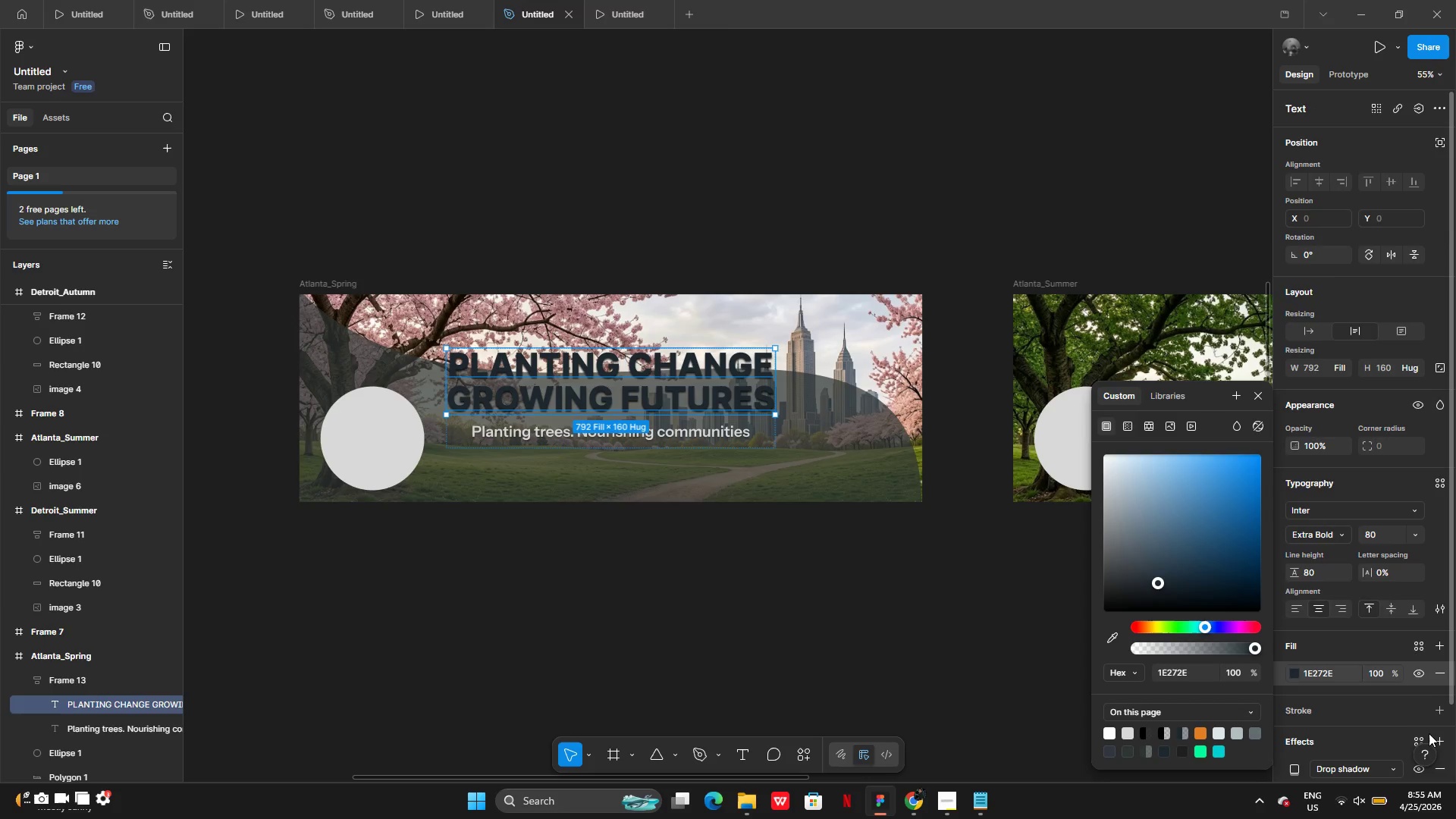 
wait(5.01)
 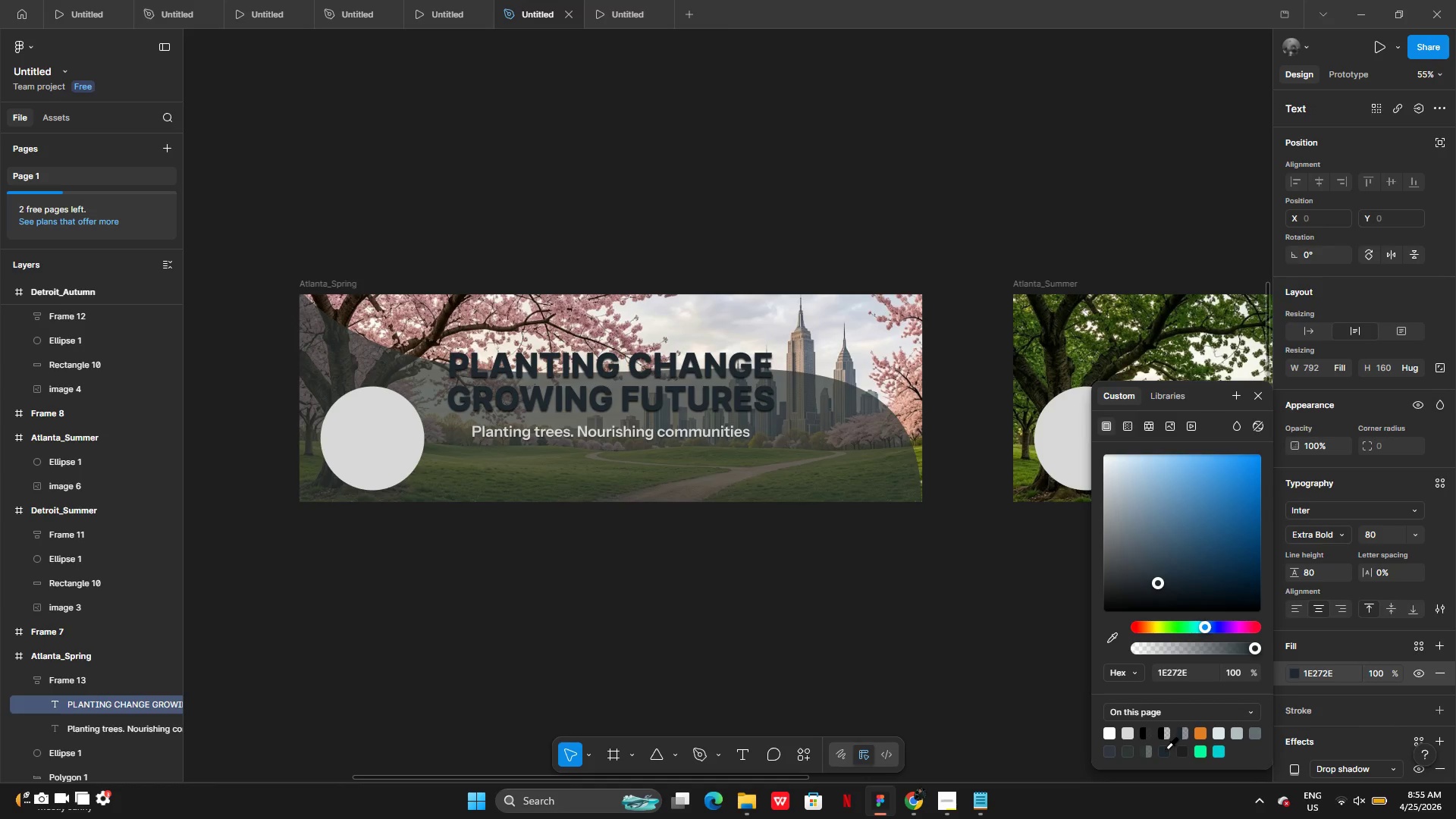 
left_click([1412, 693])
 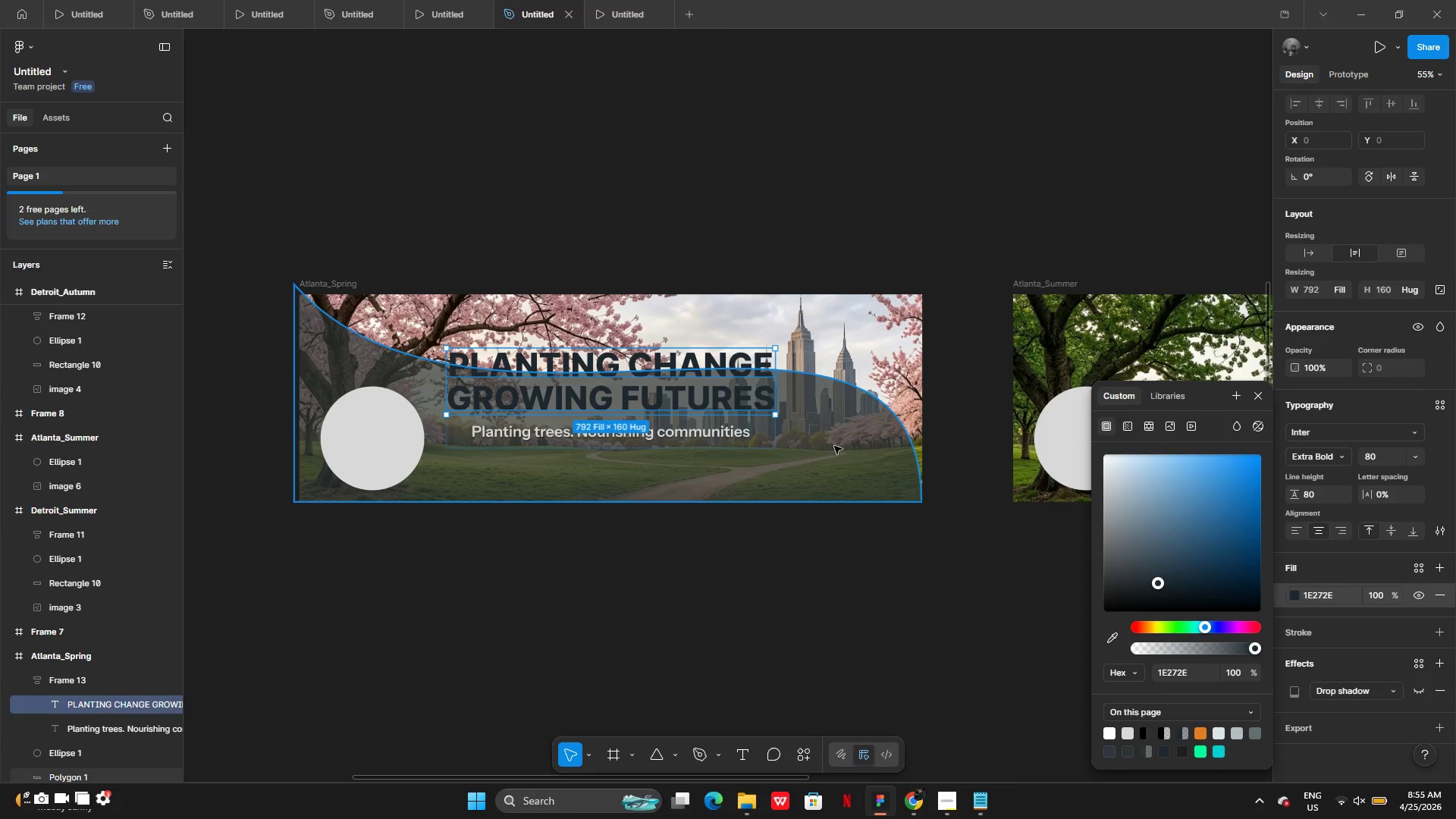 
left_click([833, 442])
 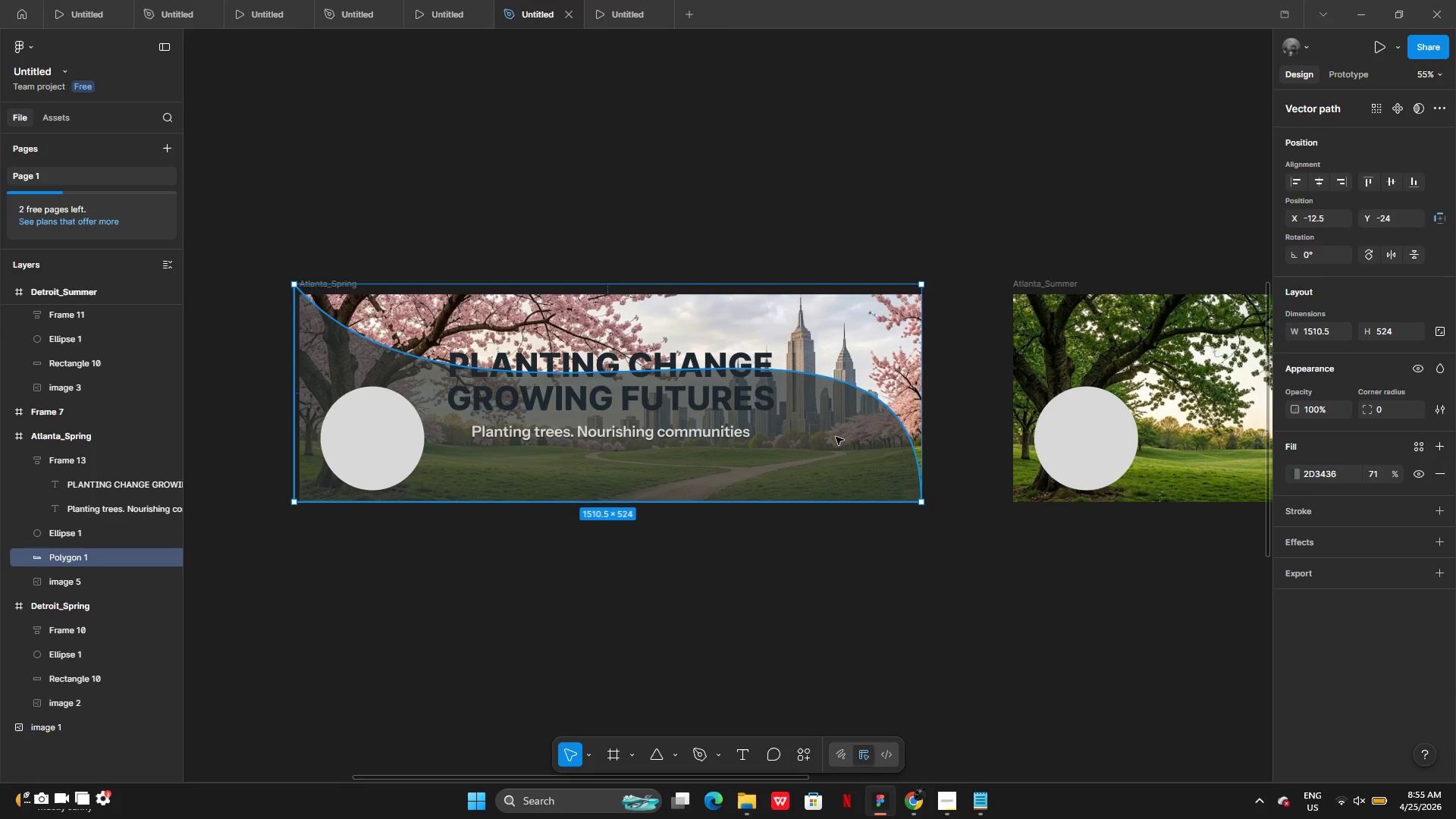 
left_click_drag(start_coordinate=[836, 436], to_coordinate=[833, 485])
 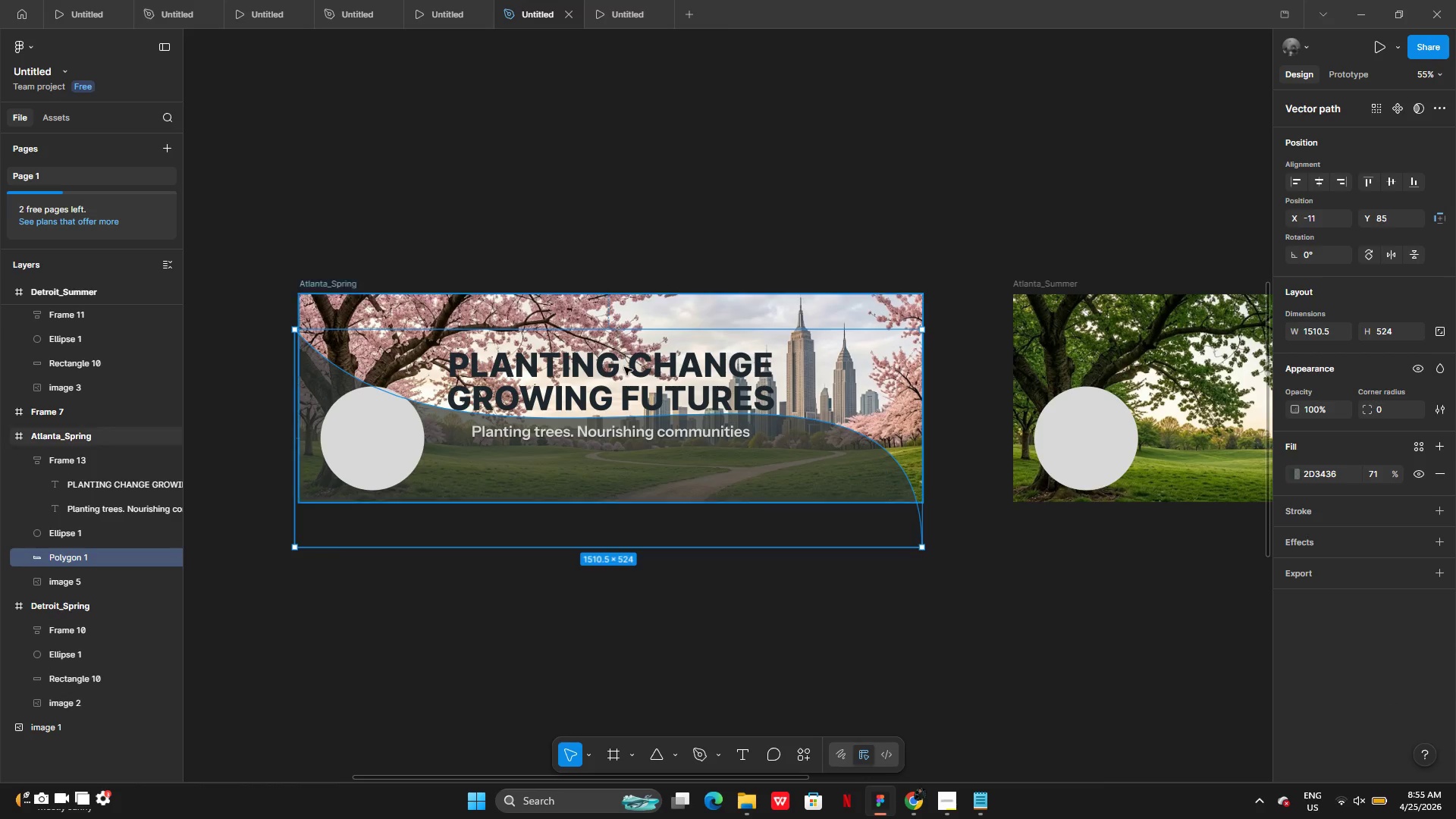 
left_click([625, 367])
 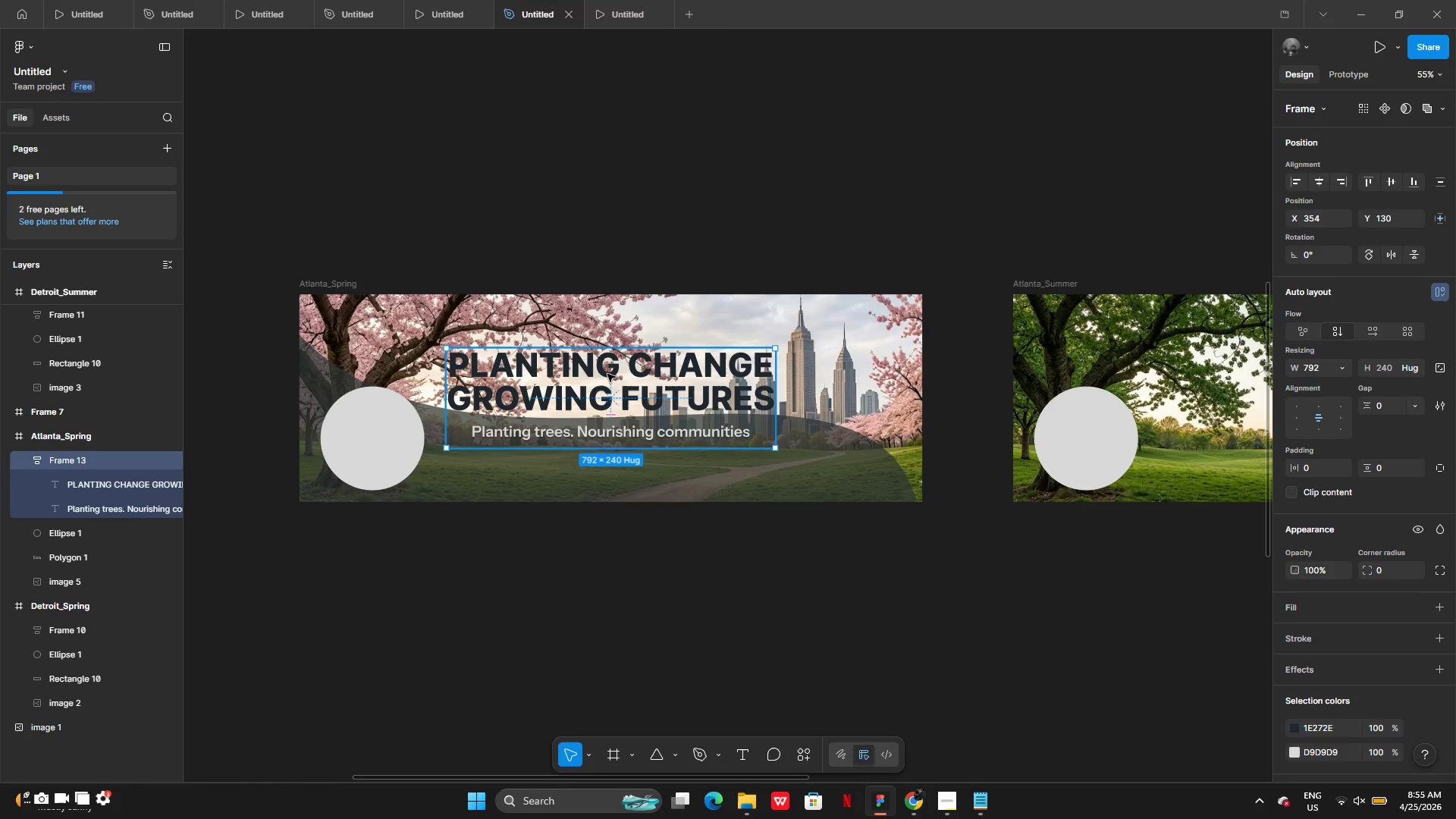 
left_click_drag(start_coordinate=[607, 375], to_coordinate=[667, 381])
 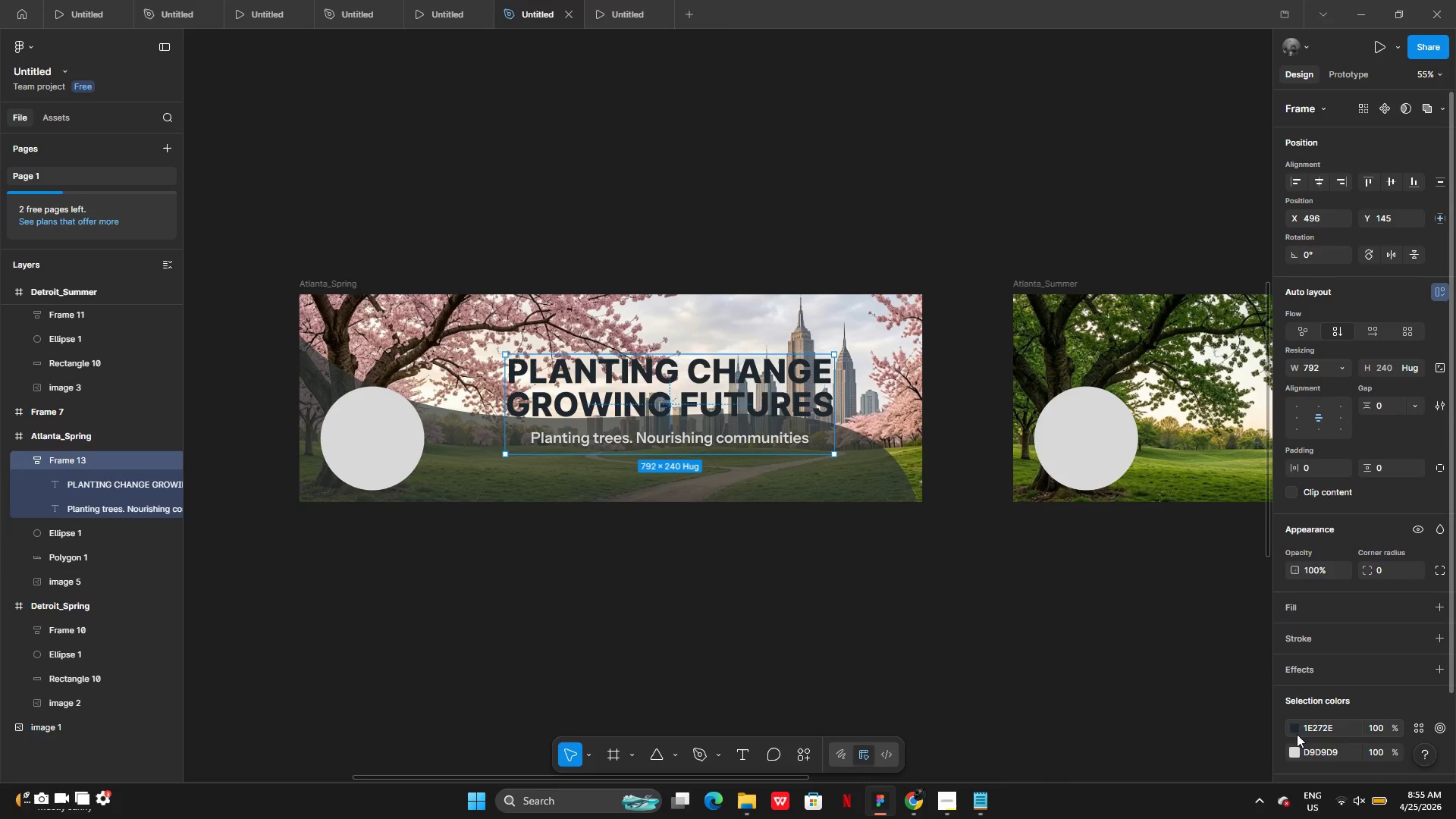 
left_click([1296, 729])
 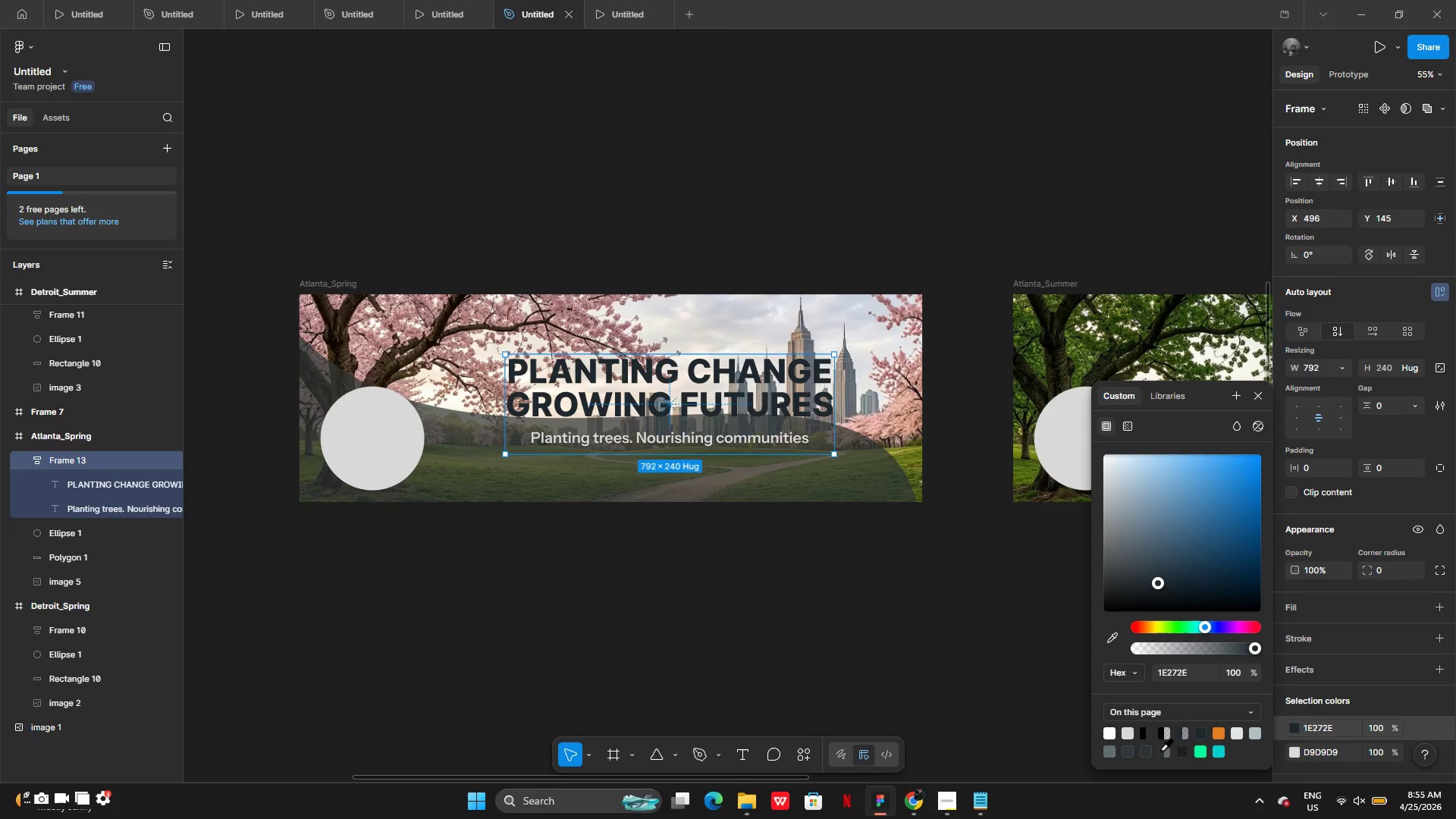 
left_click([1139, 752])
 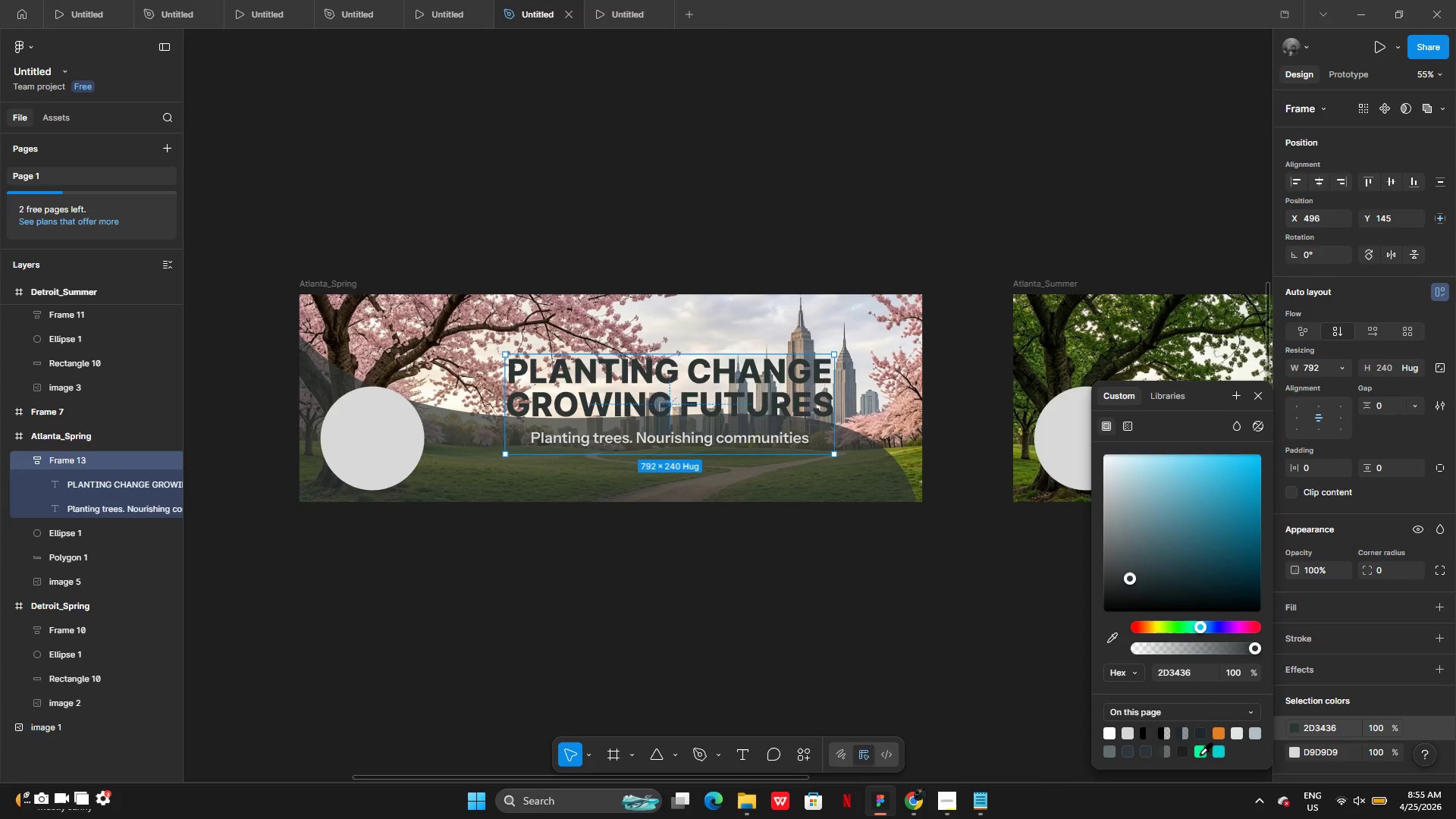 
left_click_drag(start_coordinate=[1204, 562], to_coordinate=[1273, 581])
 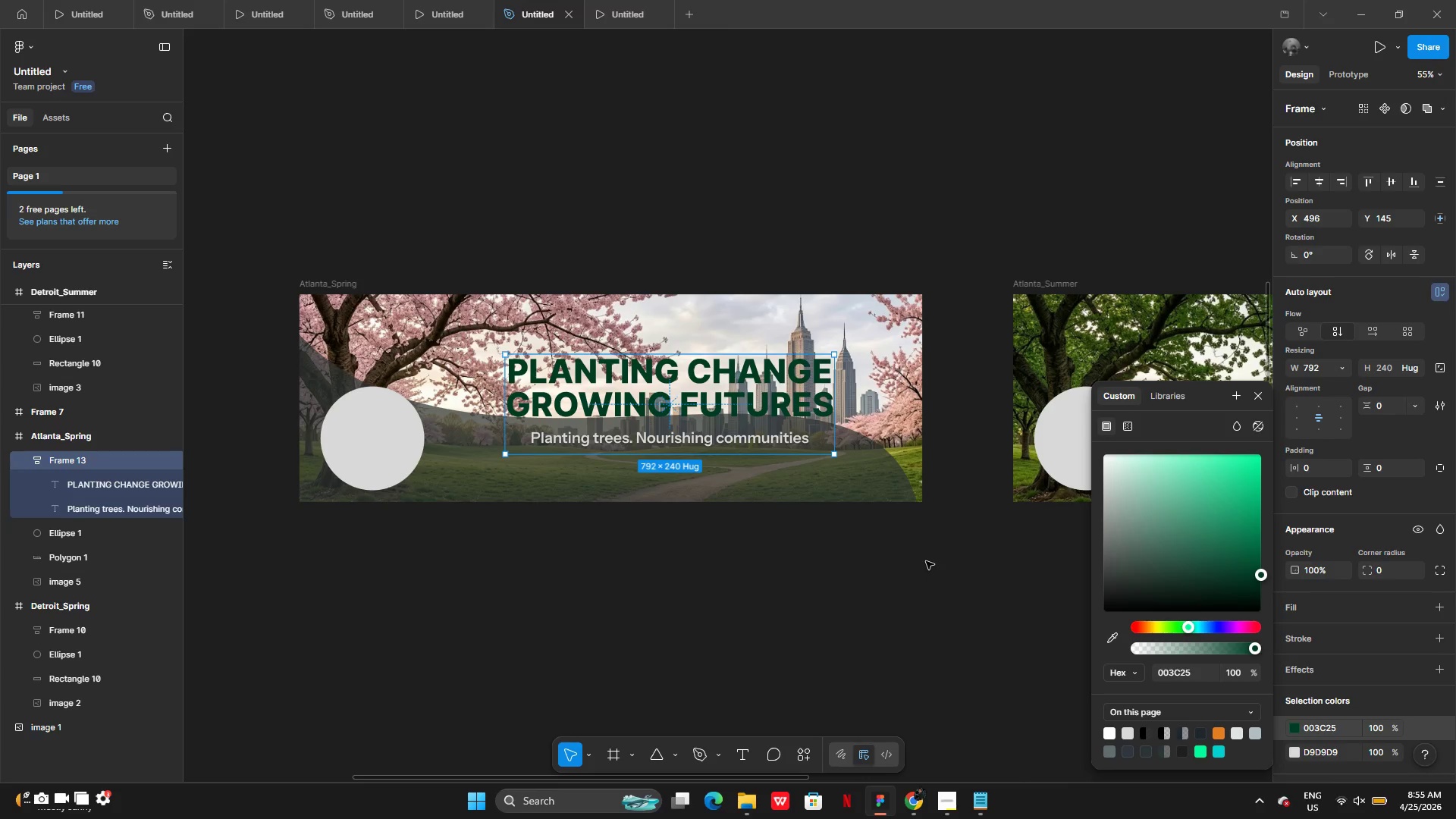 
left_click_drag(start_coordinate=[932, 566], to_coordinate=[1062, 604])
 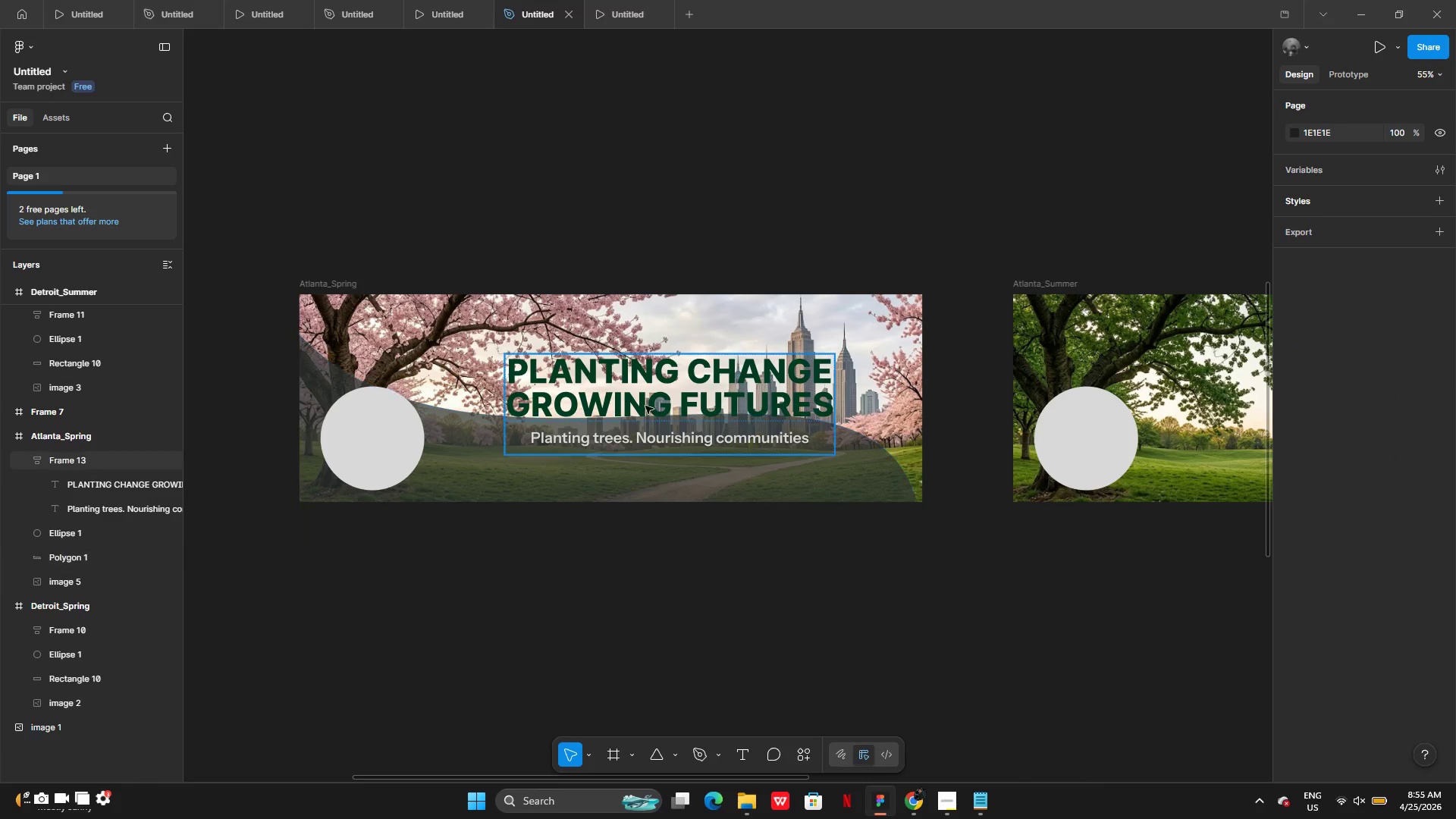 
left_click([640, 388])
 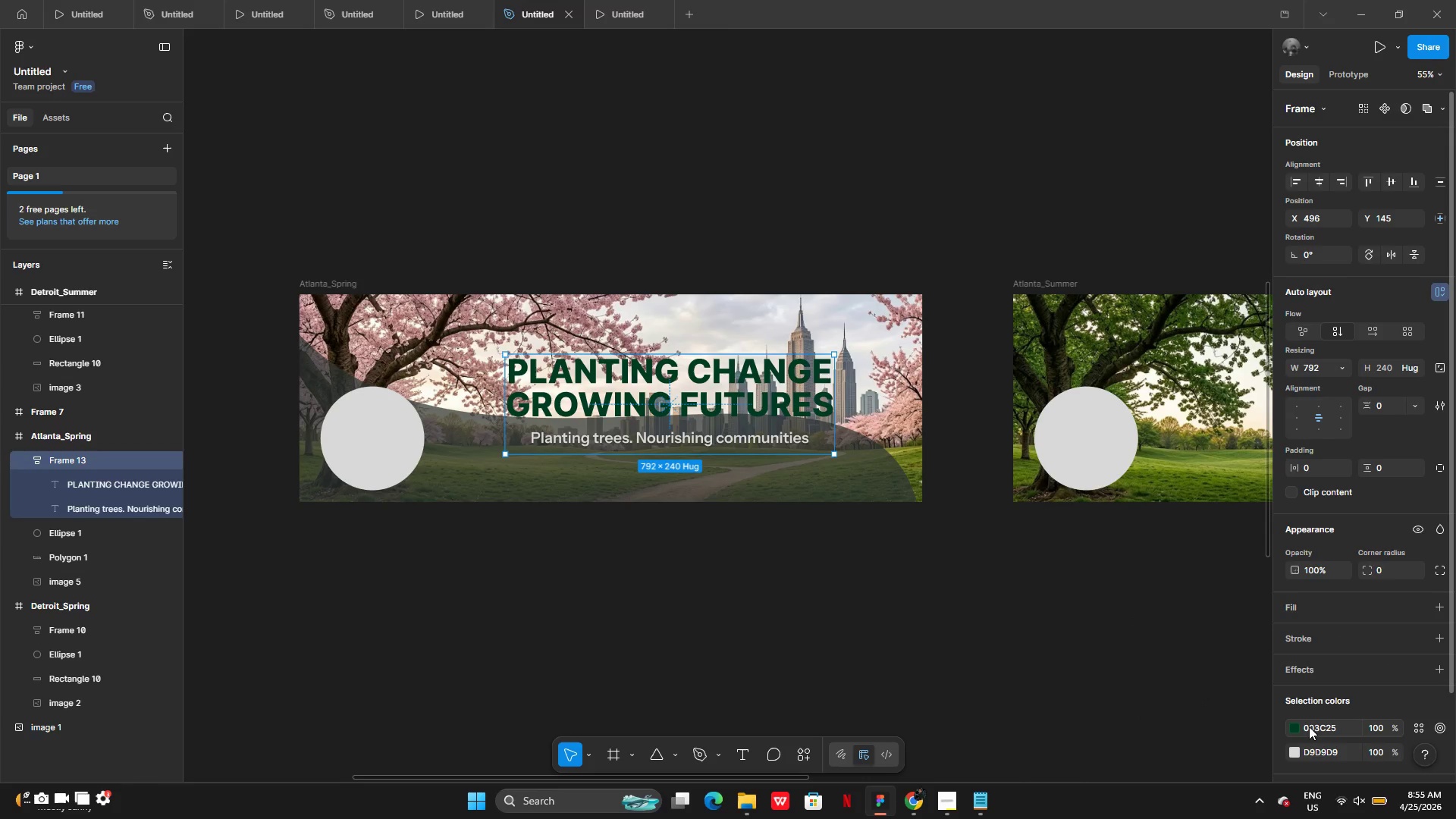 
left_click([1295, 730])
 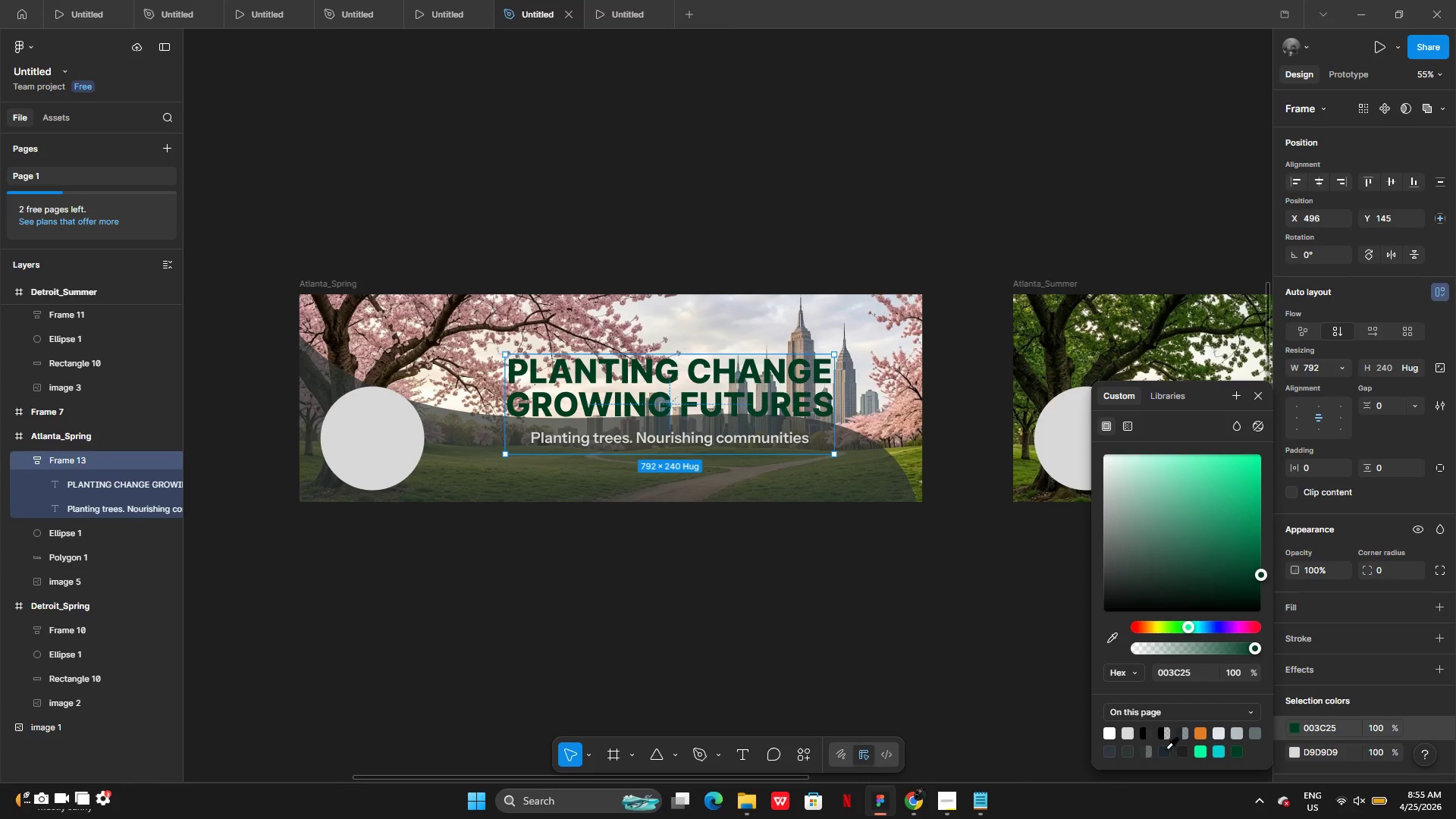 
left_click([1166, 752])
 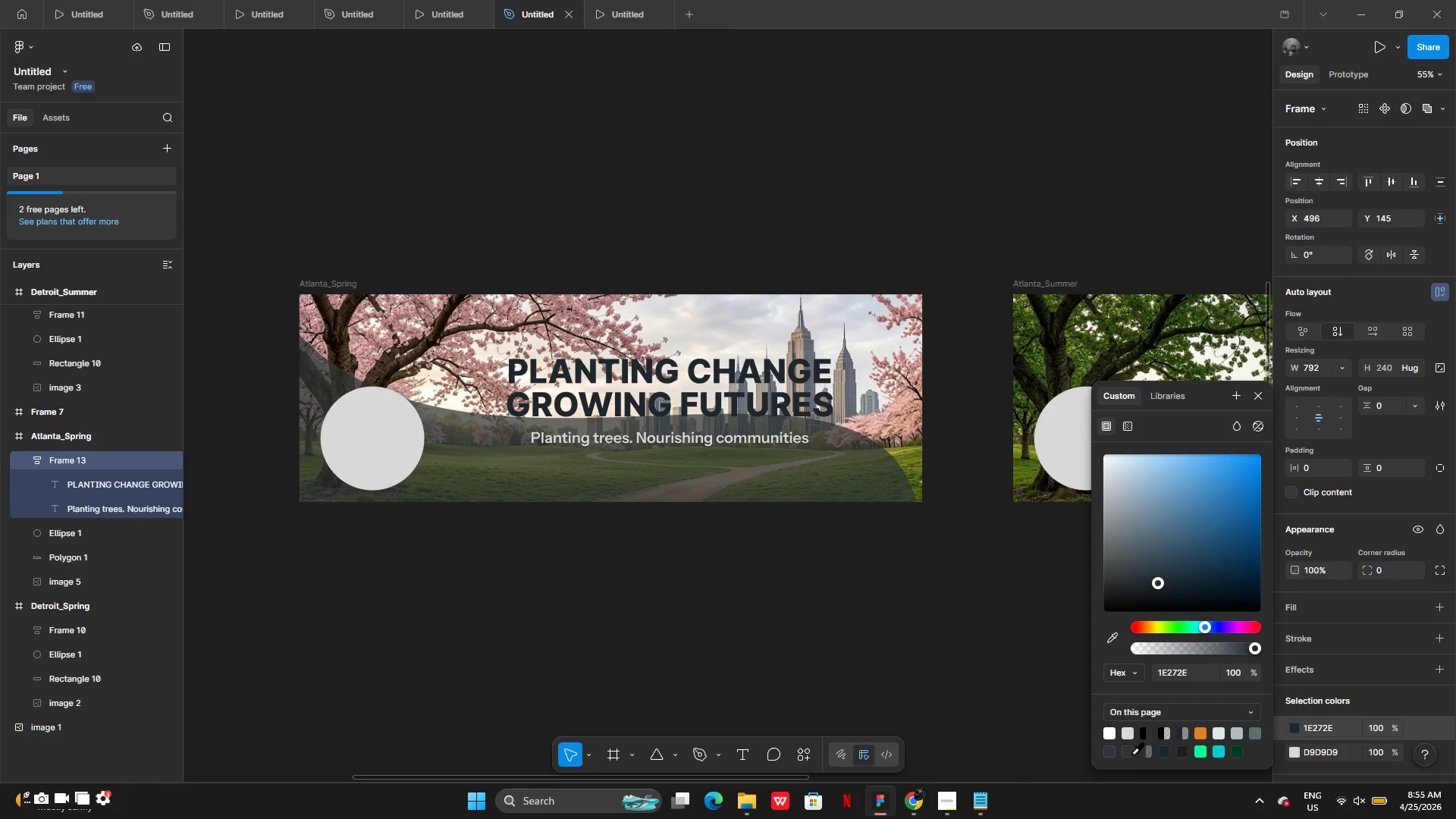 
left_click([1130, 754])
 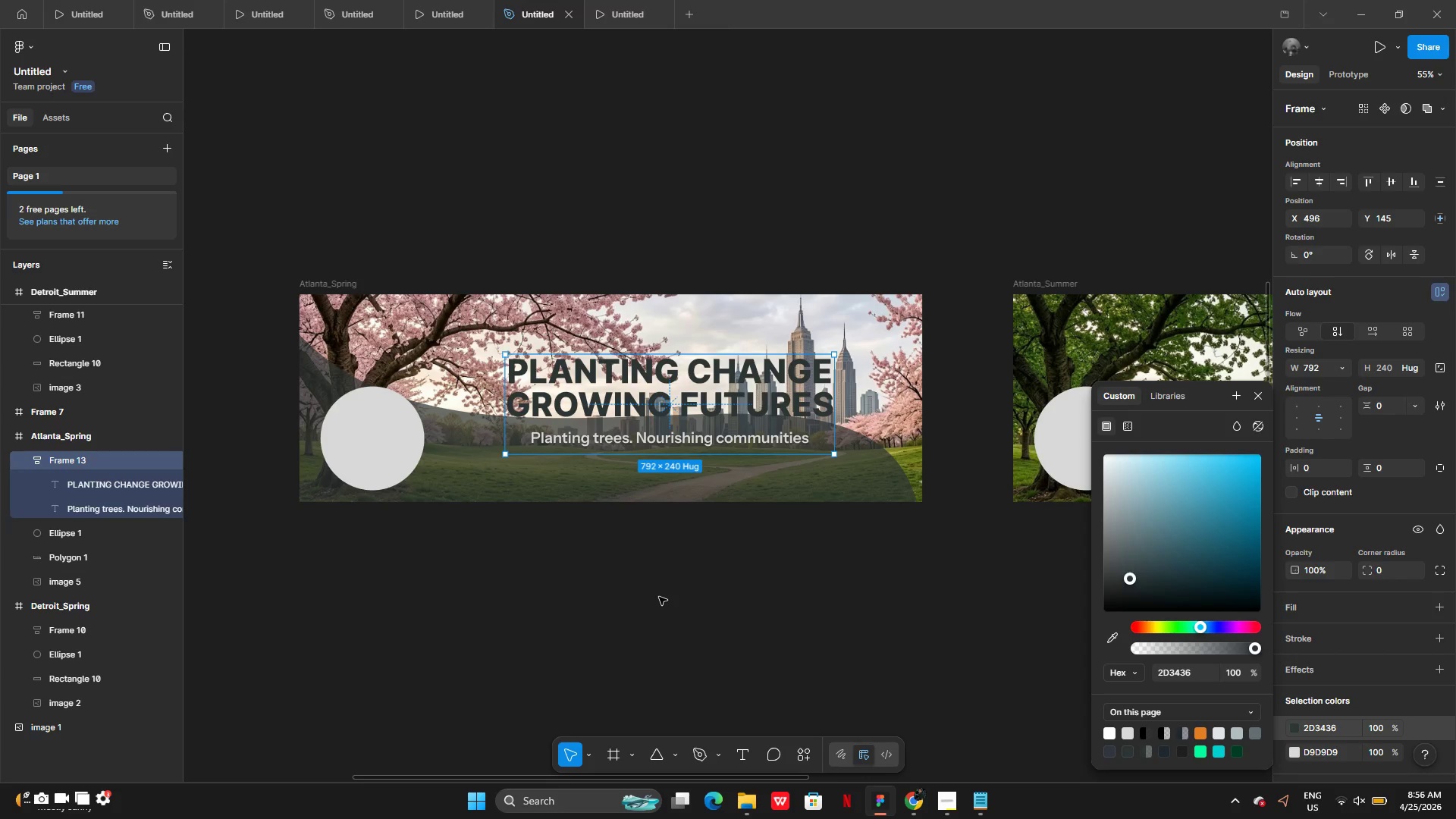 
wait(27.17)
 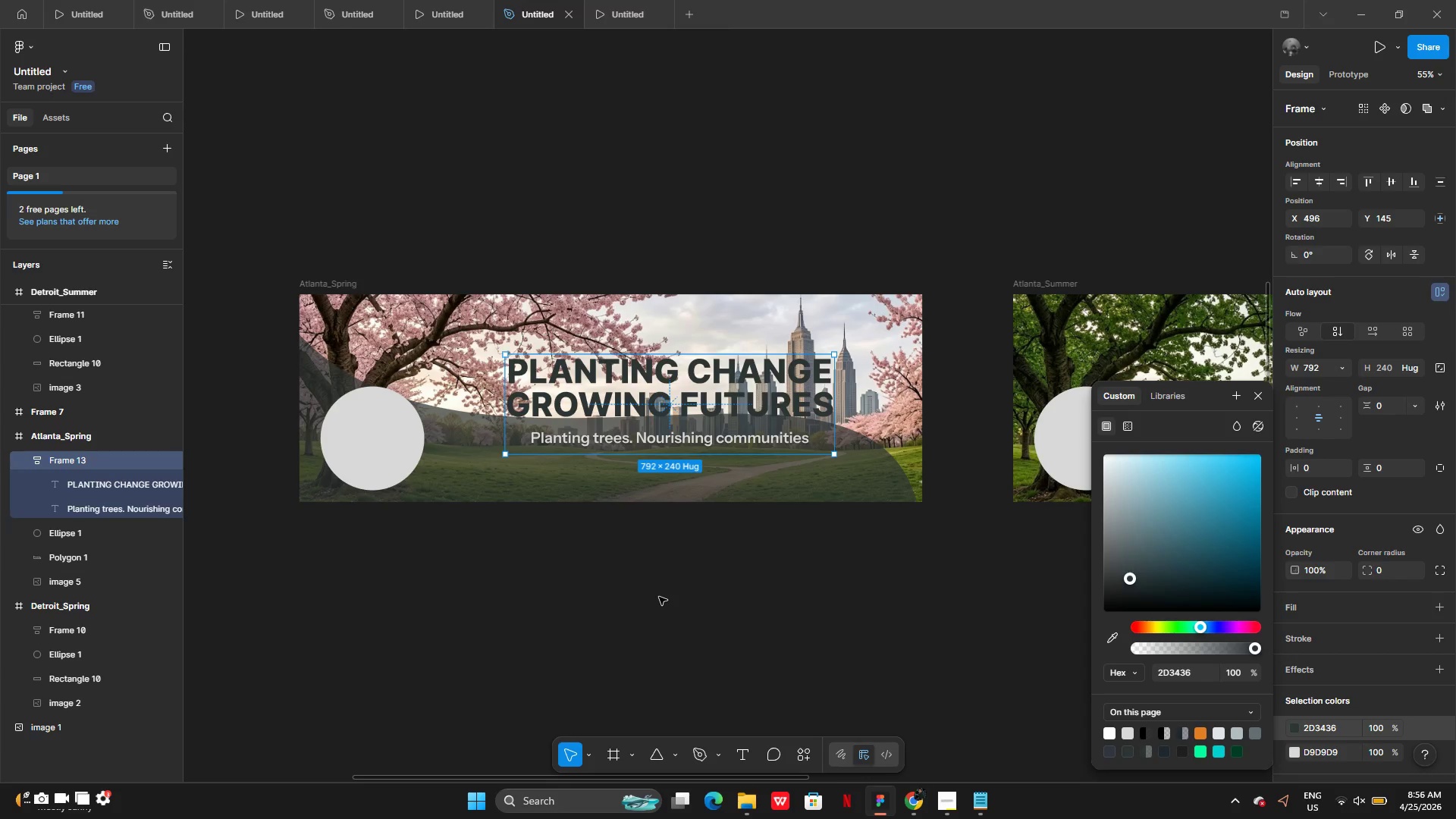 
left_click_drag(start_coordinate=[708, 398], to_coordinate=[607, 392])
 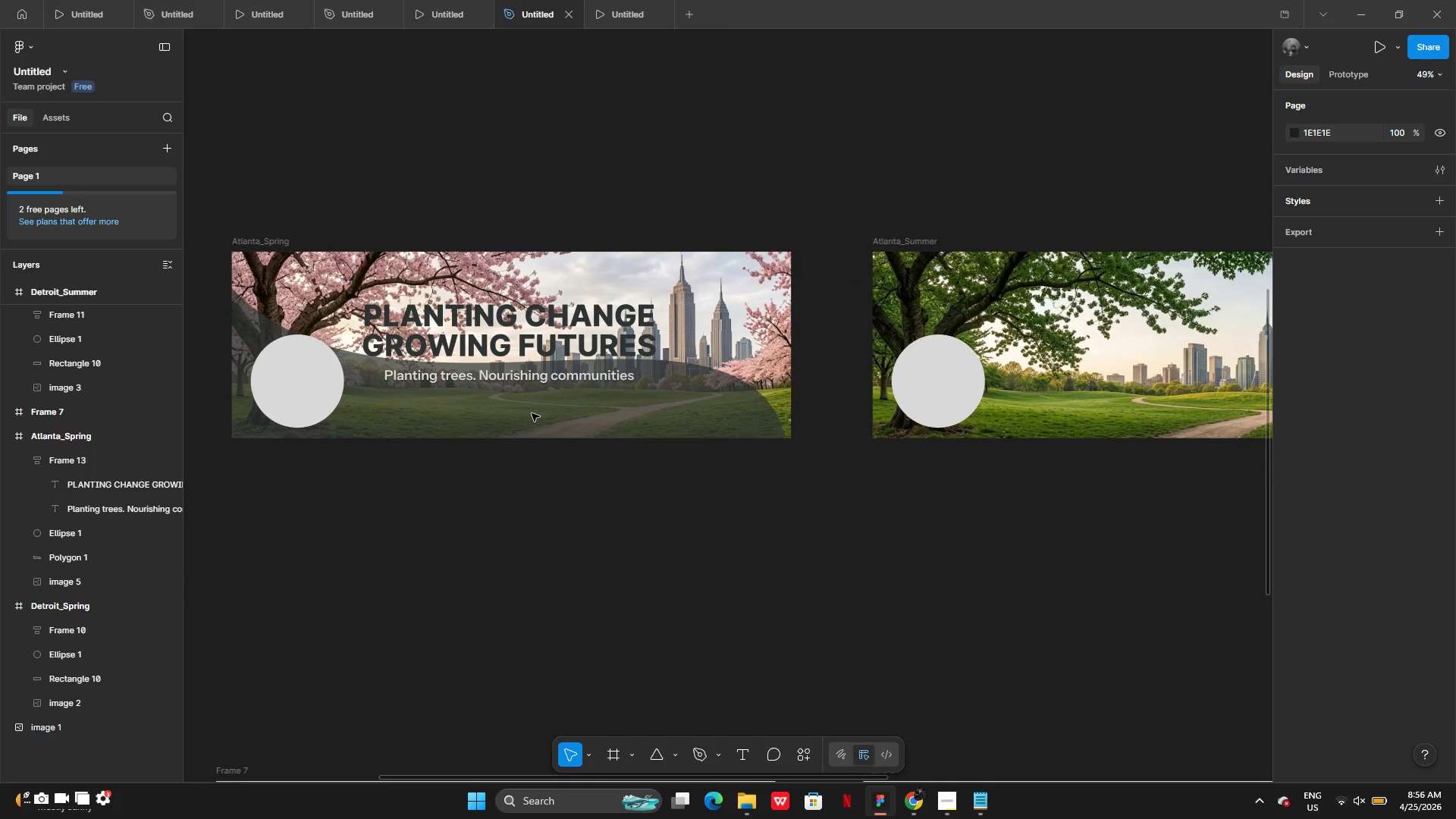 
wait(6.88)
 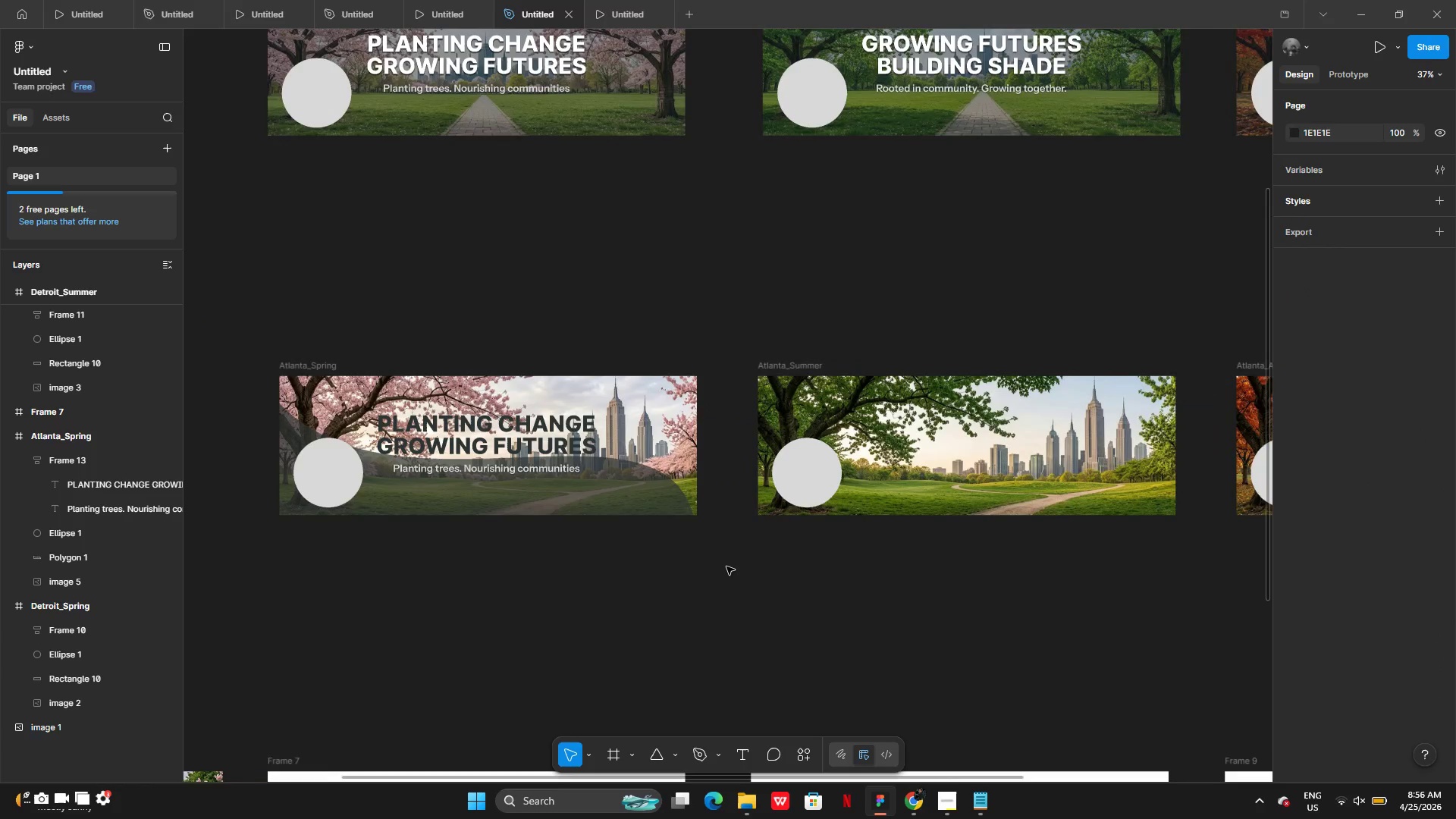 
left_click_drag(start_coordinate=[789, 479], to_coordinate=[803, 481])
 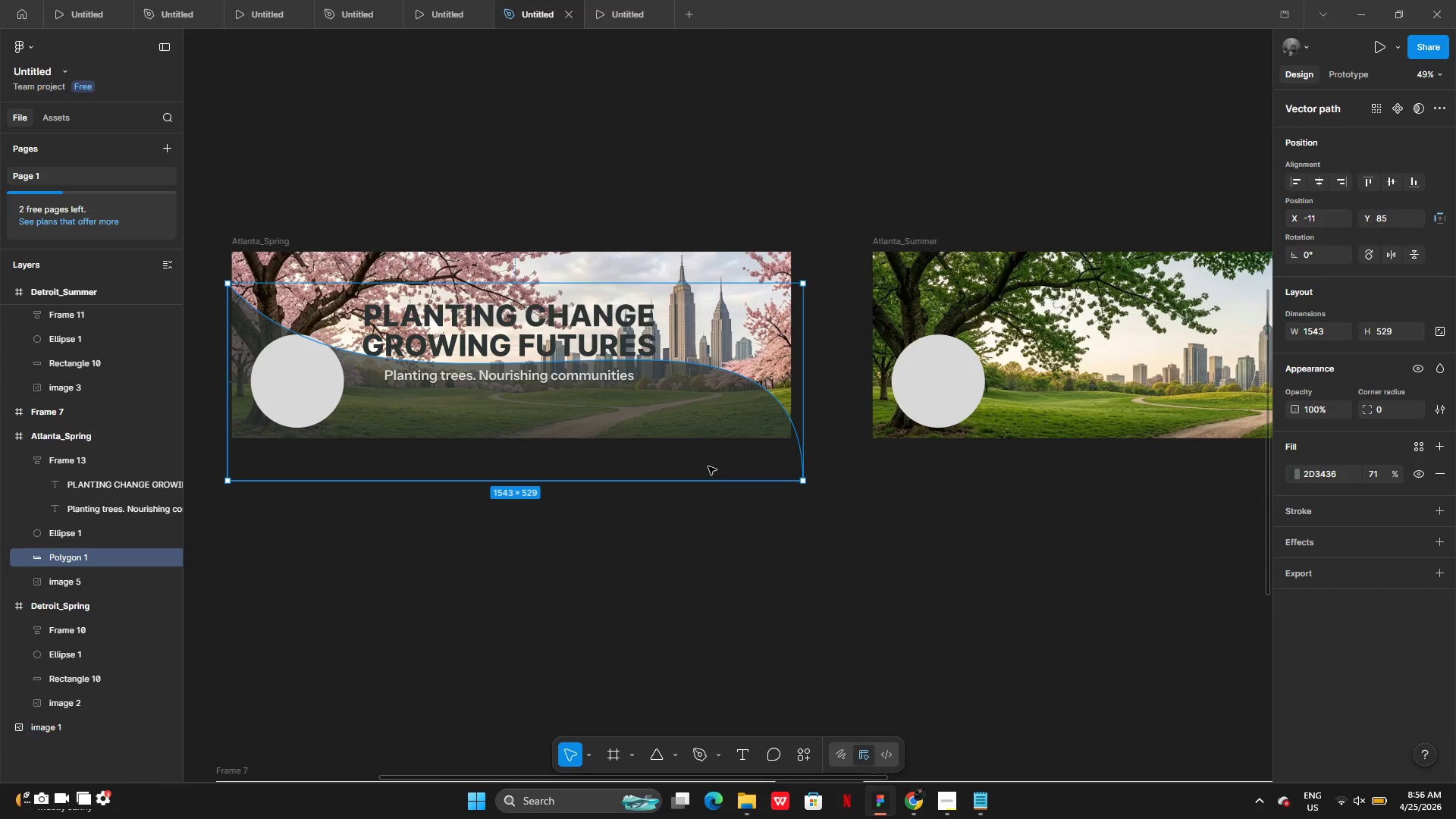 
wait(7.47)
 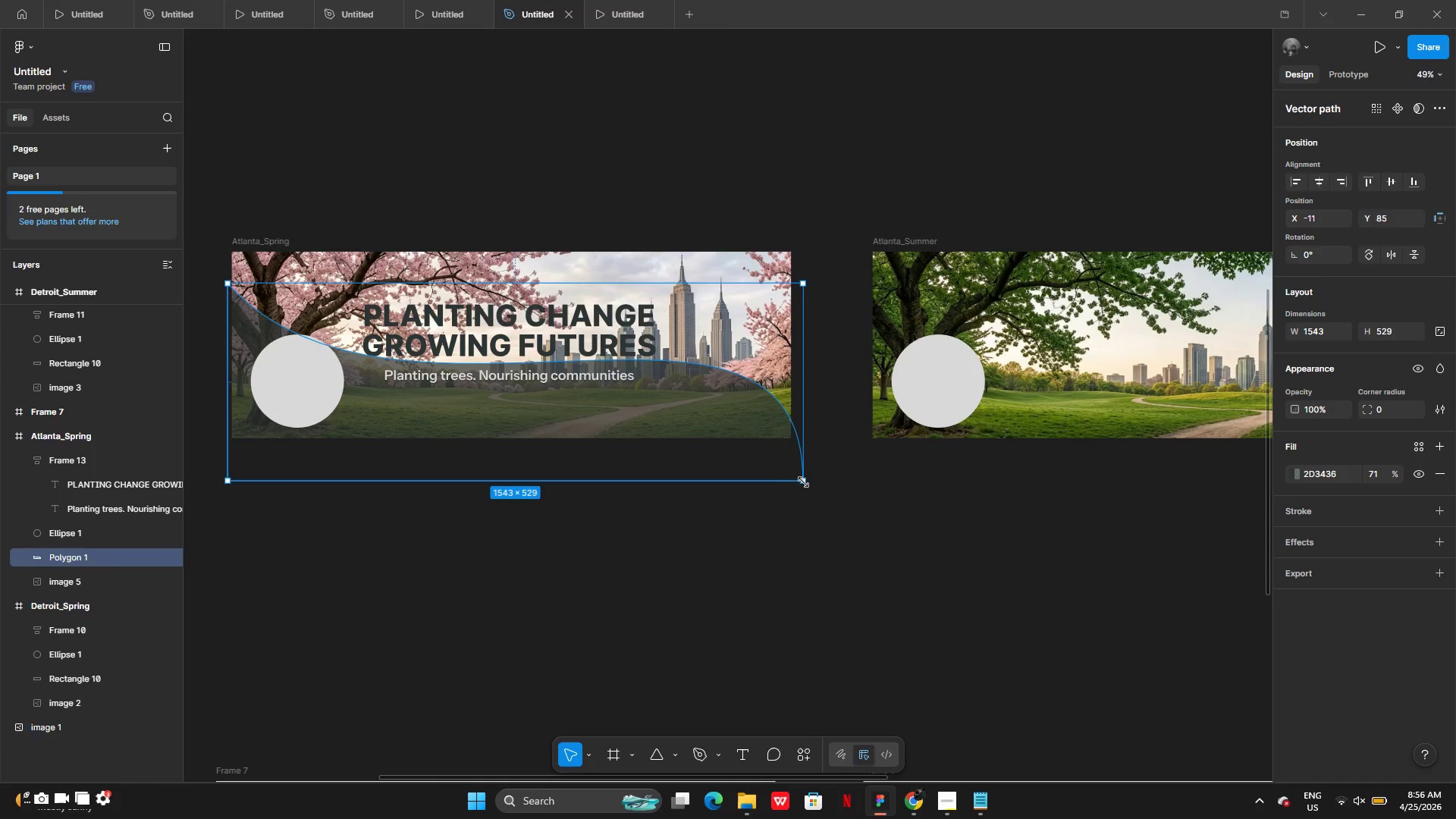 
left_click([592, 560])
 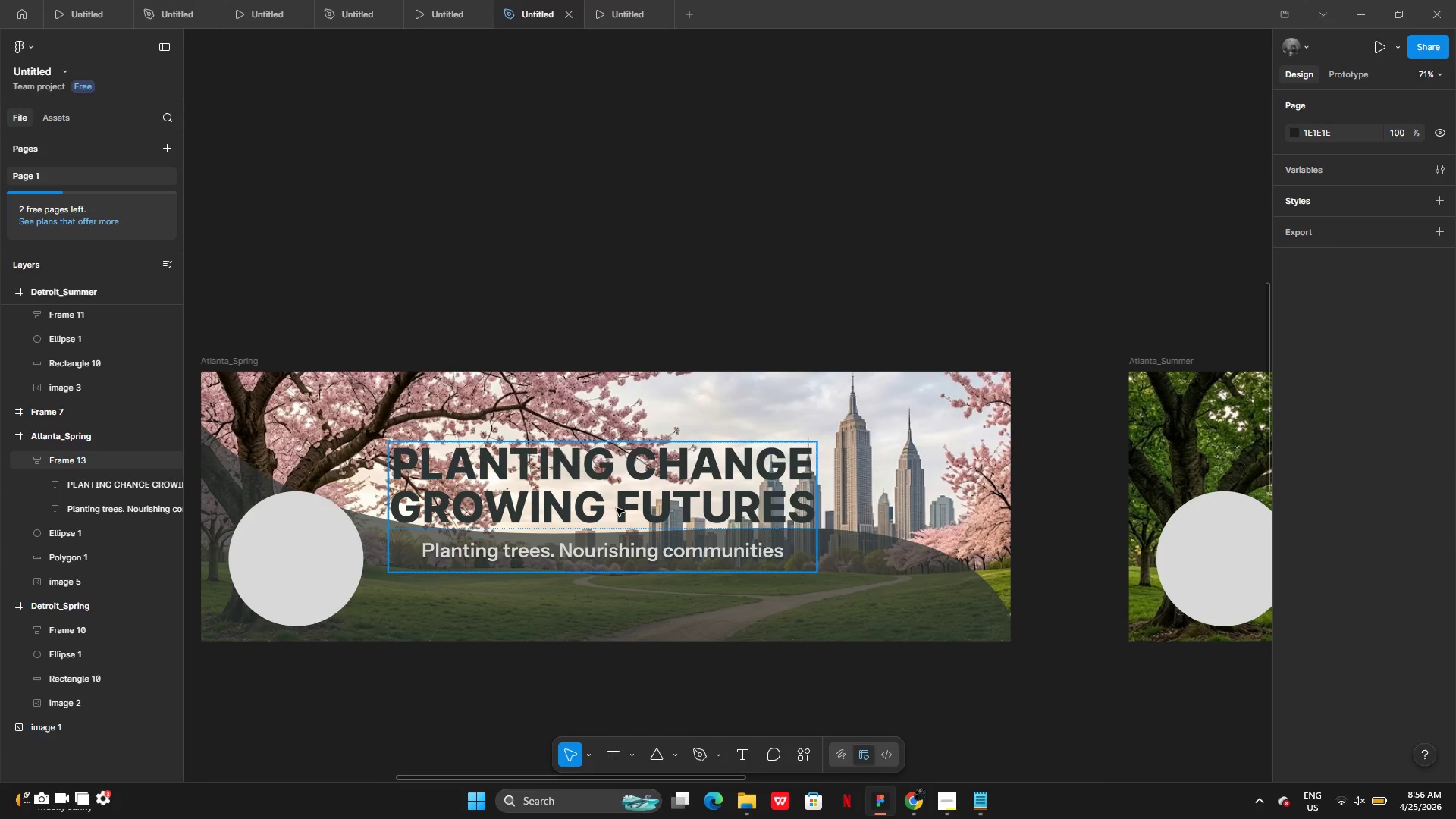 
wait(11.11)
 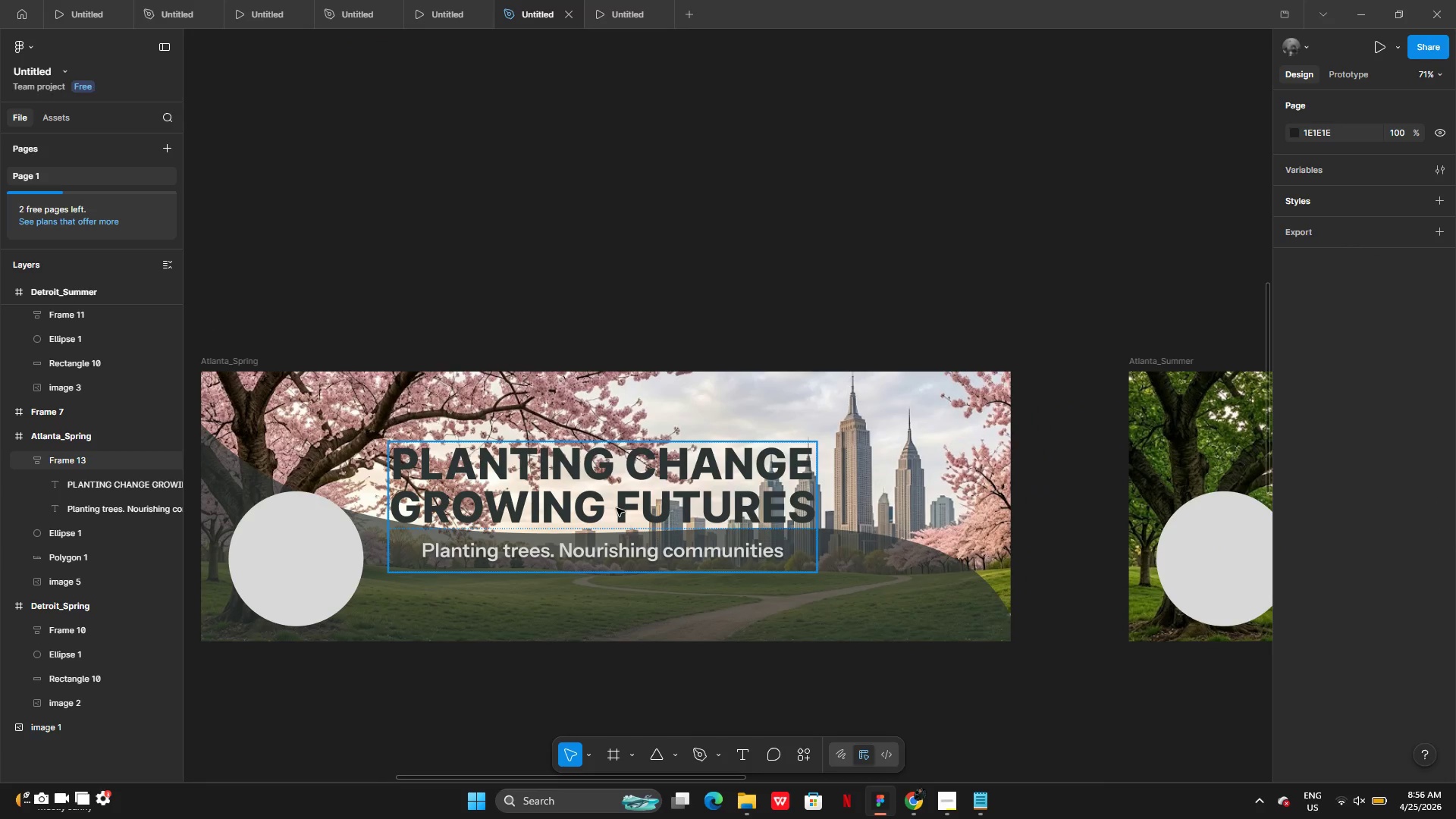 
left_click([1321, 183])
 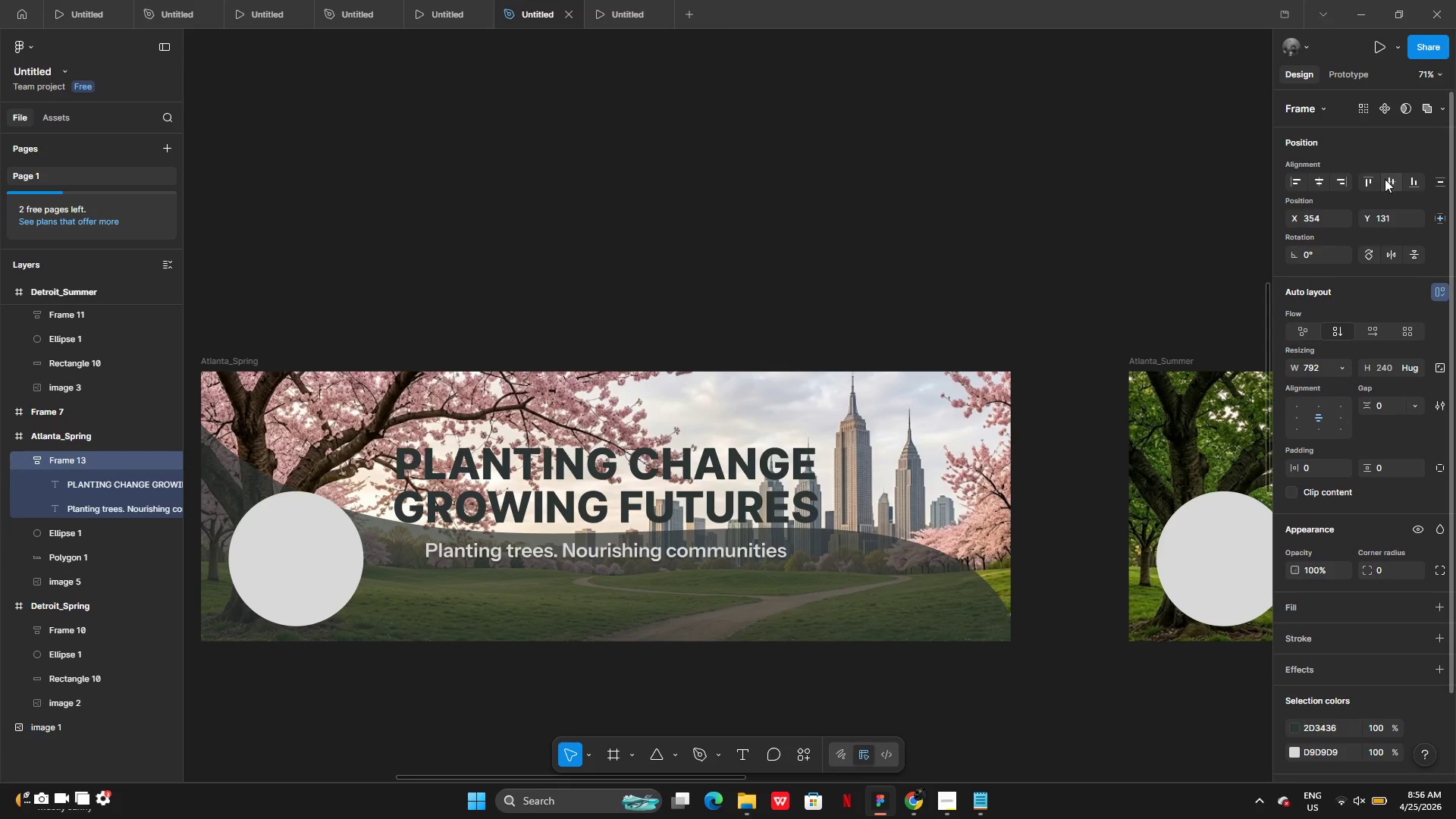 
left_click([1385, 179])
 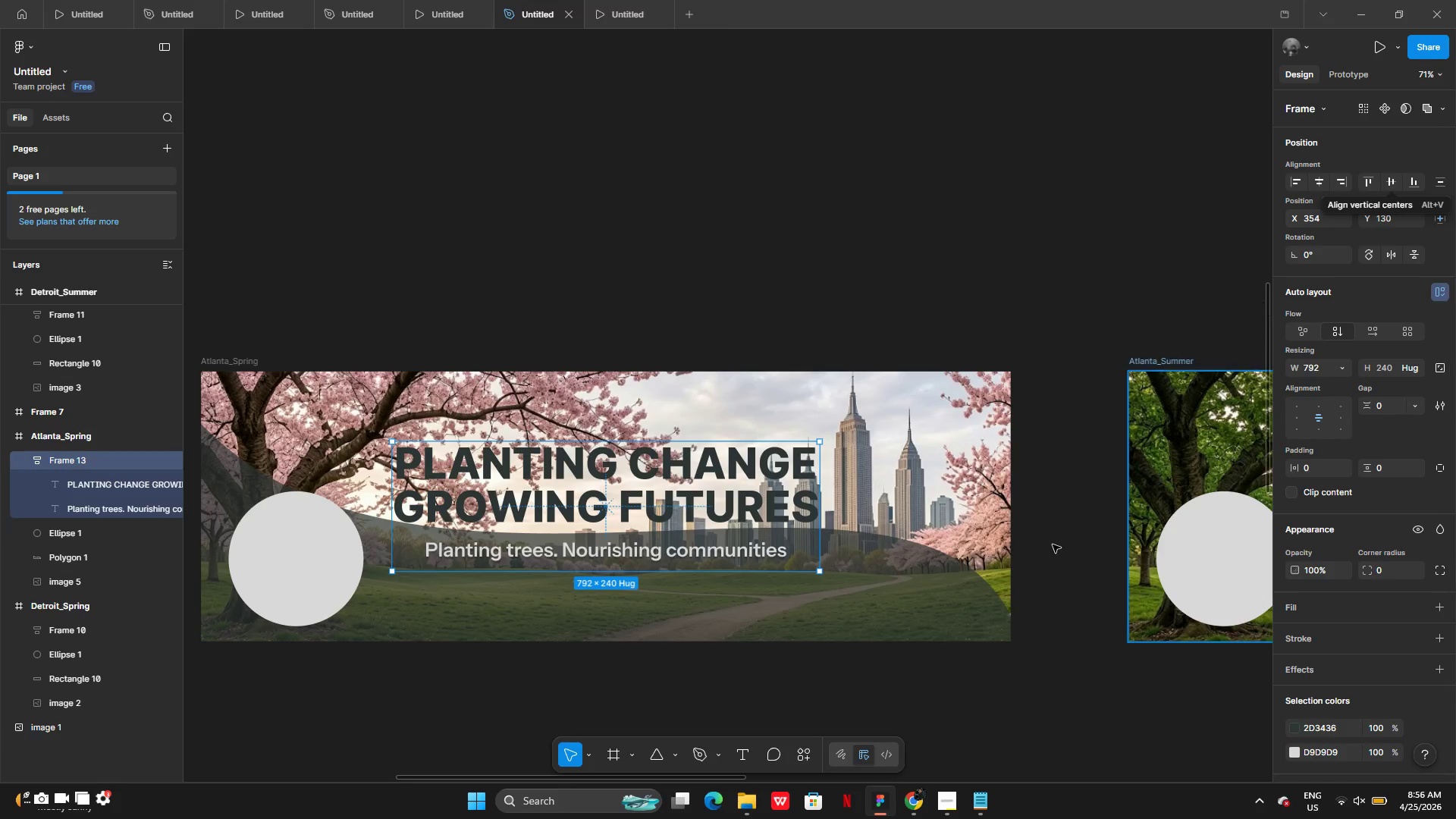 
left_click([855, 688])
 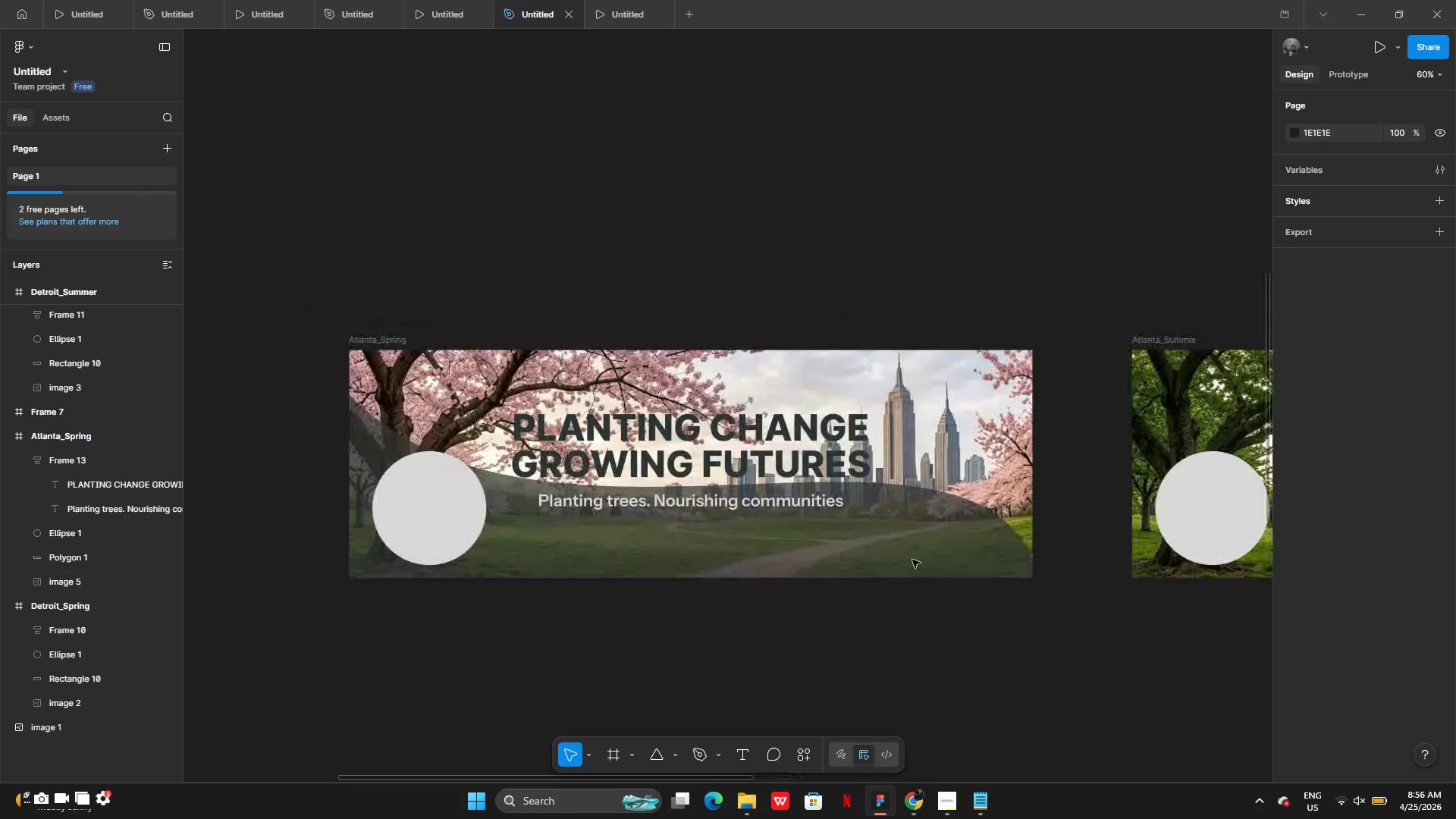 
wait(6.27)
 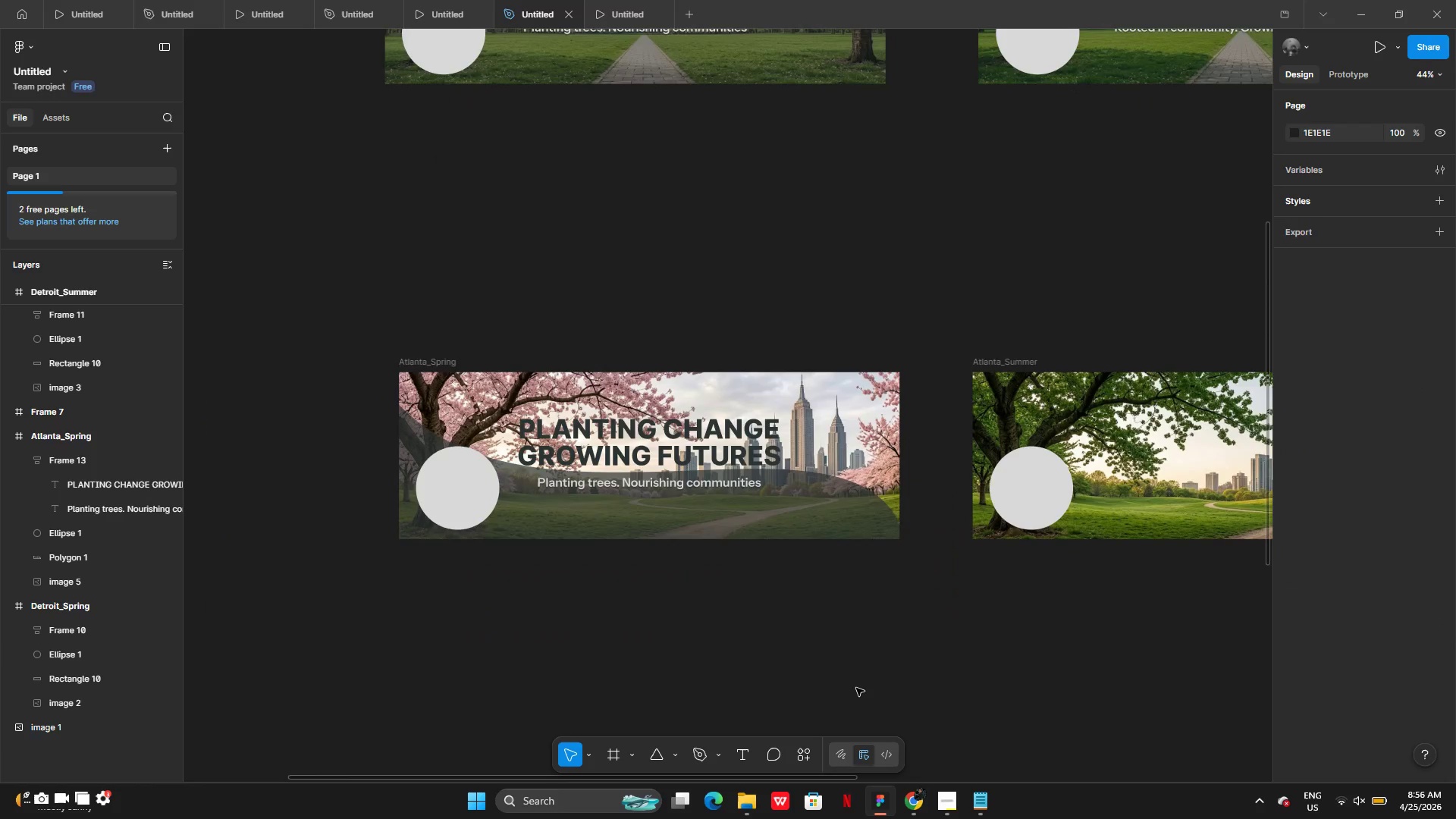 
left_click([937, 810])